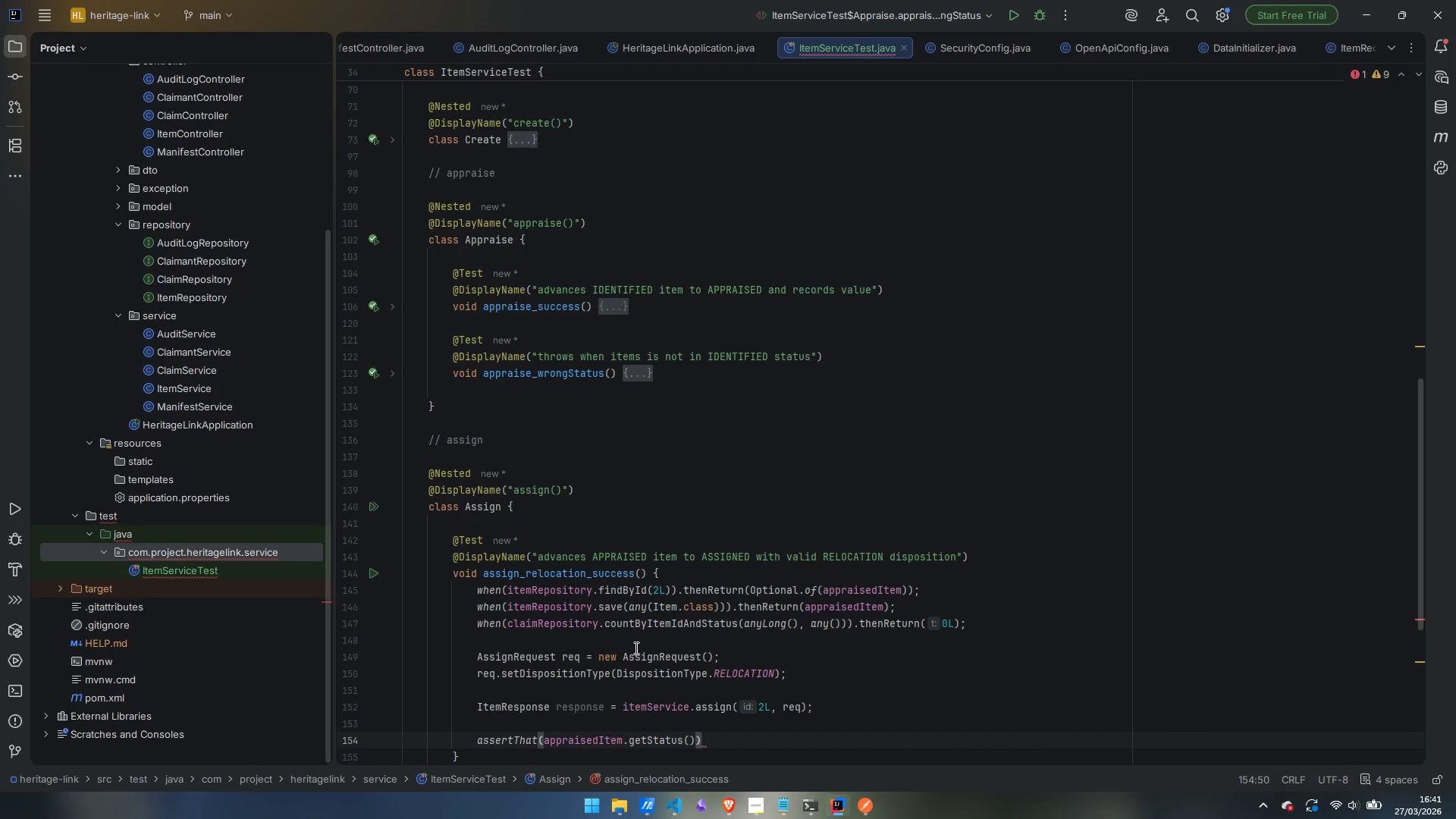 
type(.is)
 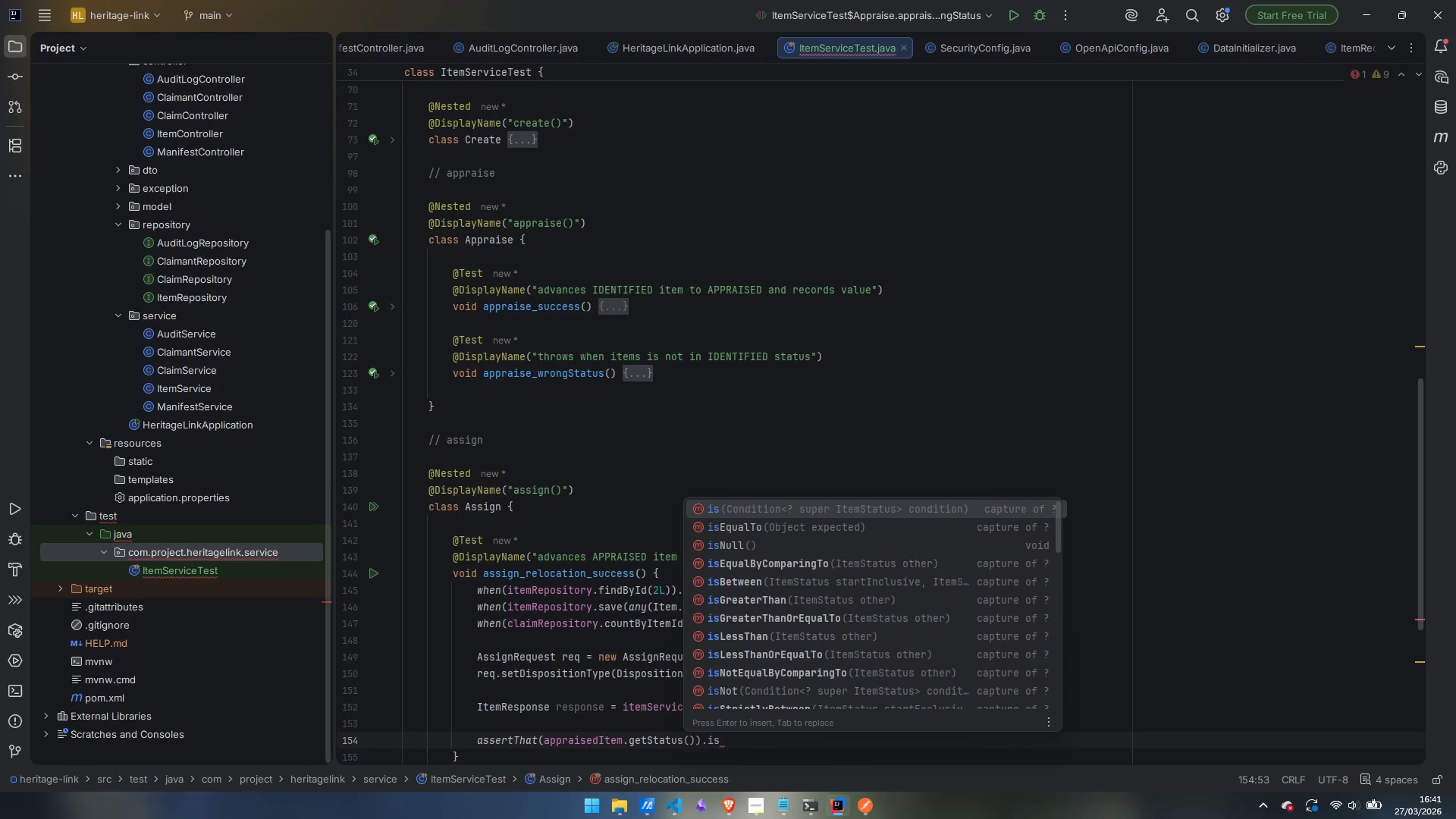 
key(ArrowDown)
 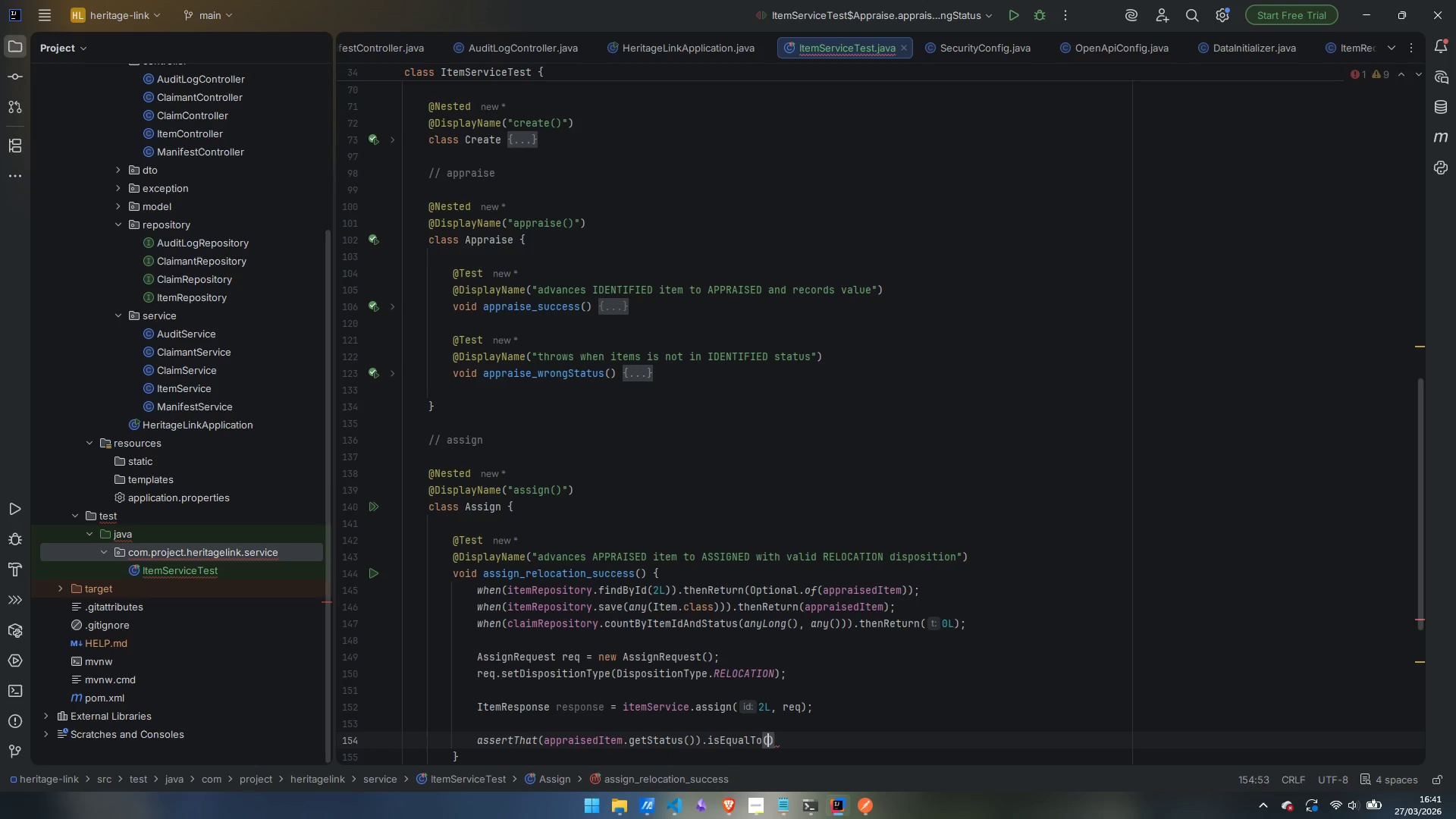 
key(Enter)
 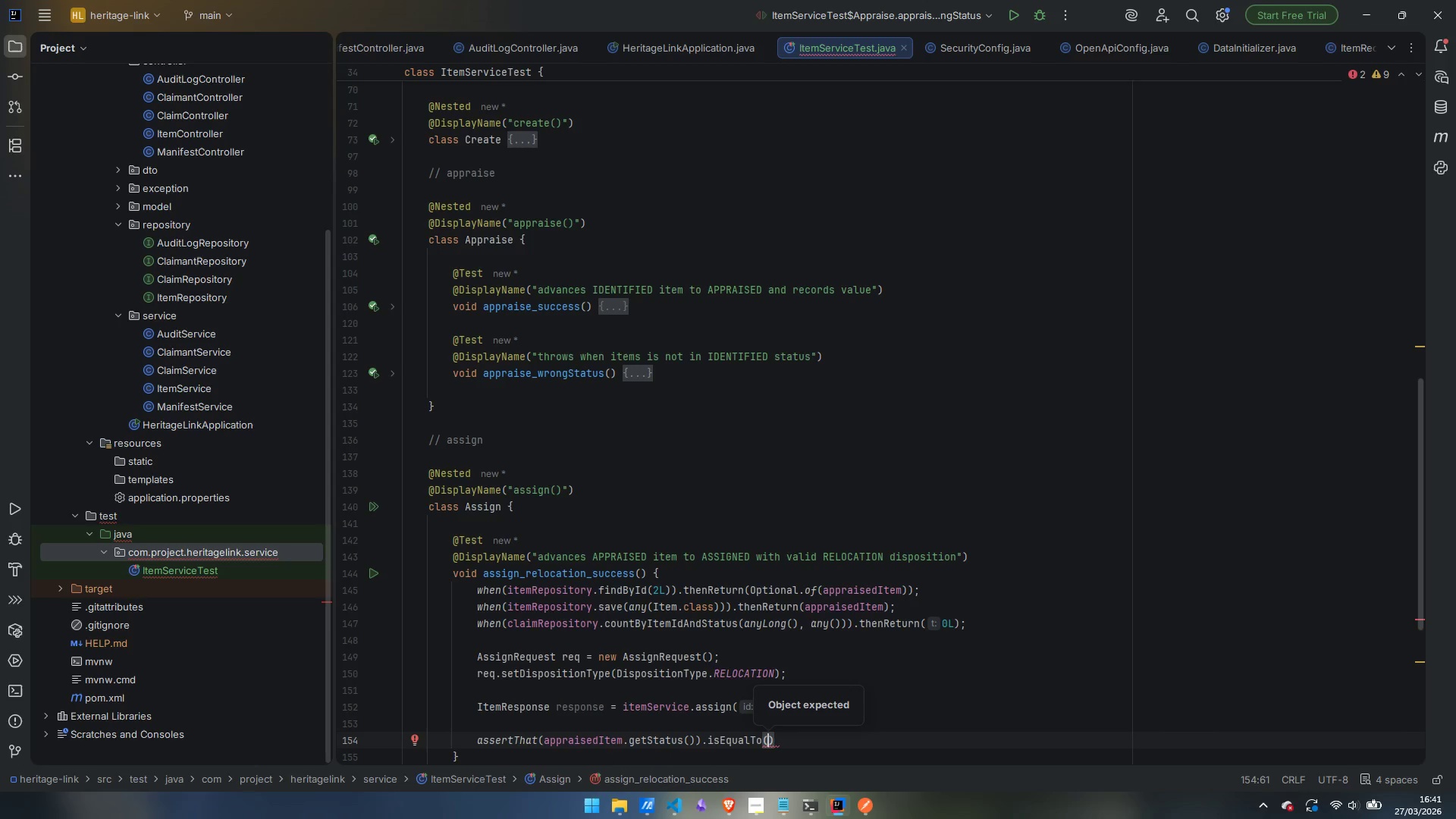 
type(ItemS)
 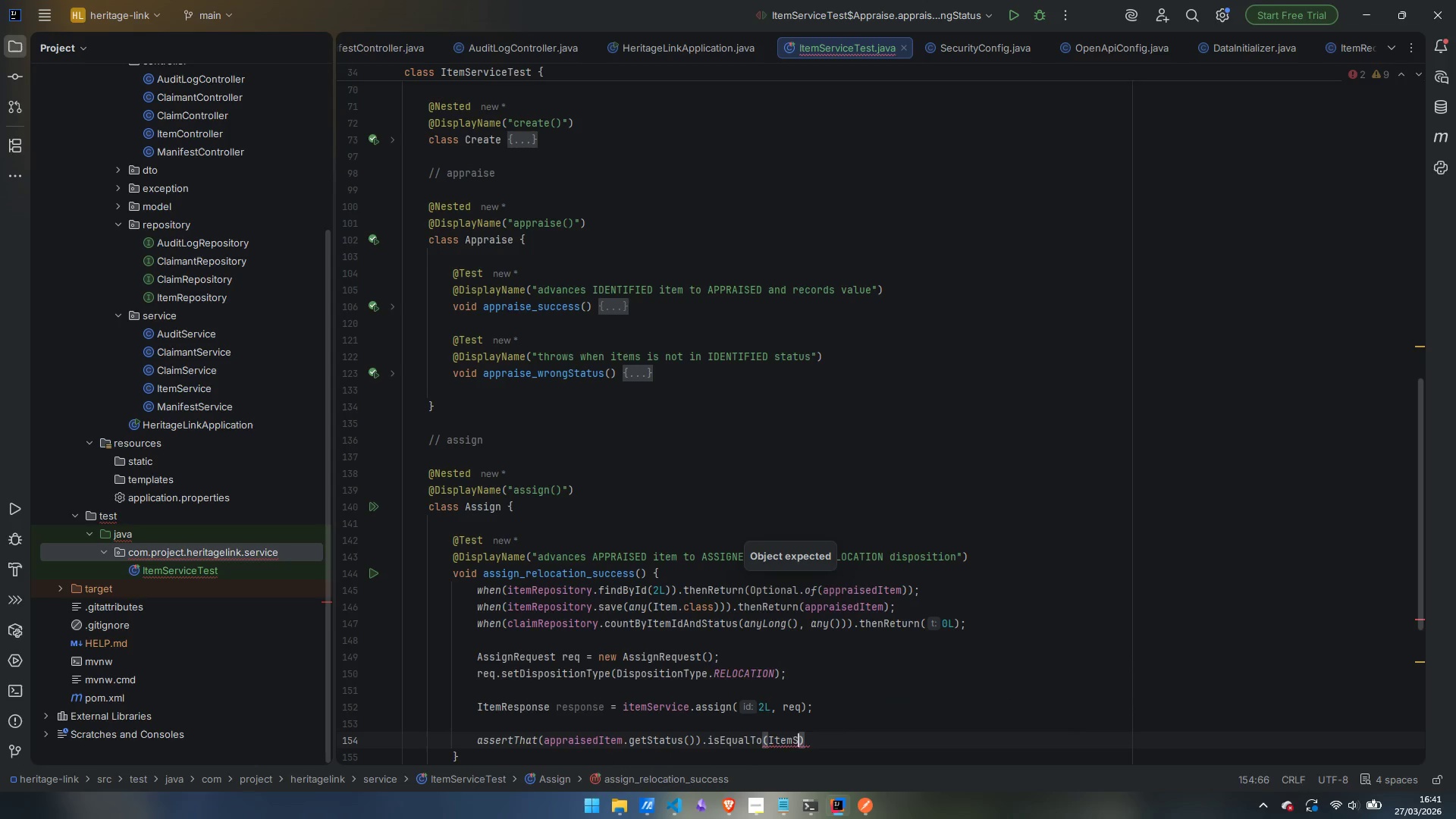 
key(Enter)
 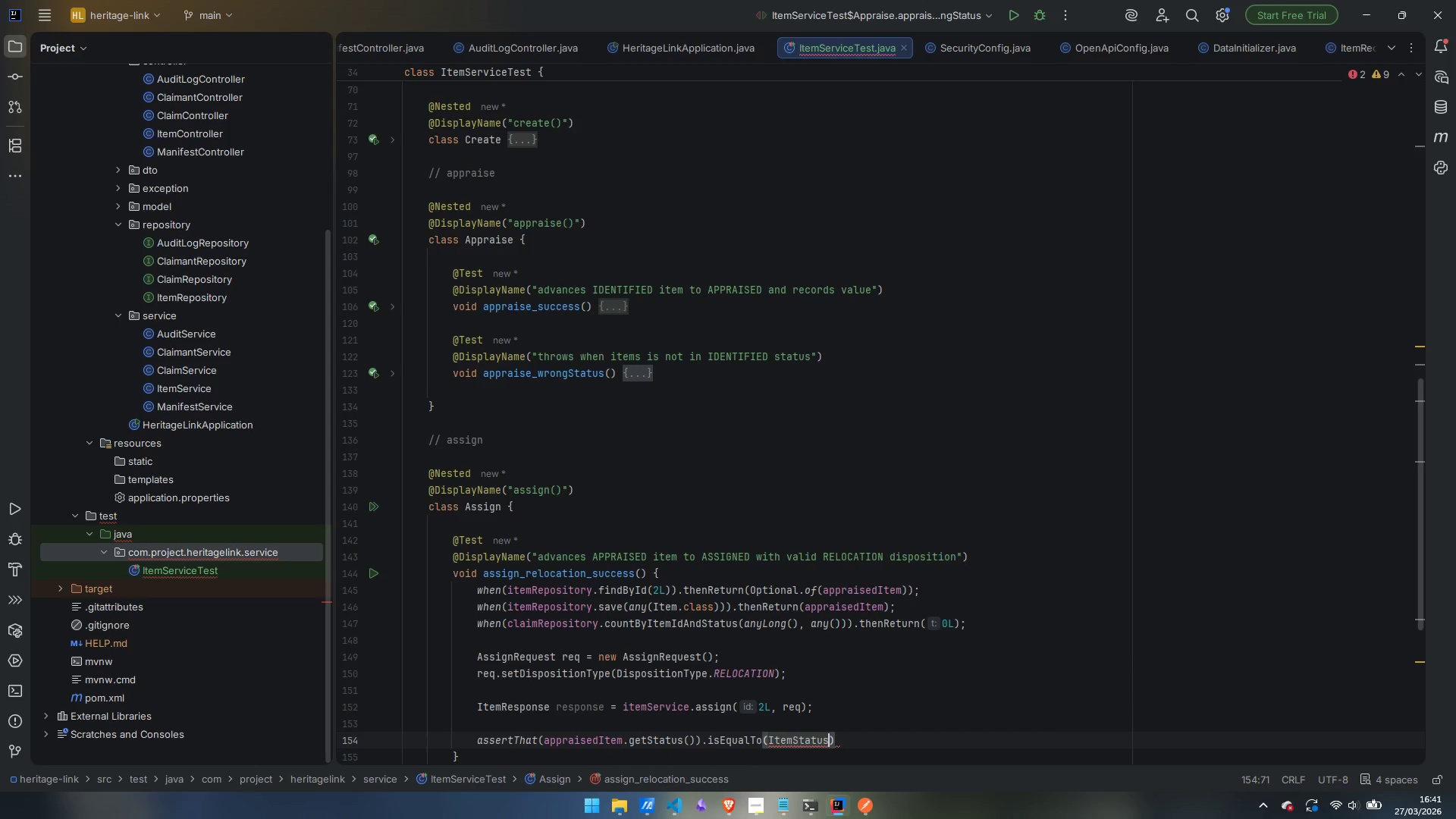 
type(.ASS)
 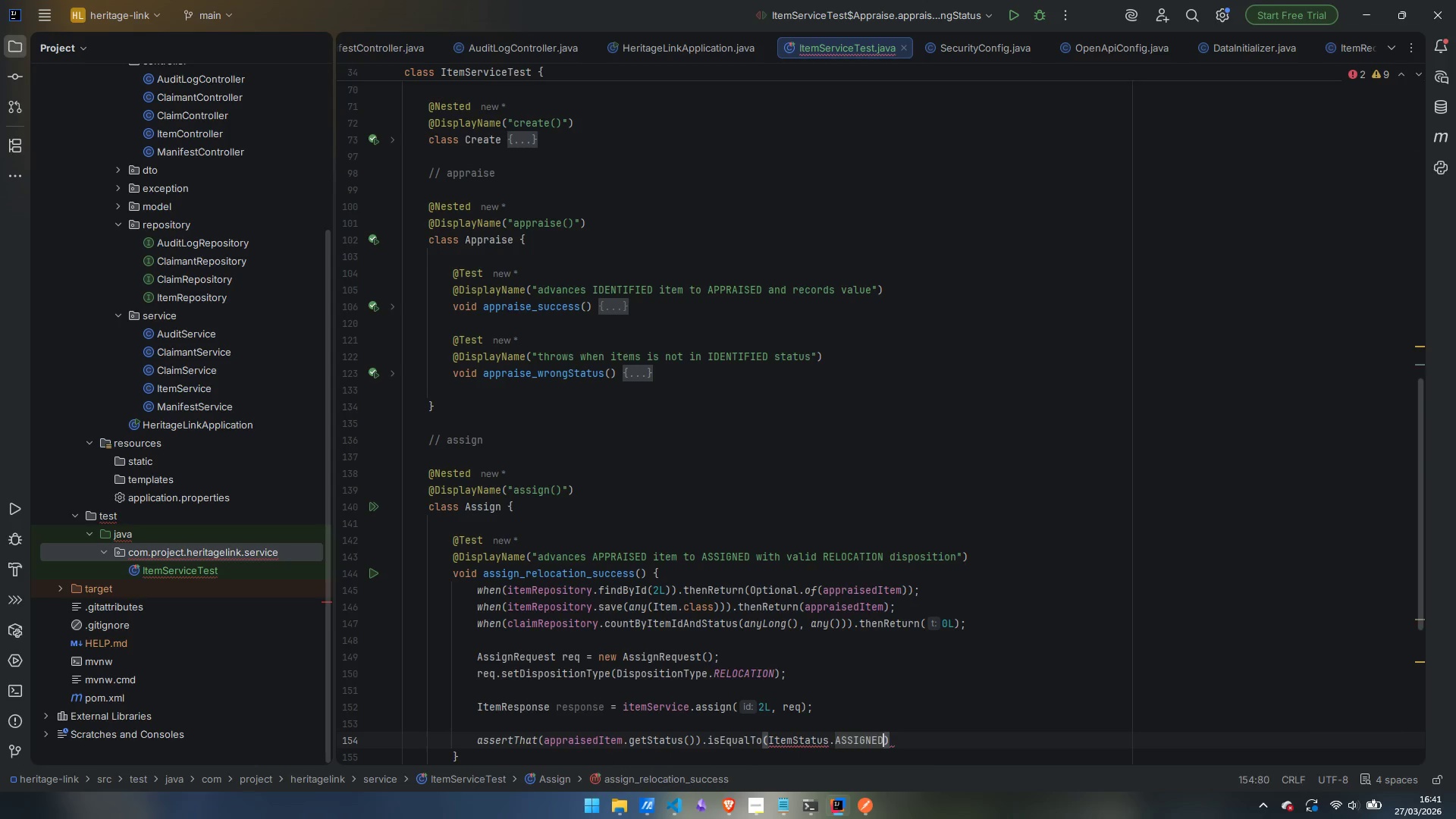 
 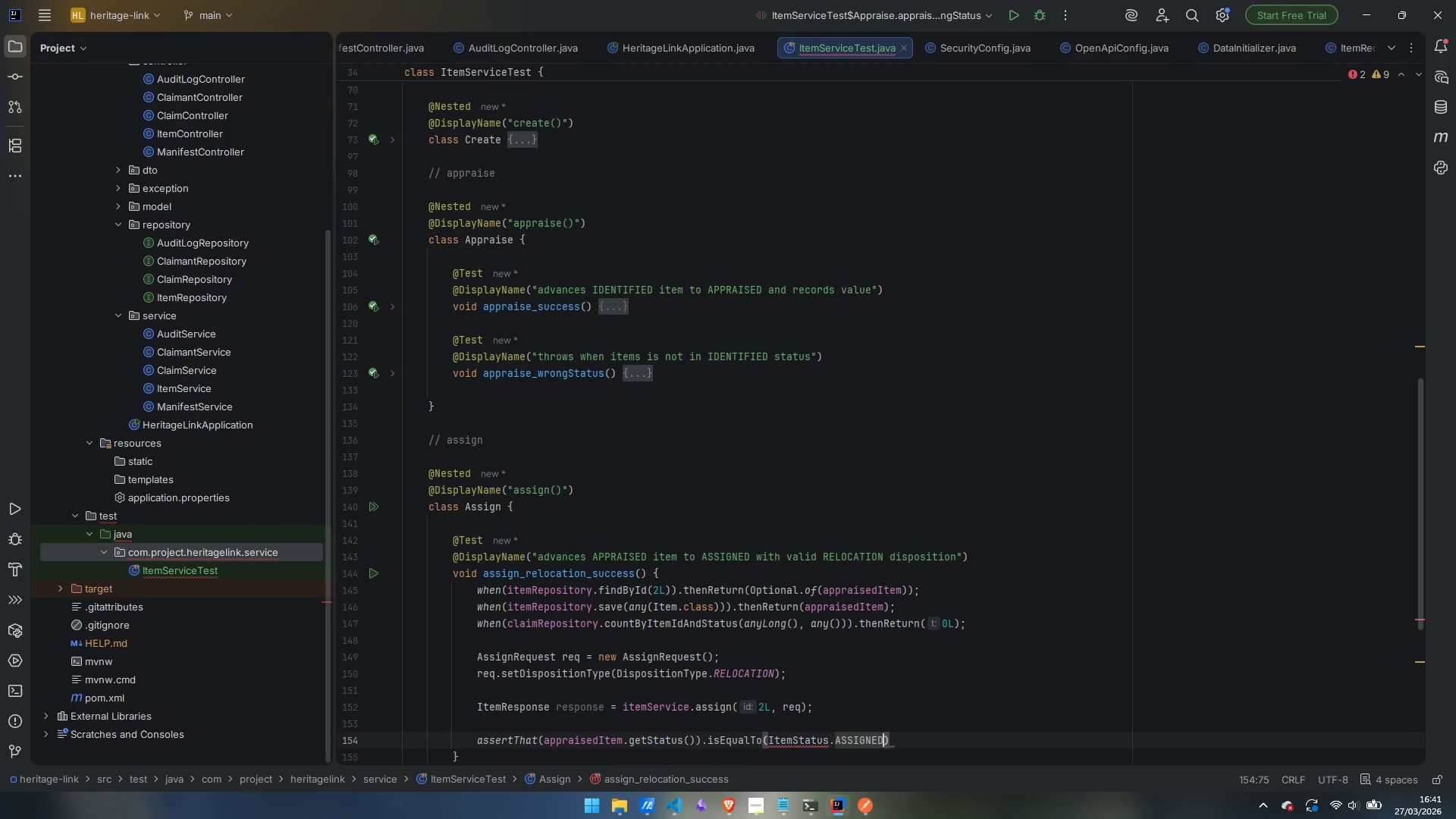 
key(Enter)
 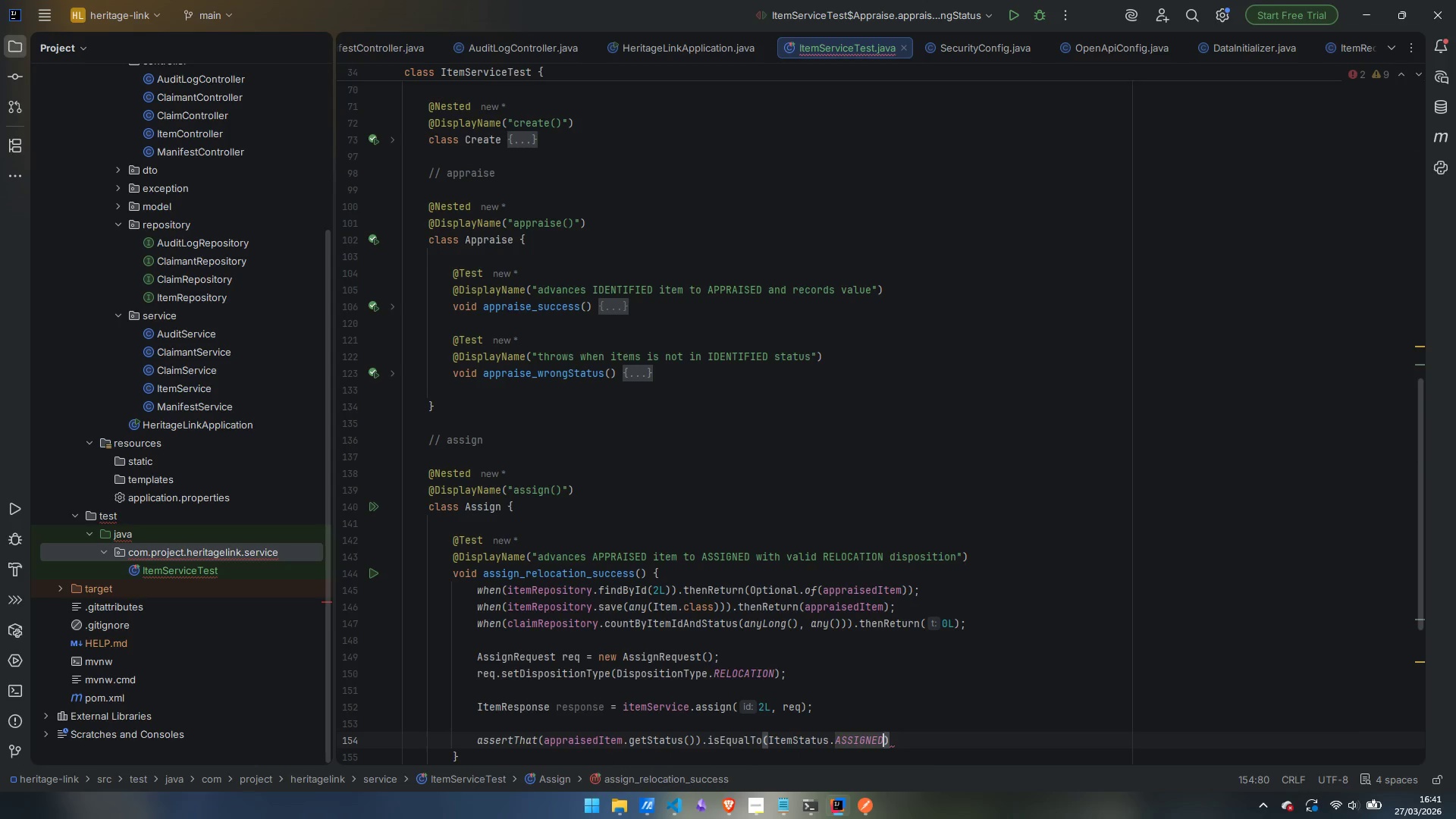 
key(ArrowRight)
 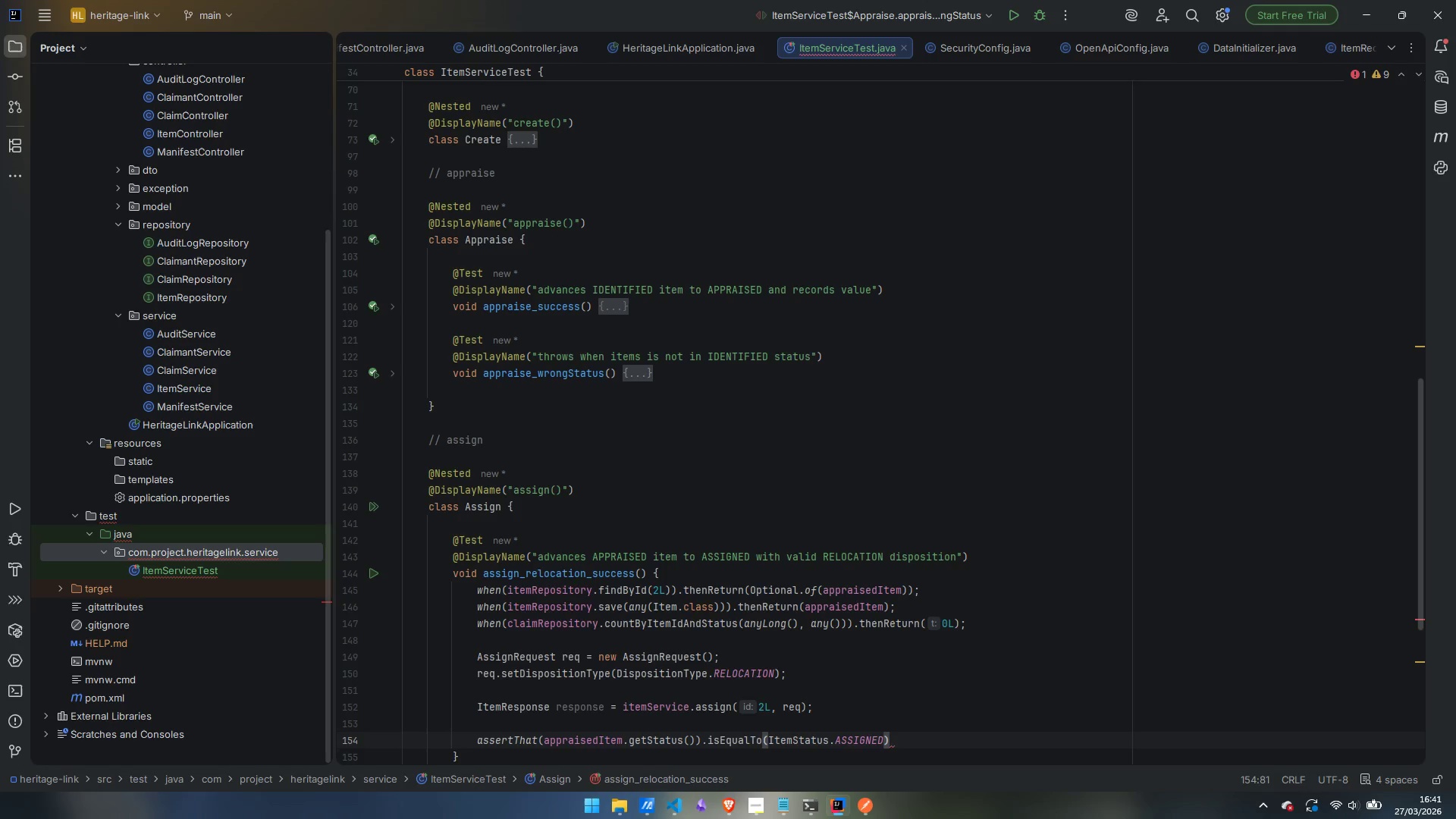 
key(Semicolon)
 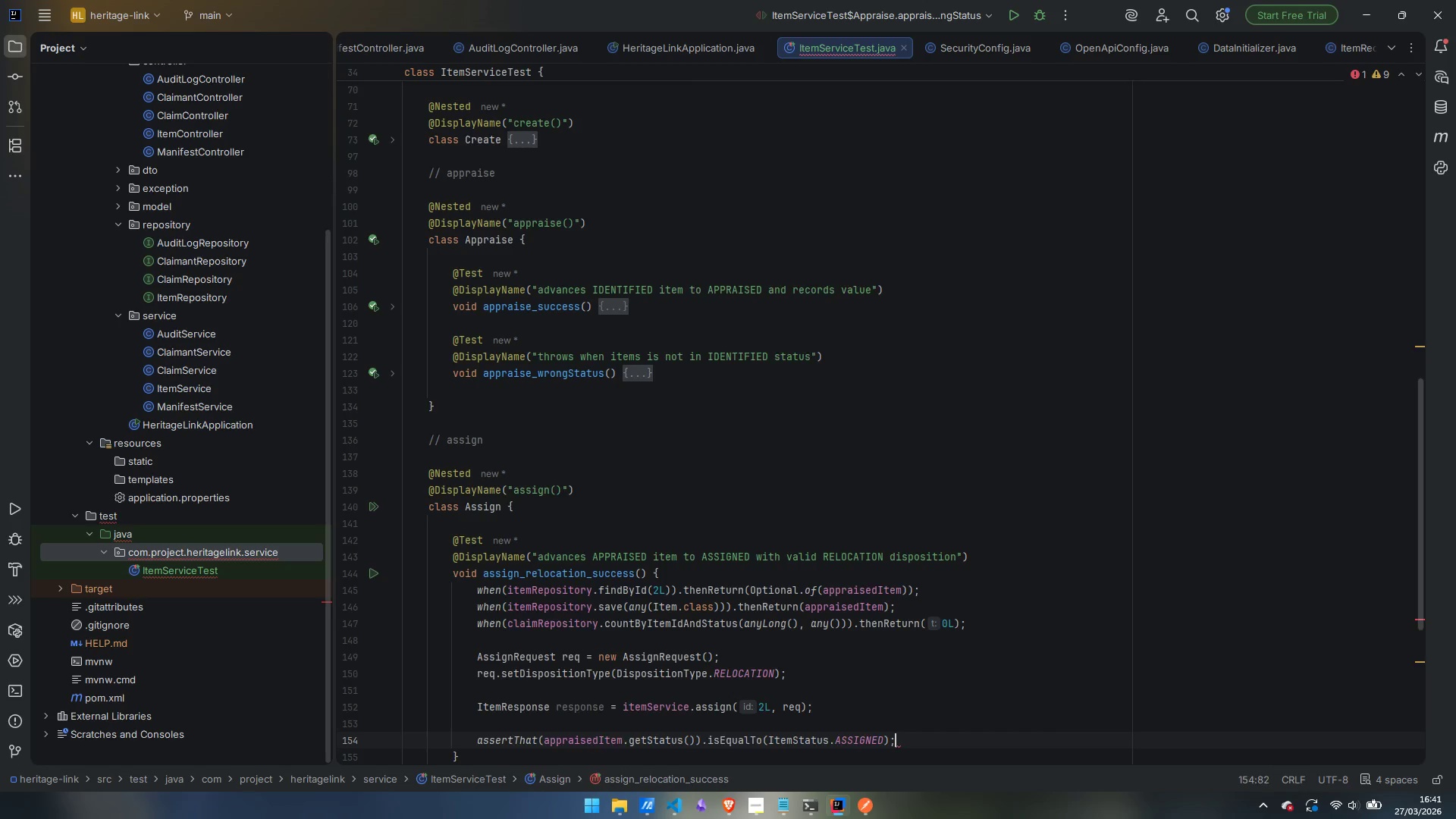 
key(Enter)
 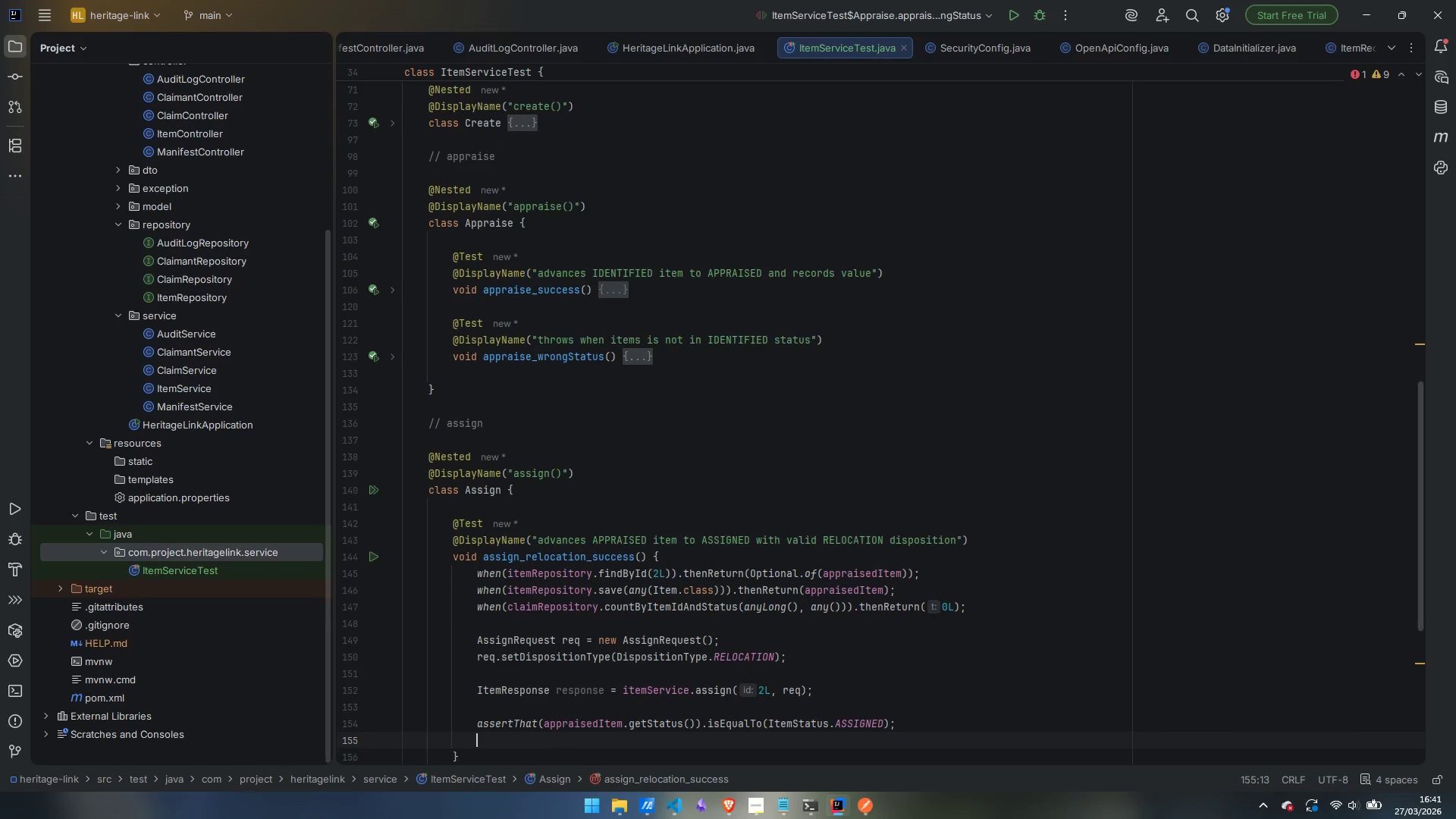 
type(asset)
 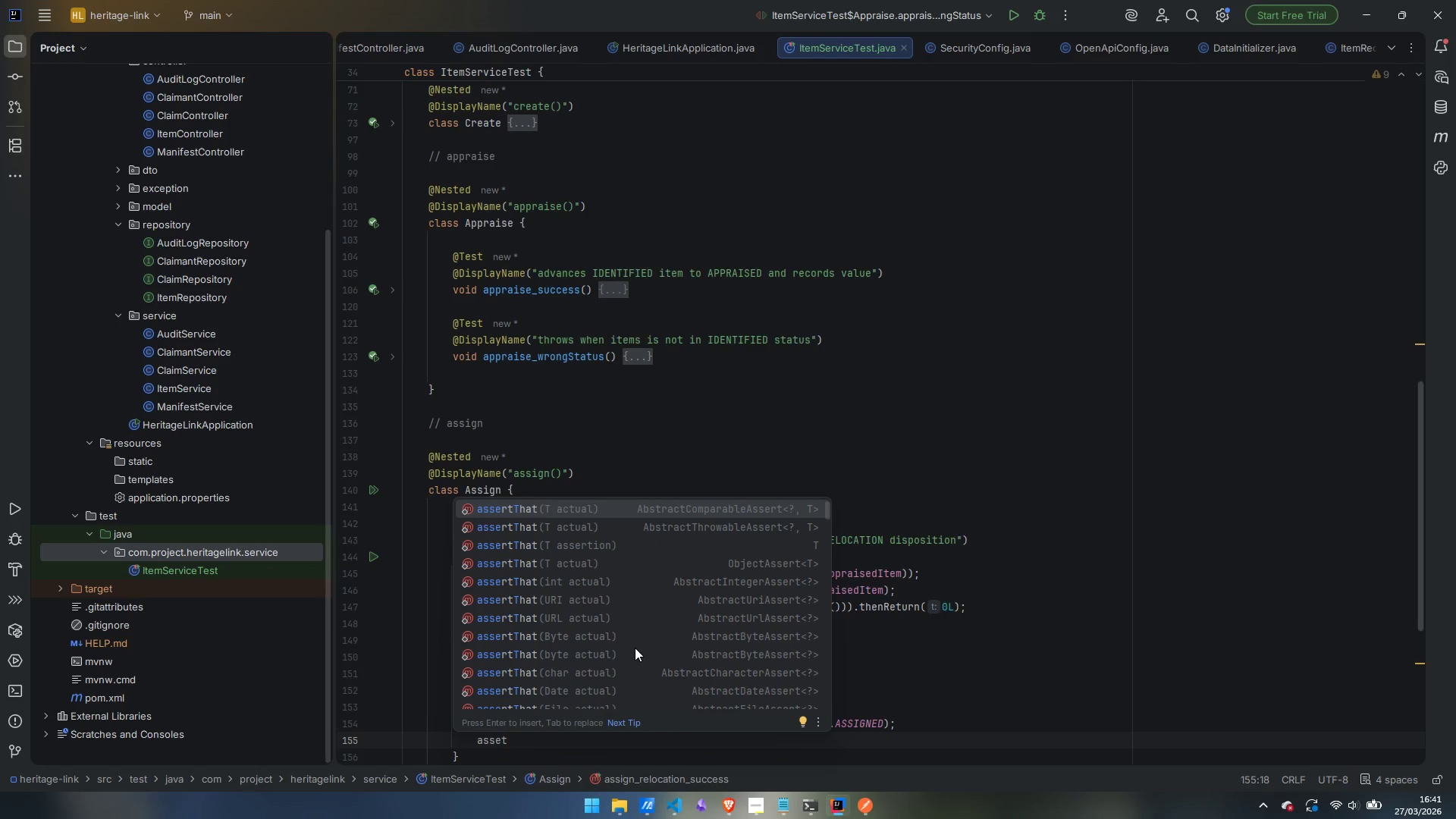 
key(Enter)
 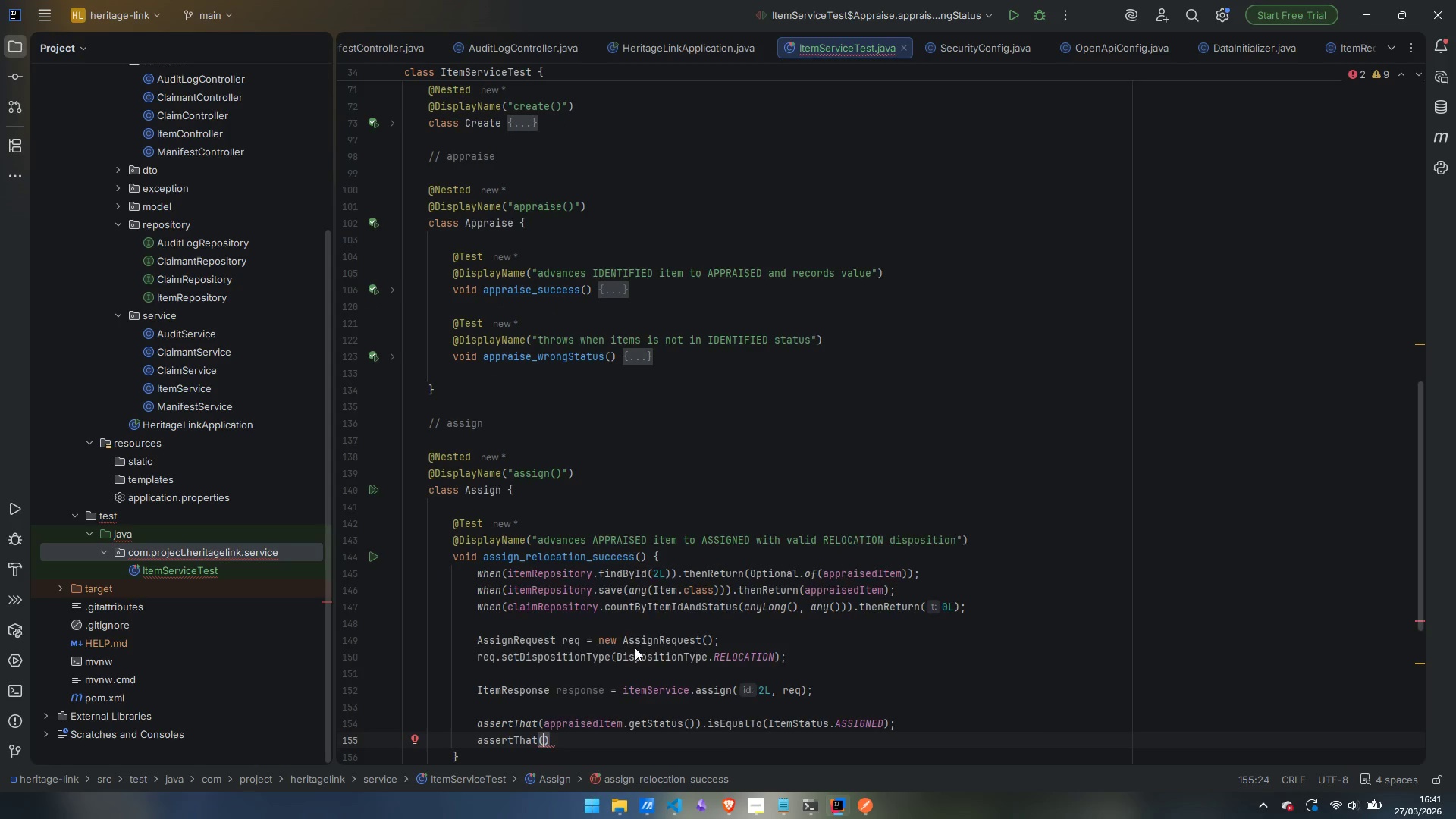 
type(app)
 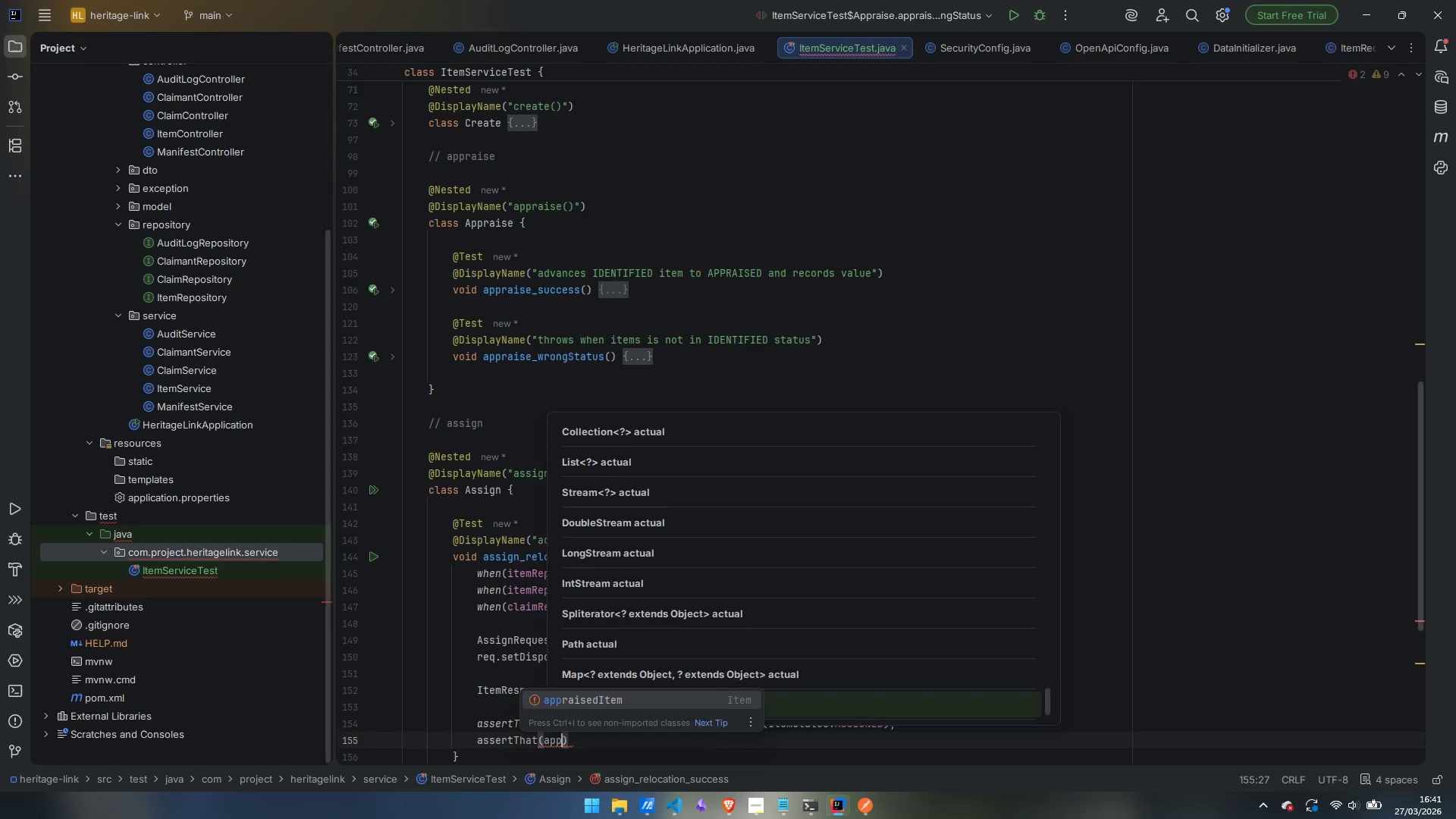 
key(Enter)
 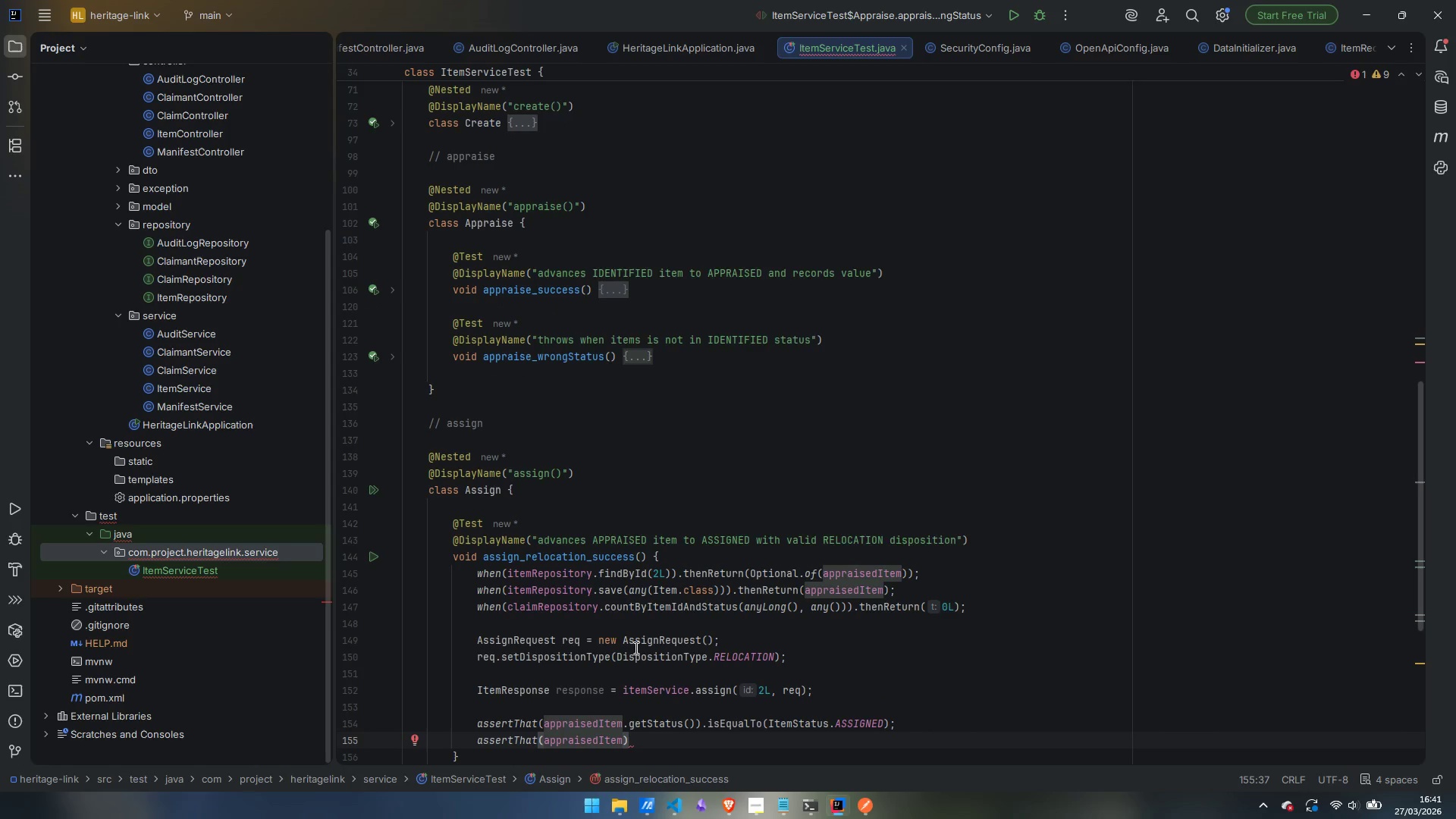 
type(.getD)
 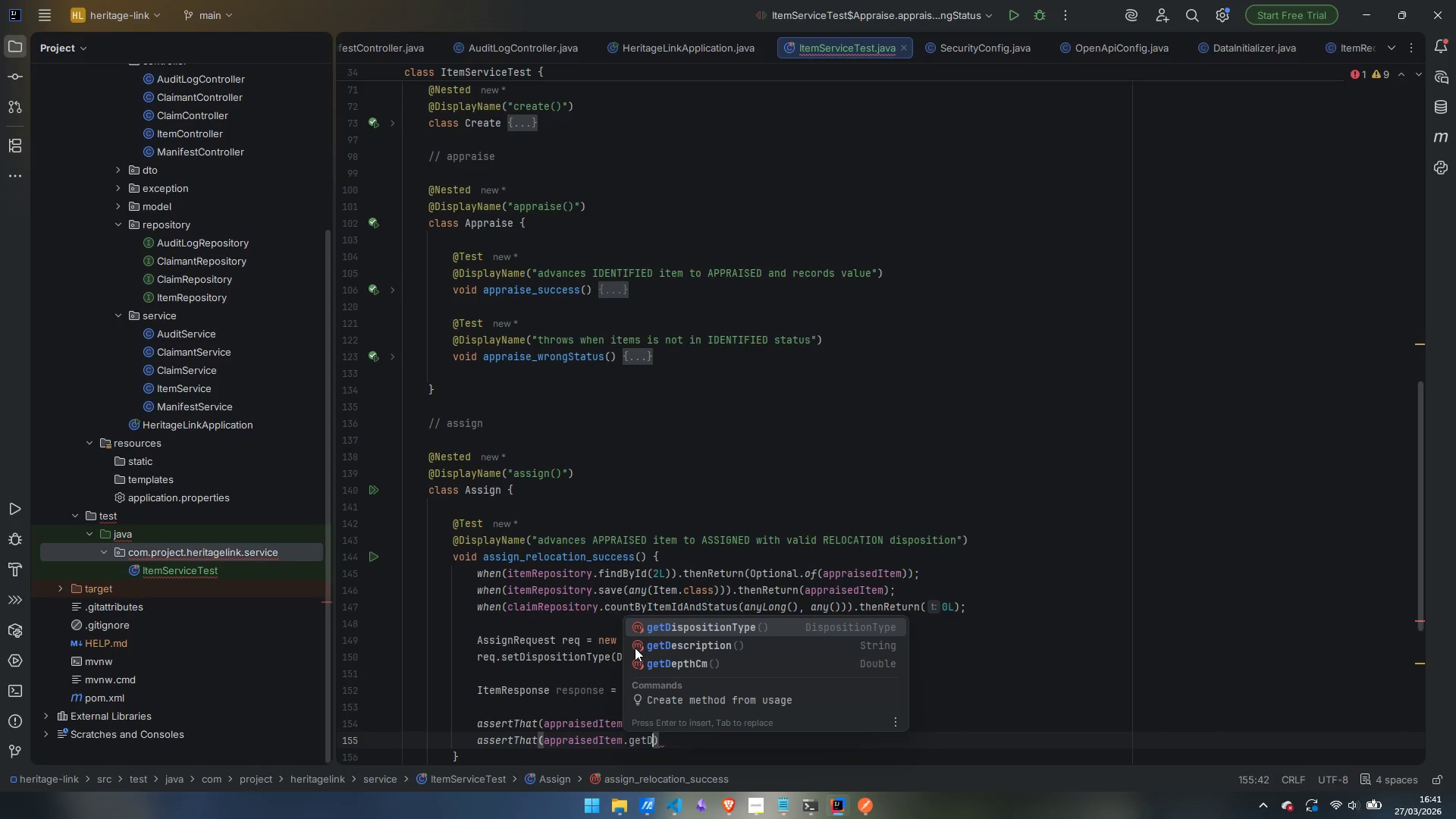 
key(Enter)
 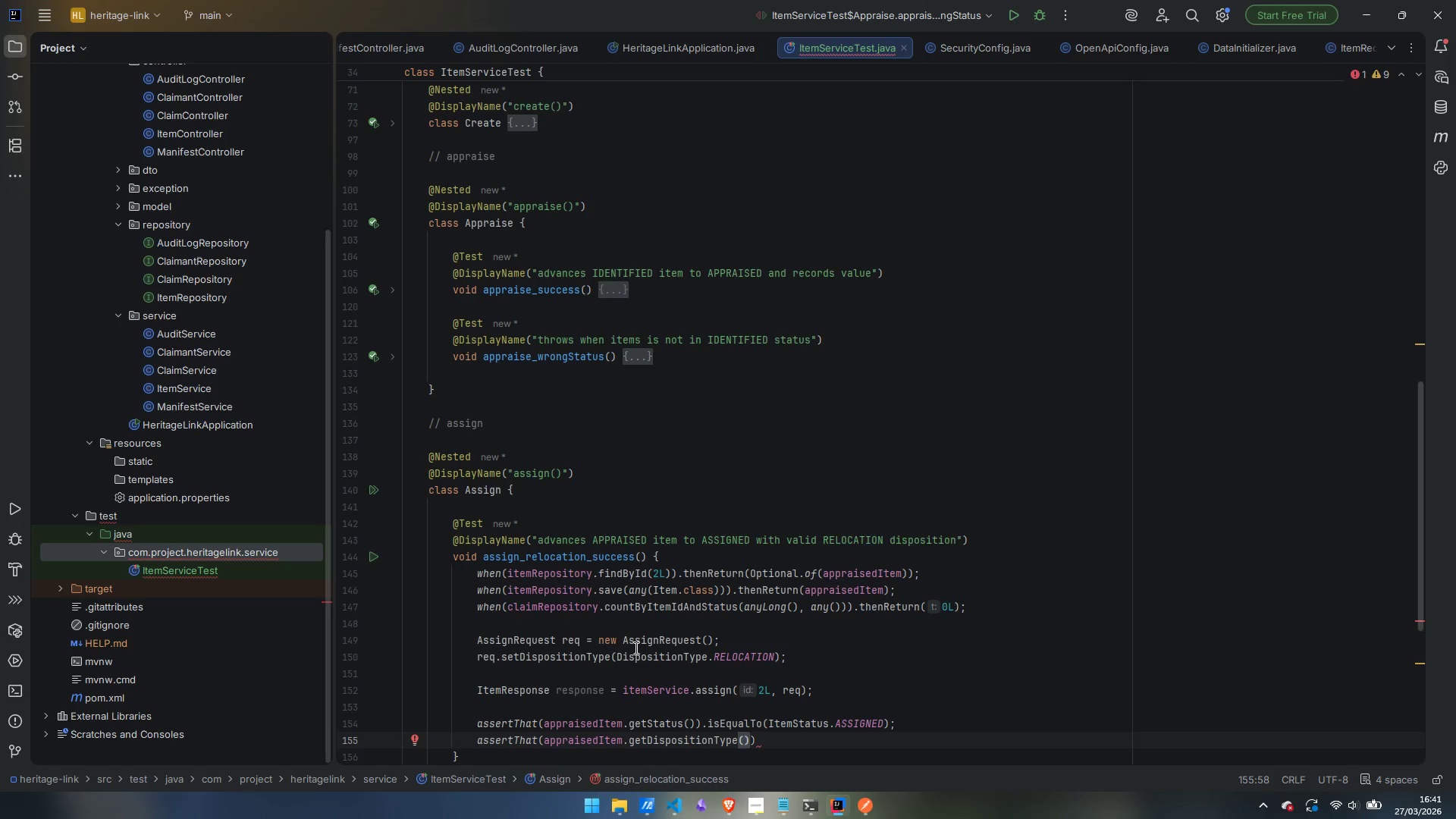 
key(ArrowRight)
 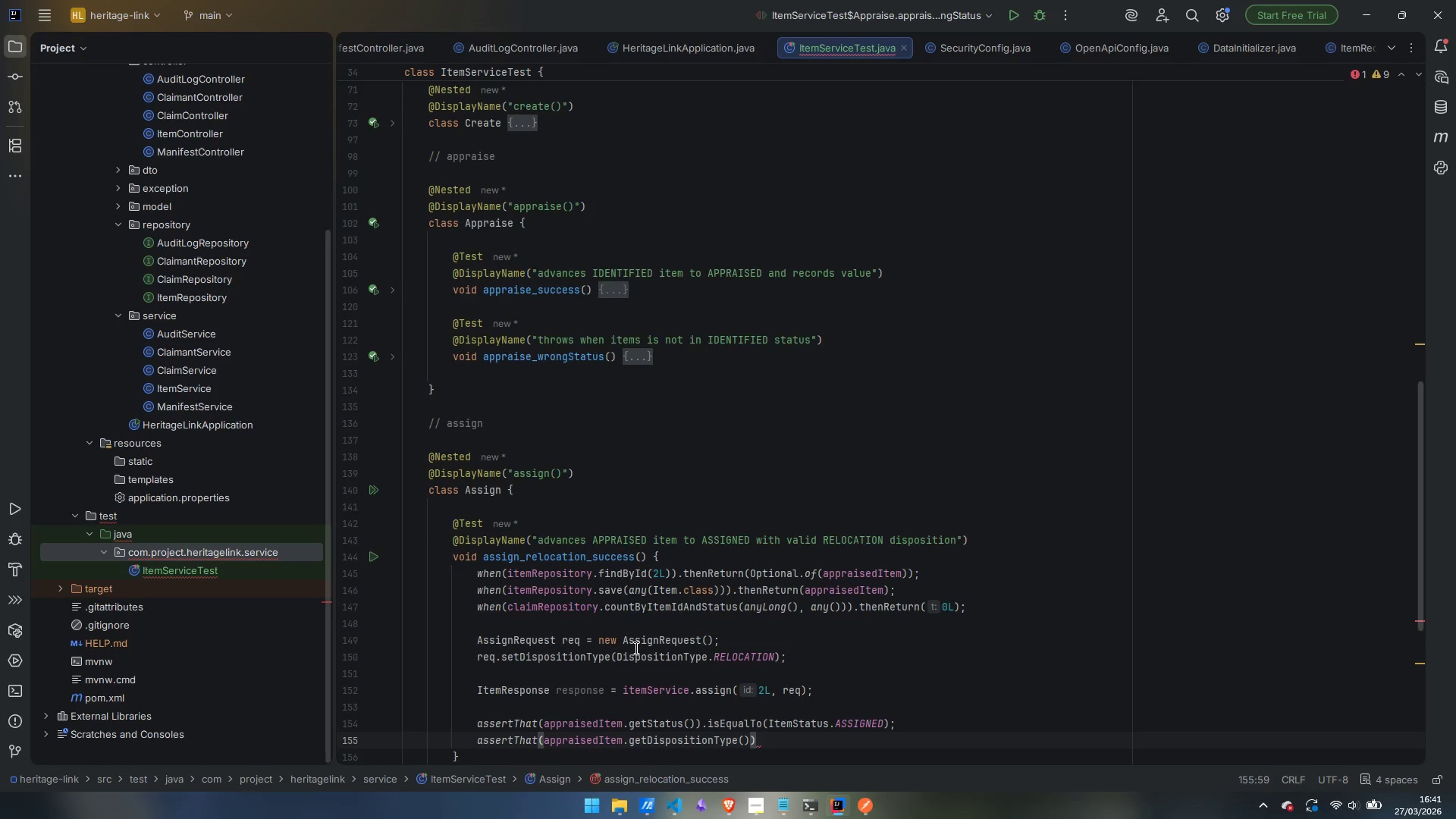 
type(.is)
 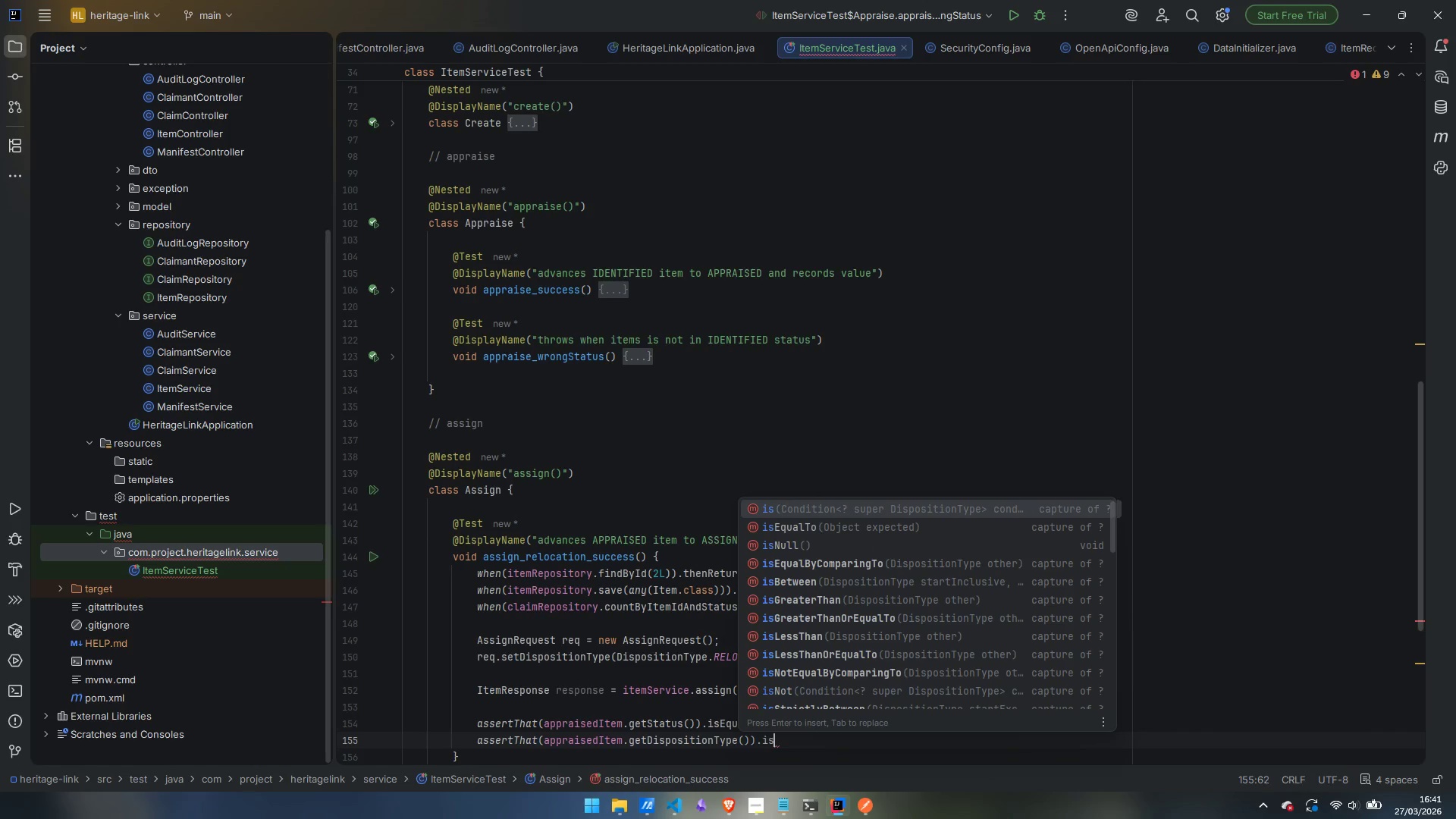 
hold_key(key=ShiftLeft, duration=0.5)
 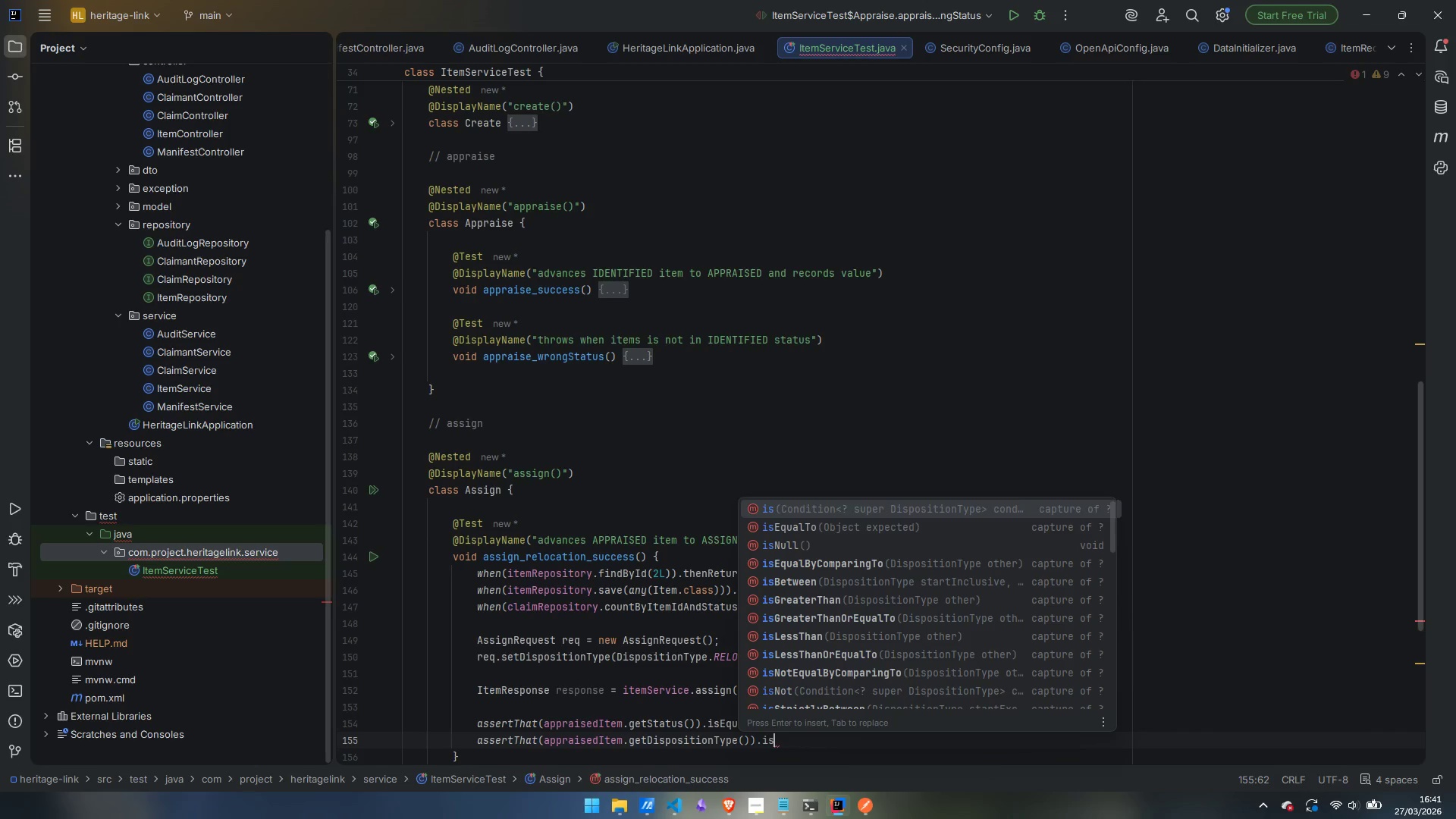 
key(ArrowDown)
 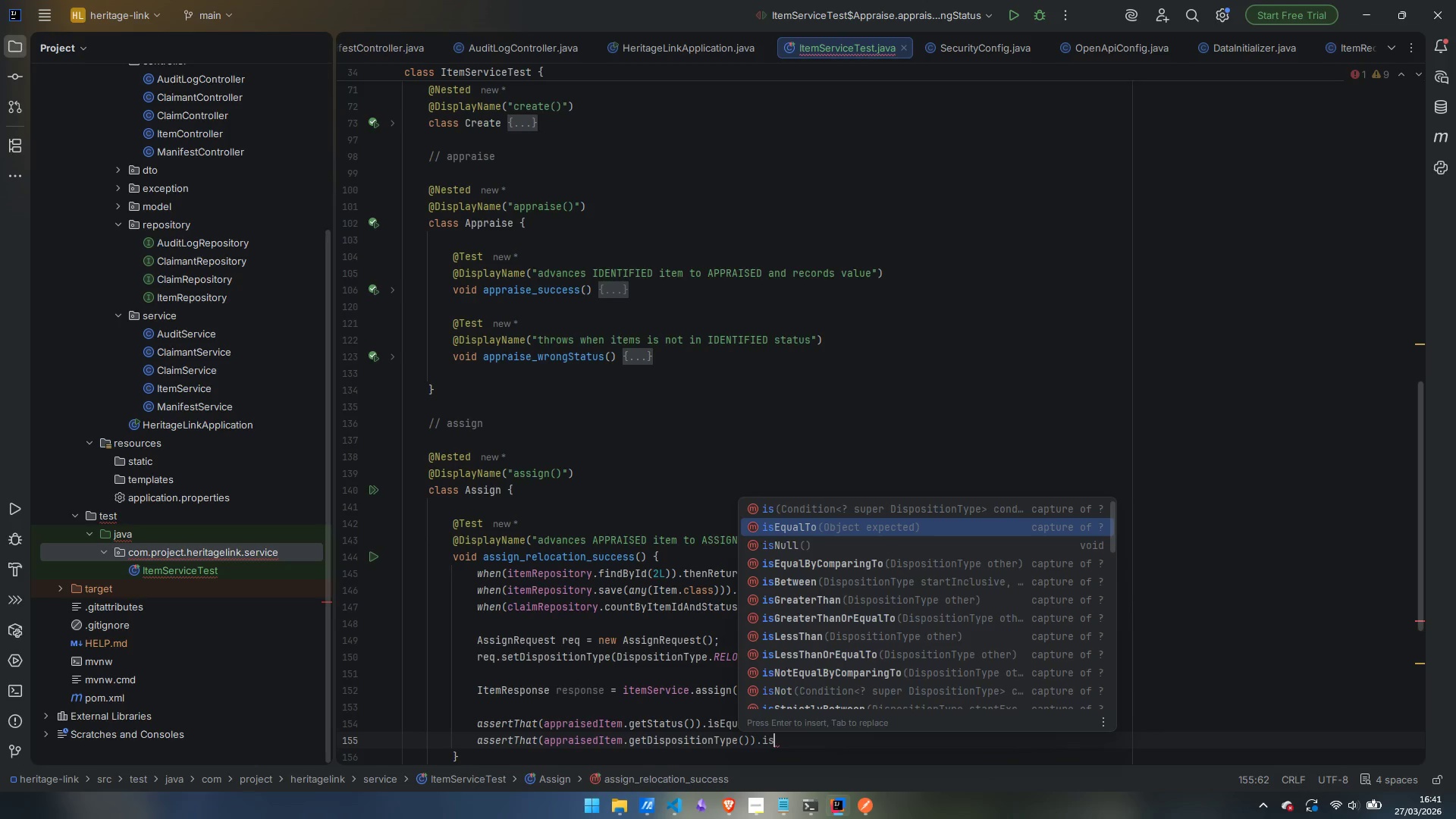 
key(Enter)
 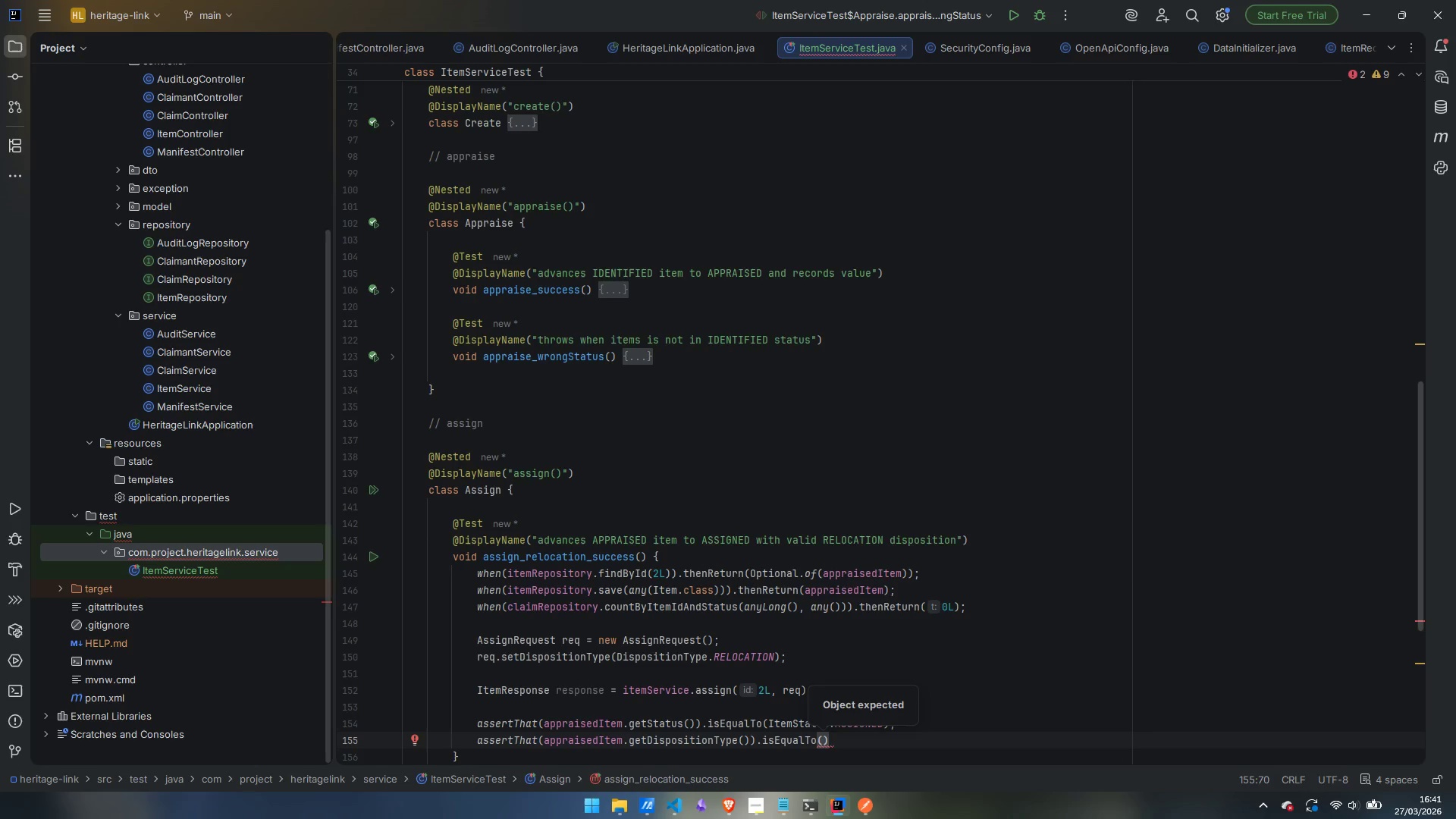 
type(RE)
key(Backspace)
key(Backspace)
type(D)
 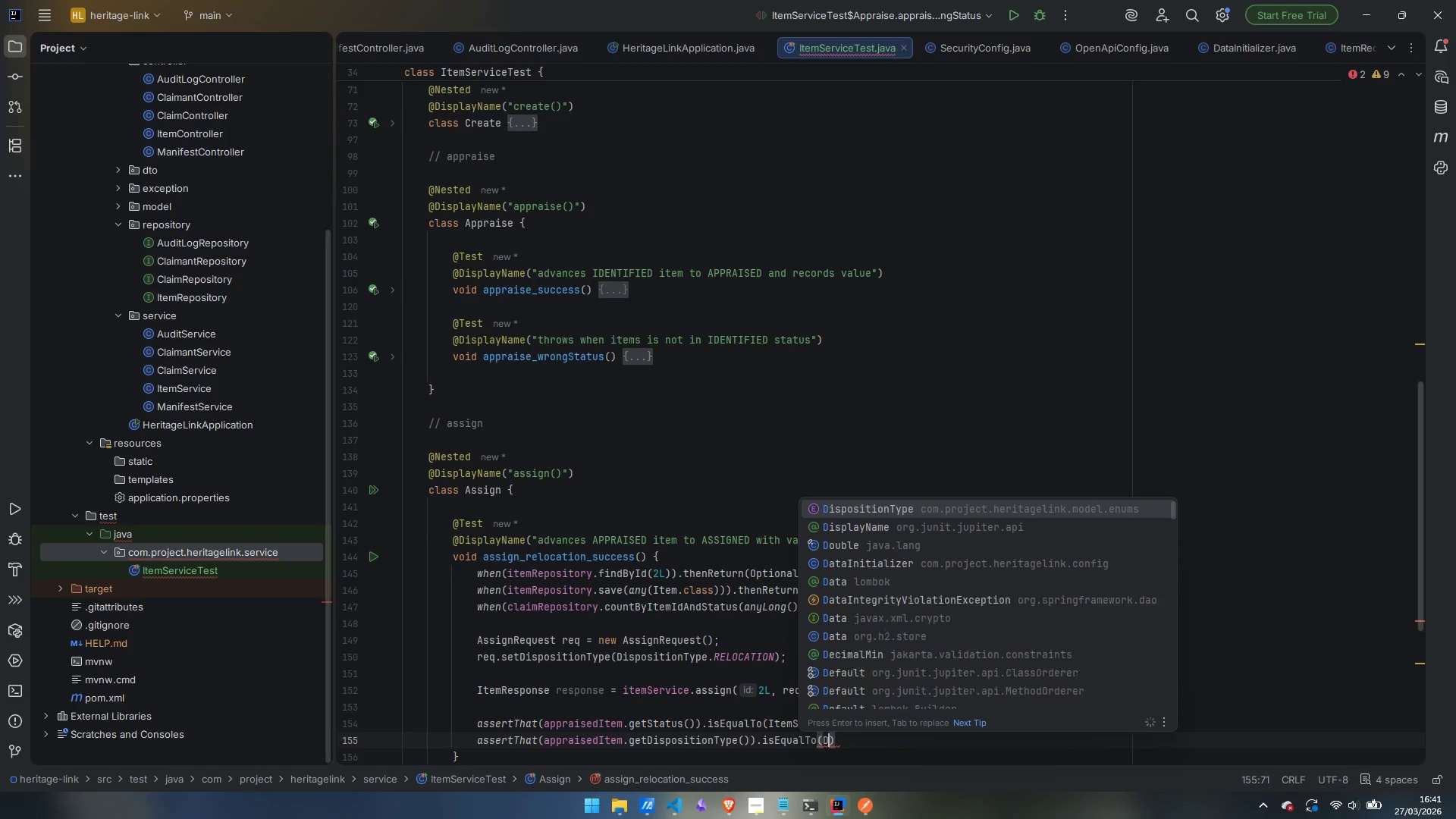 
key(Enter)
 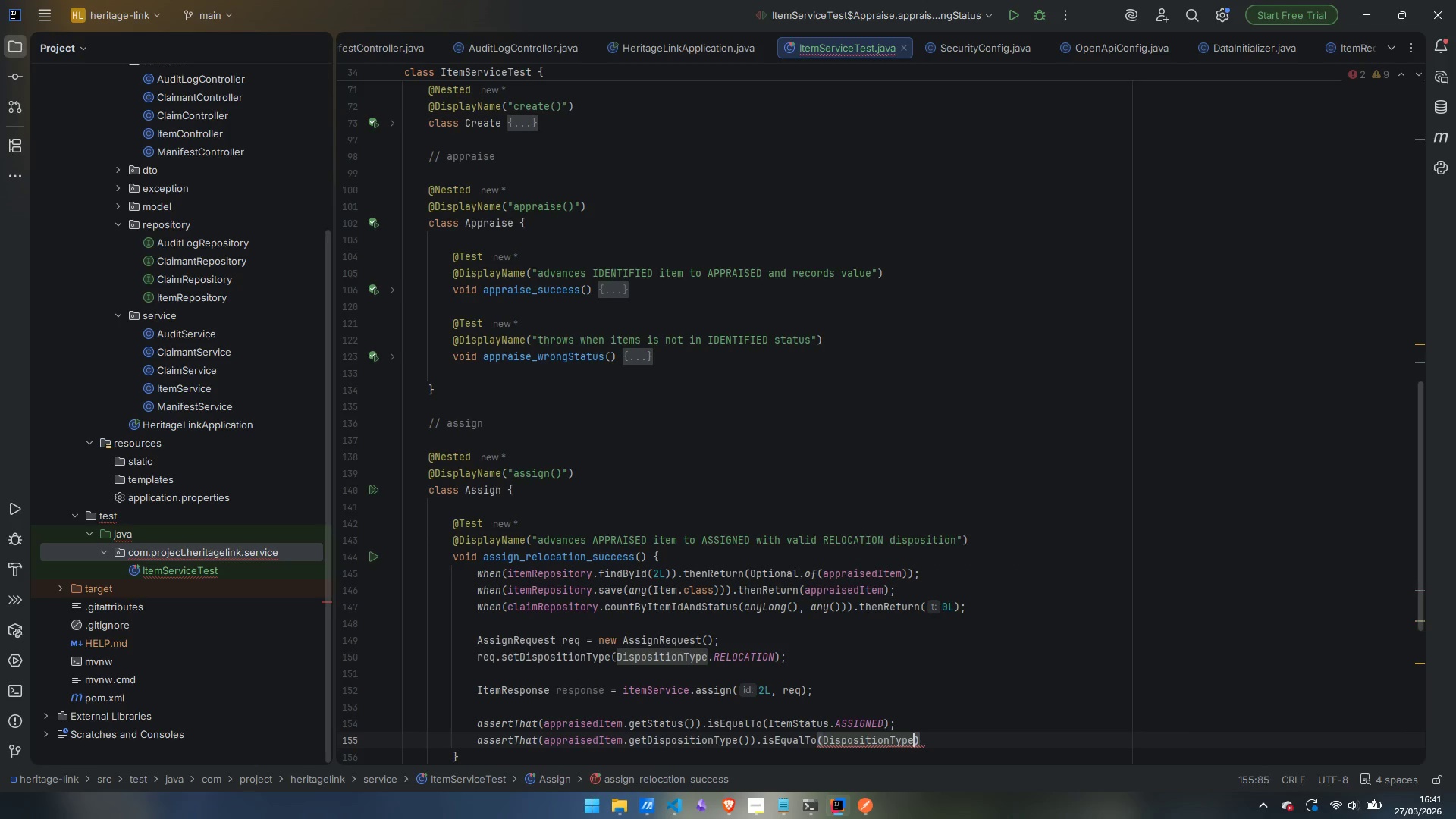 
key(Period)
 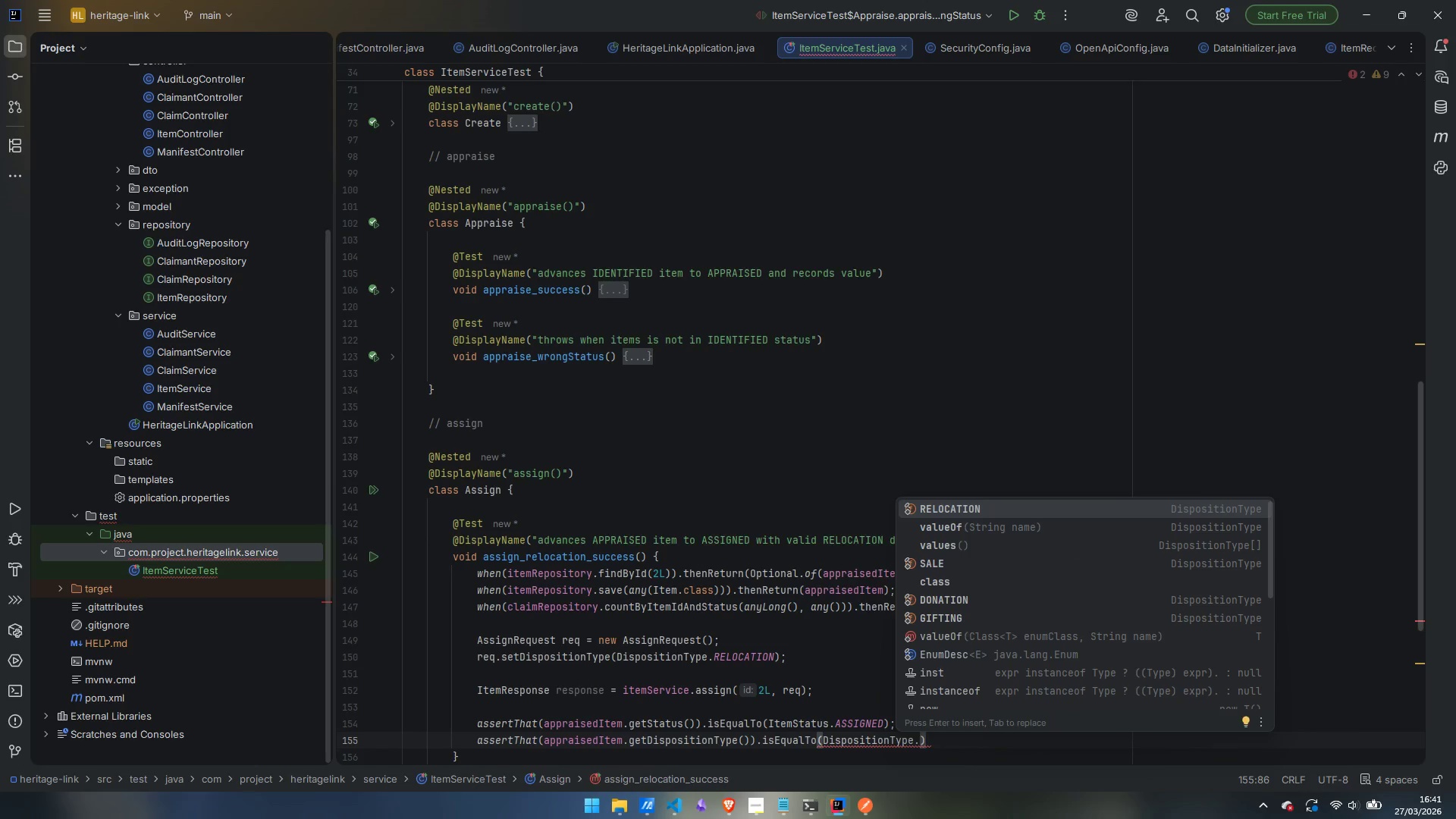 
key(Enter)
 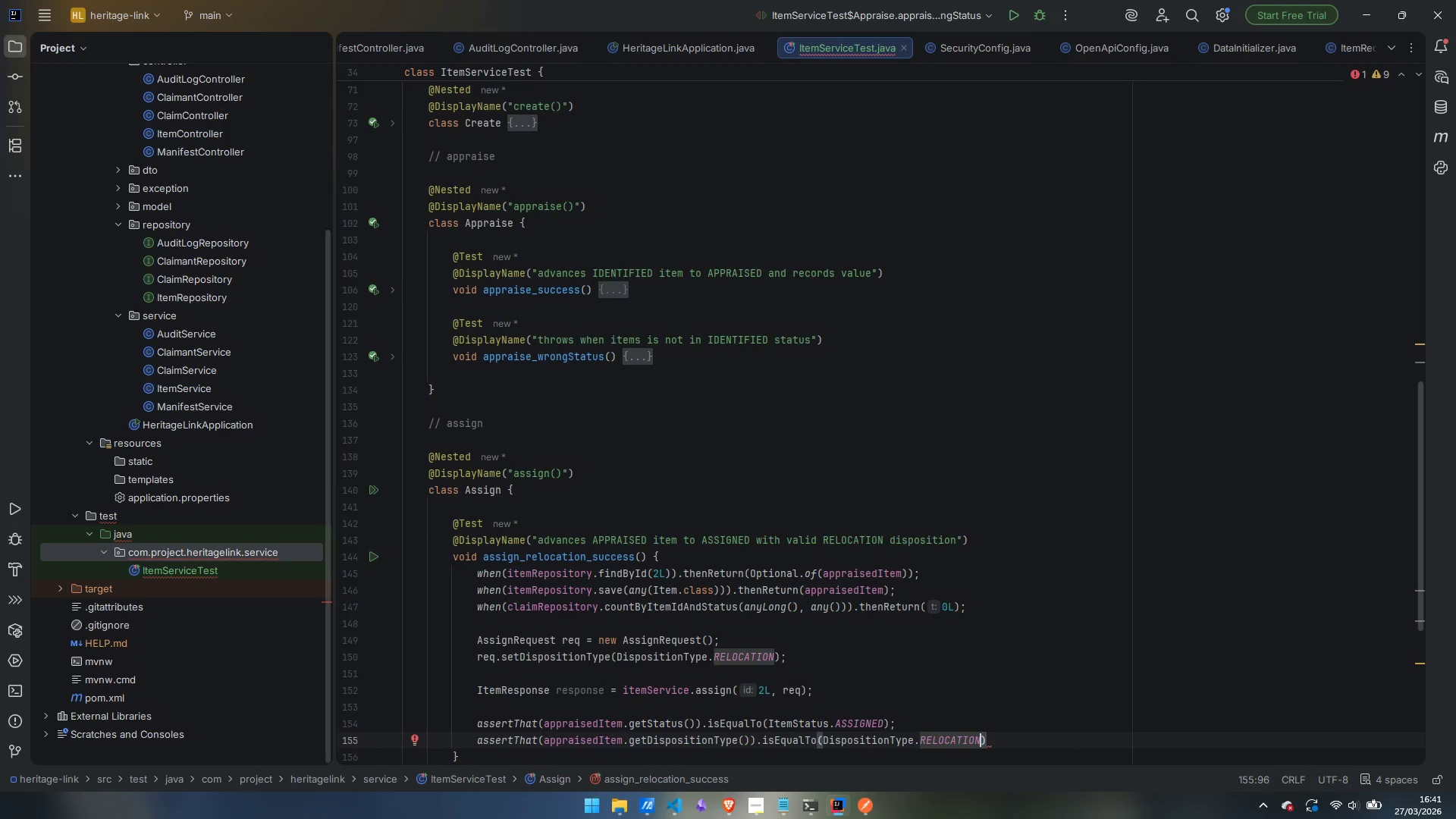 
key(ArrowRight)
 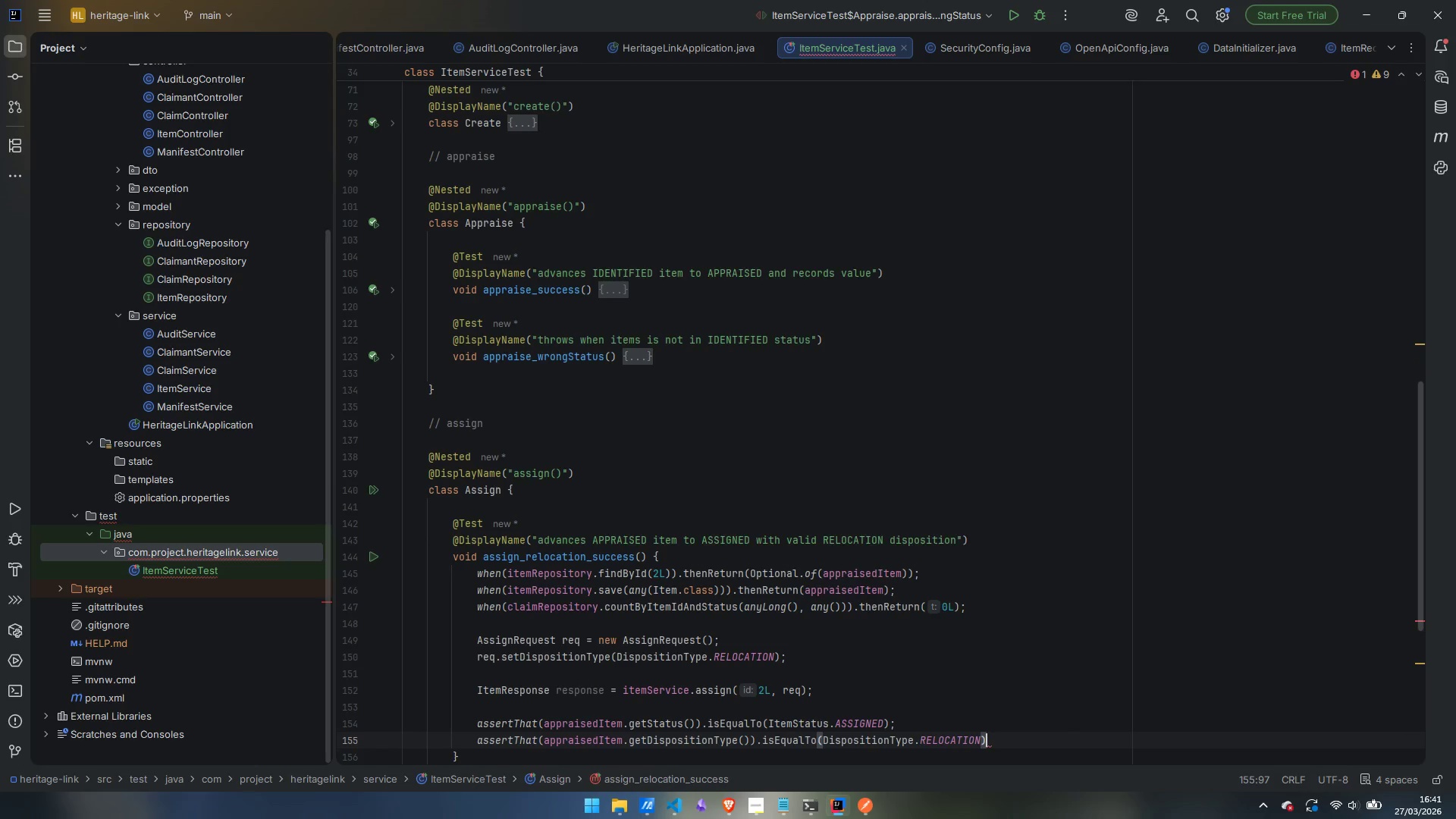 
key(Semicolon)
 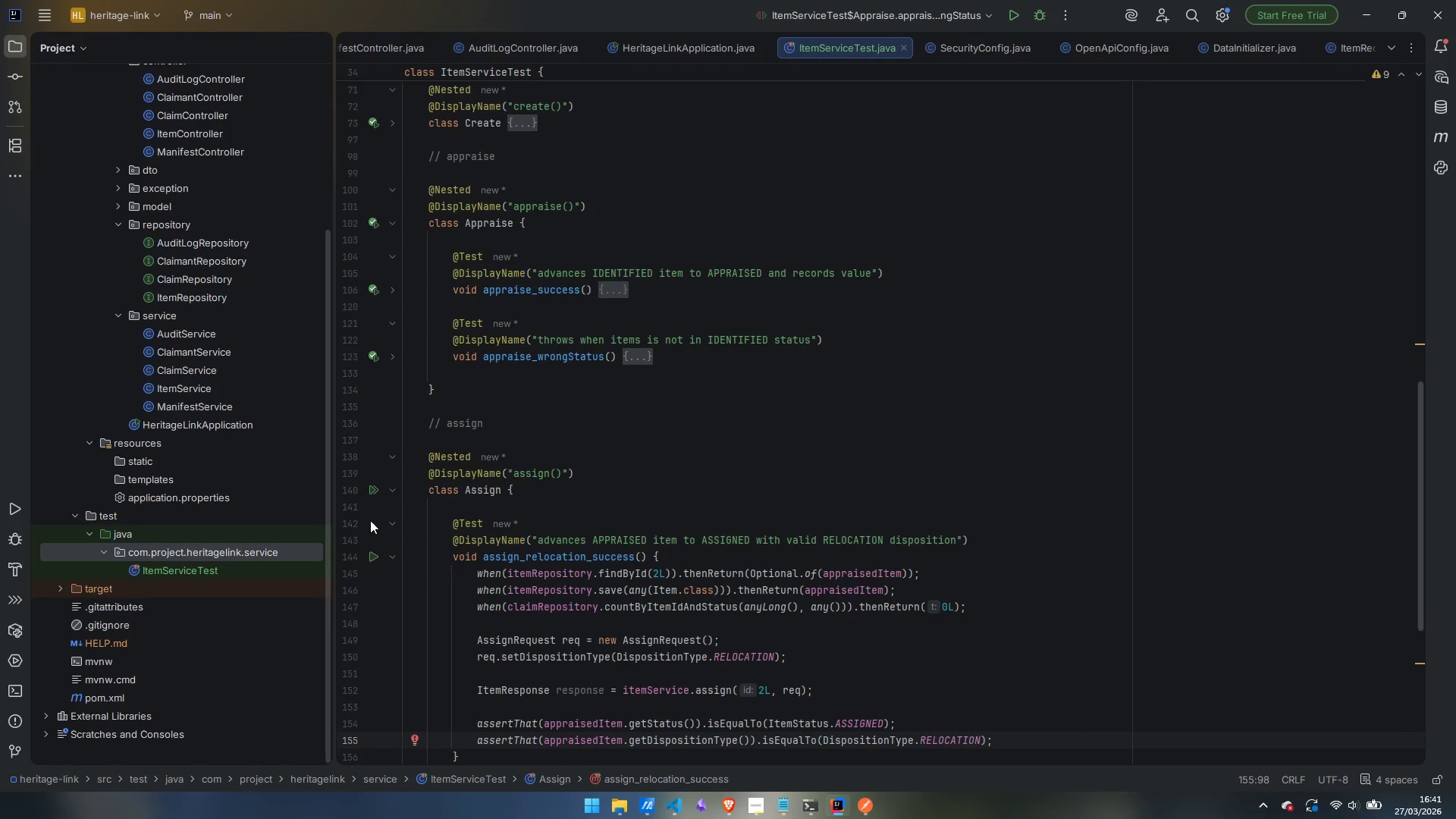 
left_click([373, 555])
 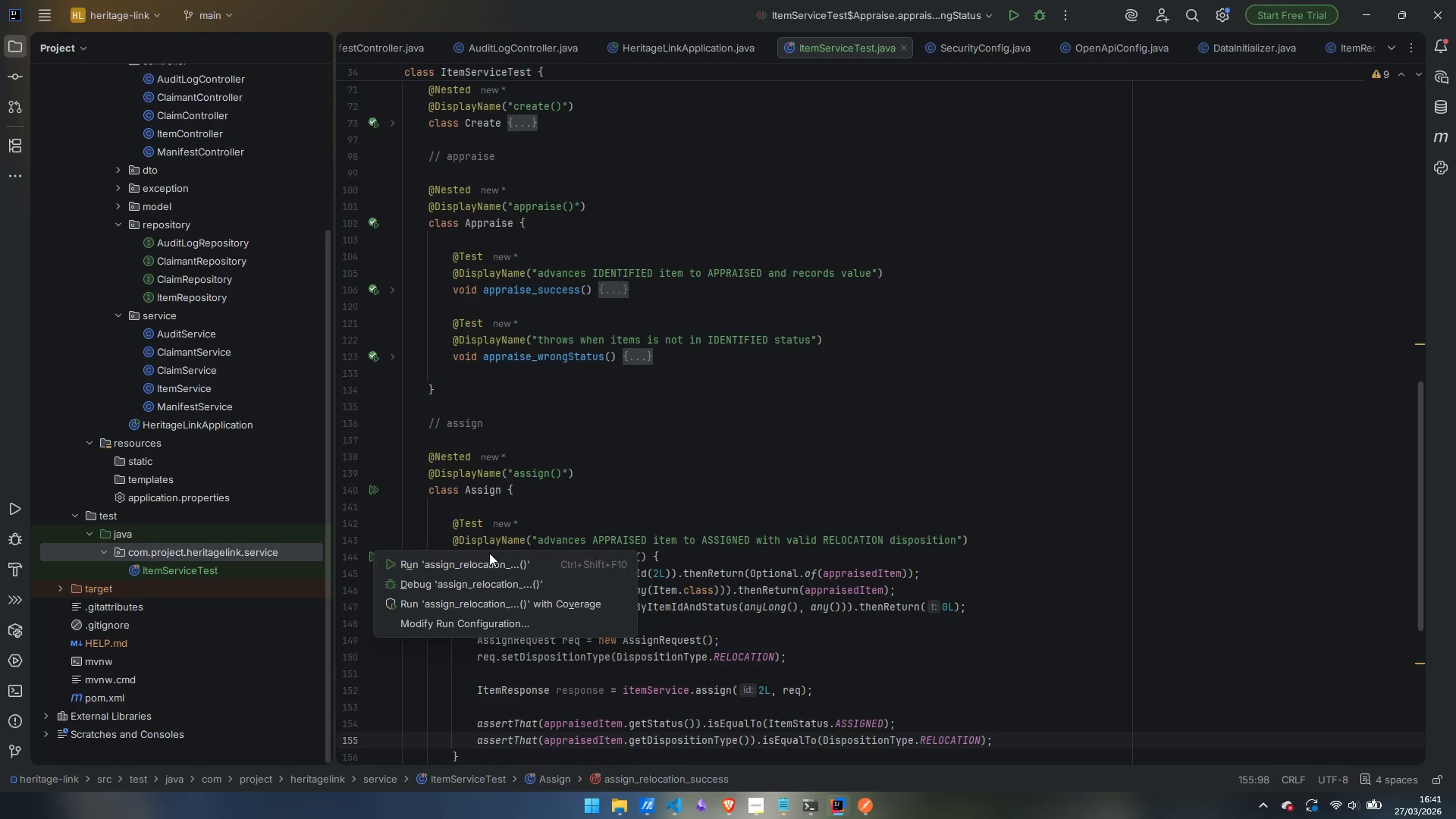 
left_click([489, 566])
 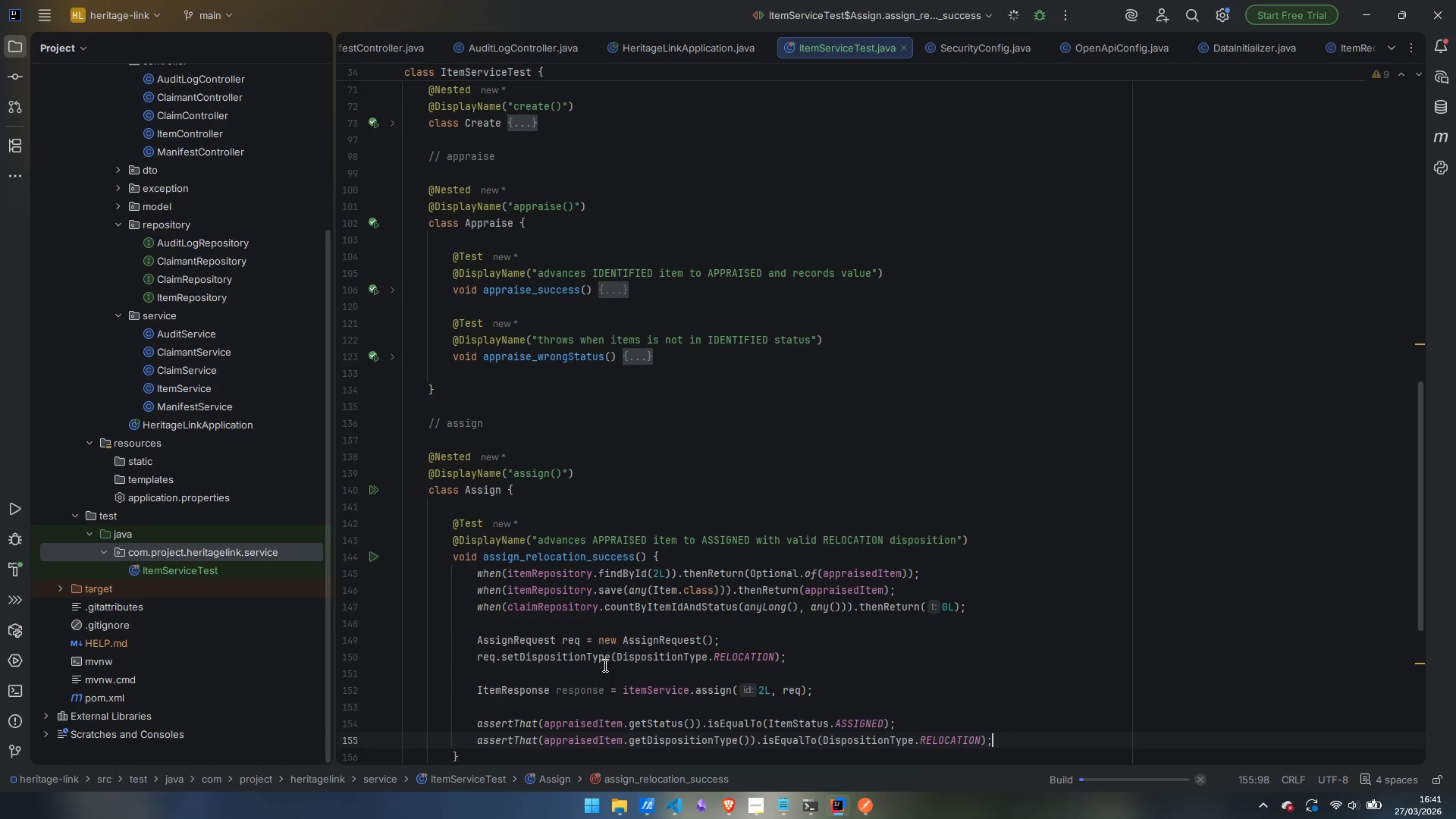 
scroll: coordinate [604, 665], scroll_direction: down, amount: 3.0
 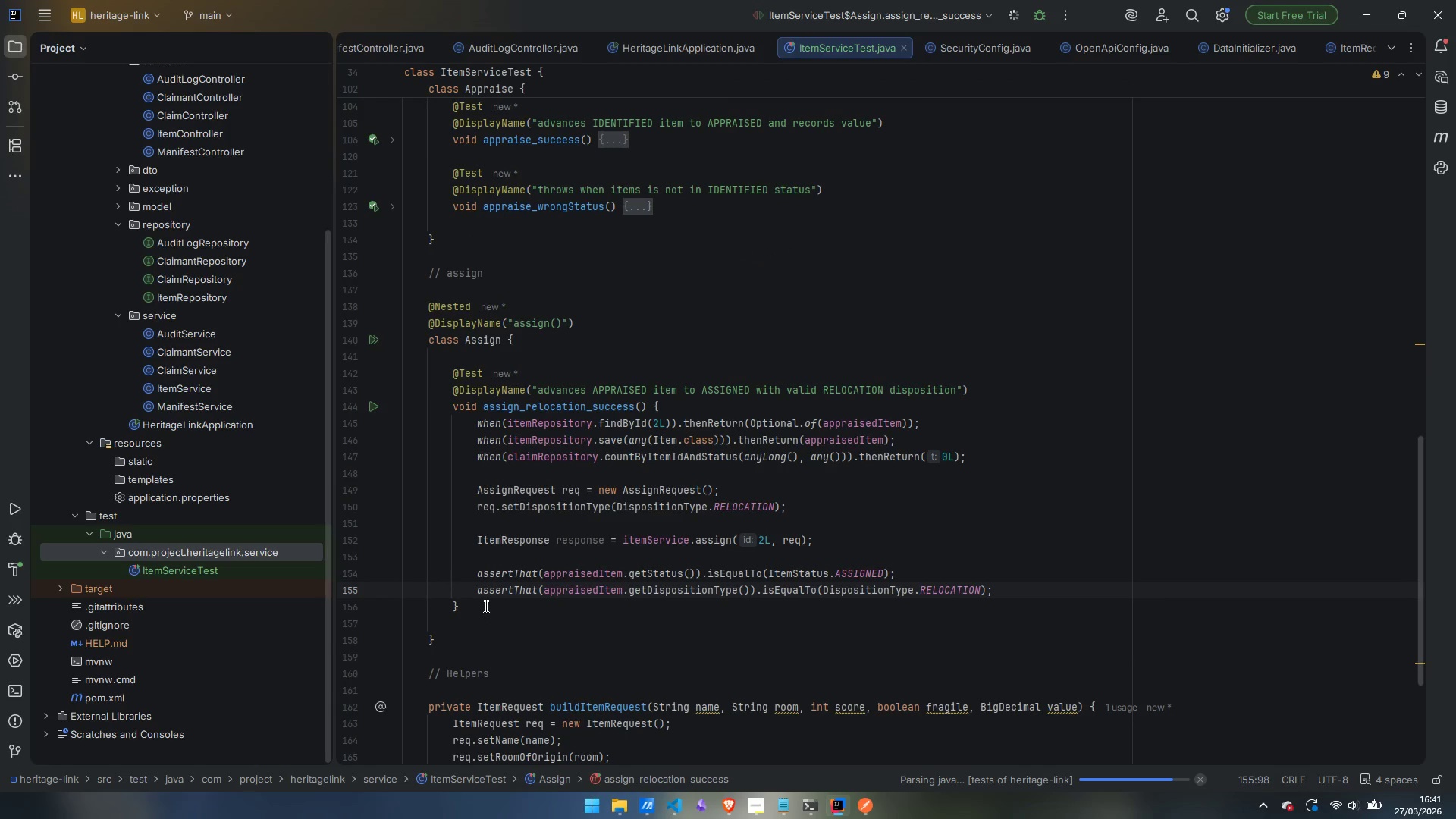 
left_click([488, 602])
 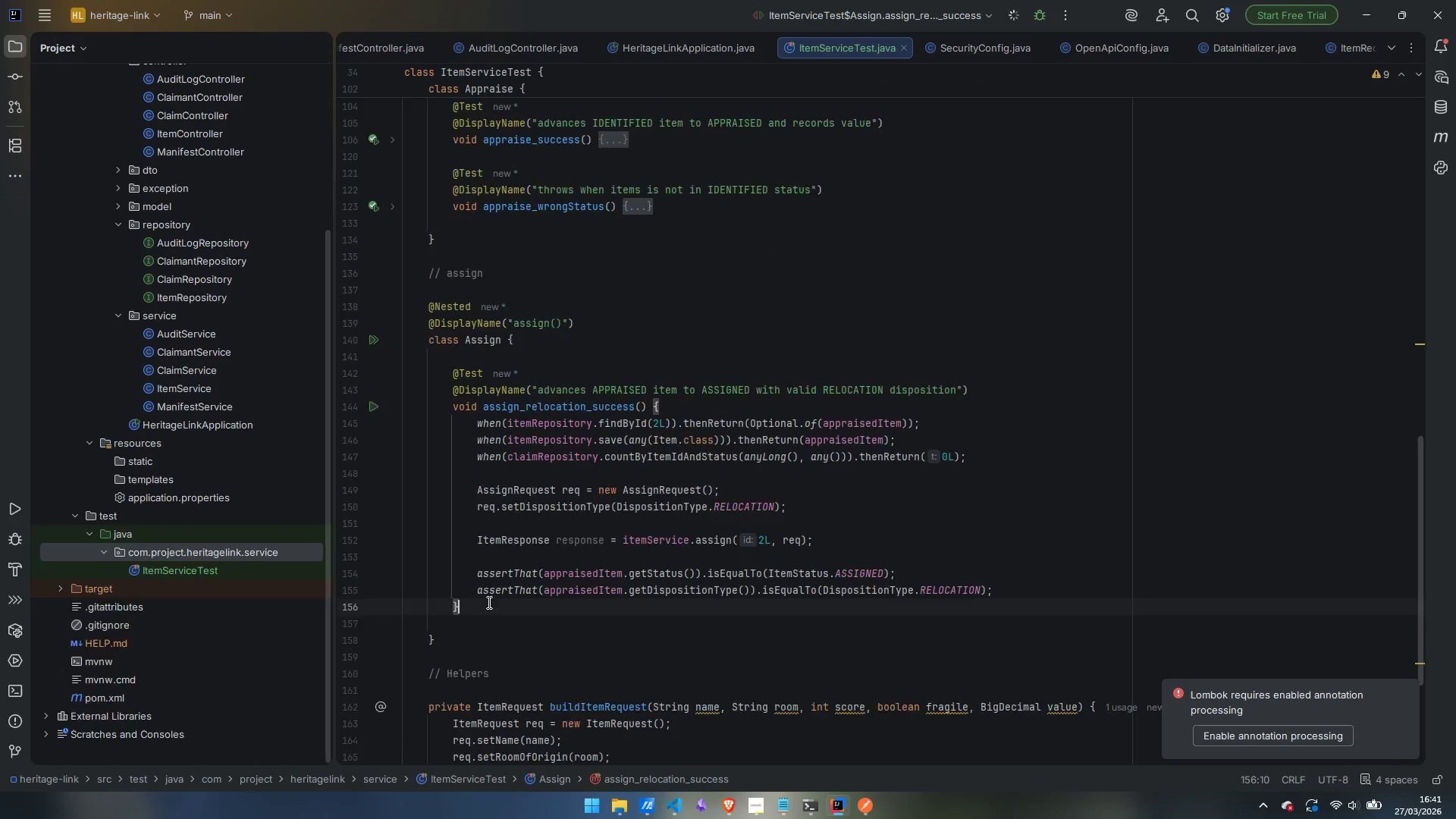 
key(Enter)
 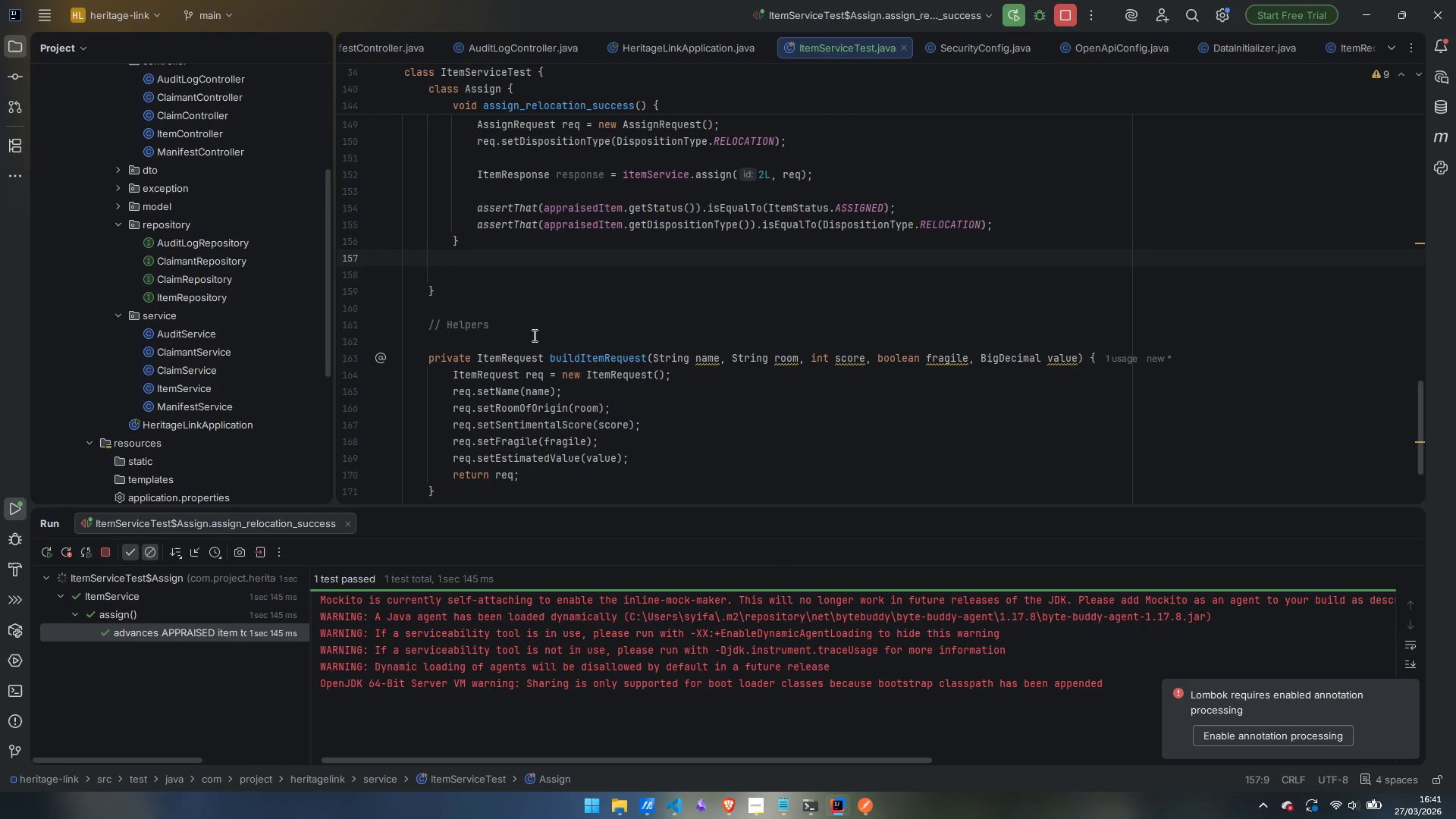 
key(Enter)
 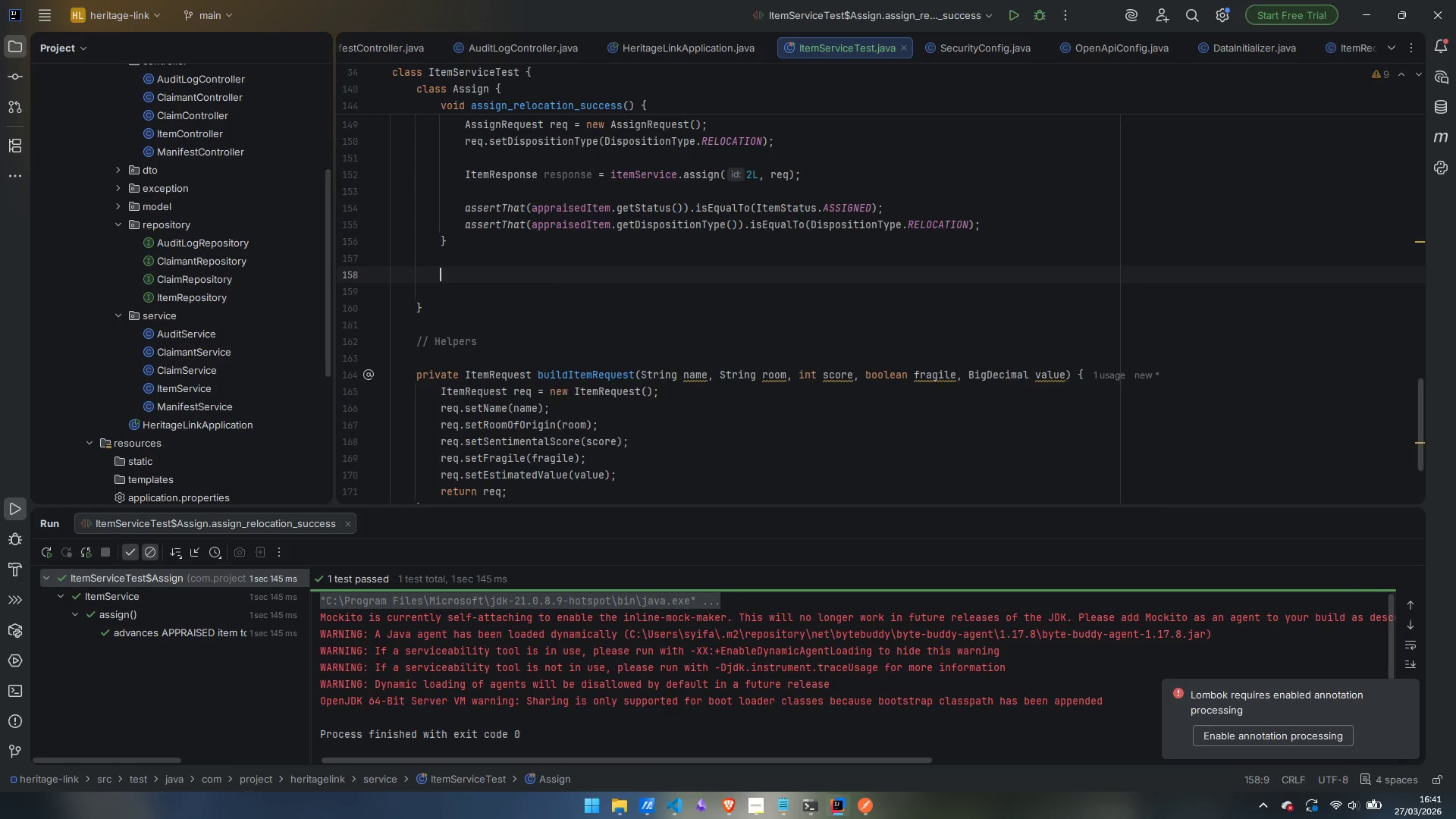 
key(Shift+2)
 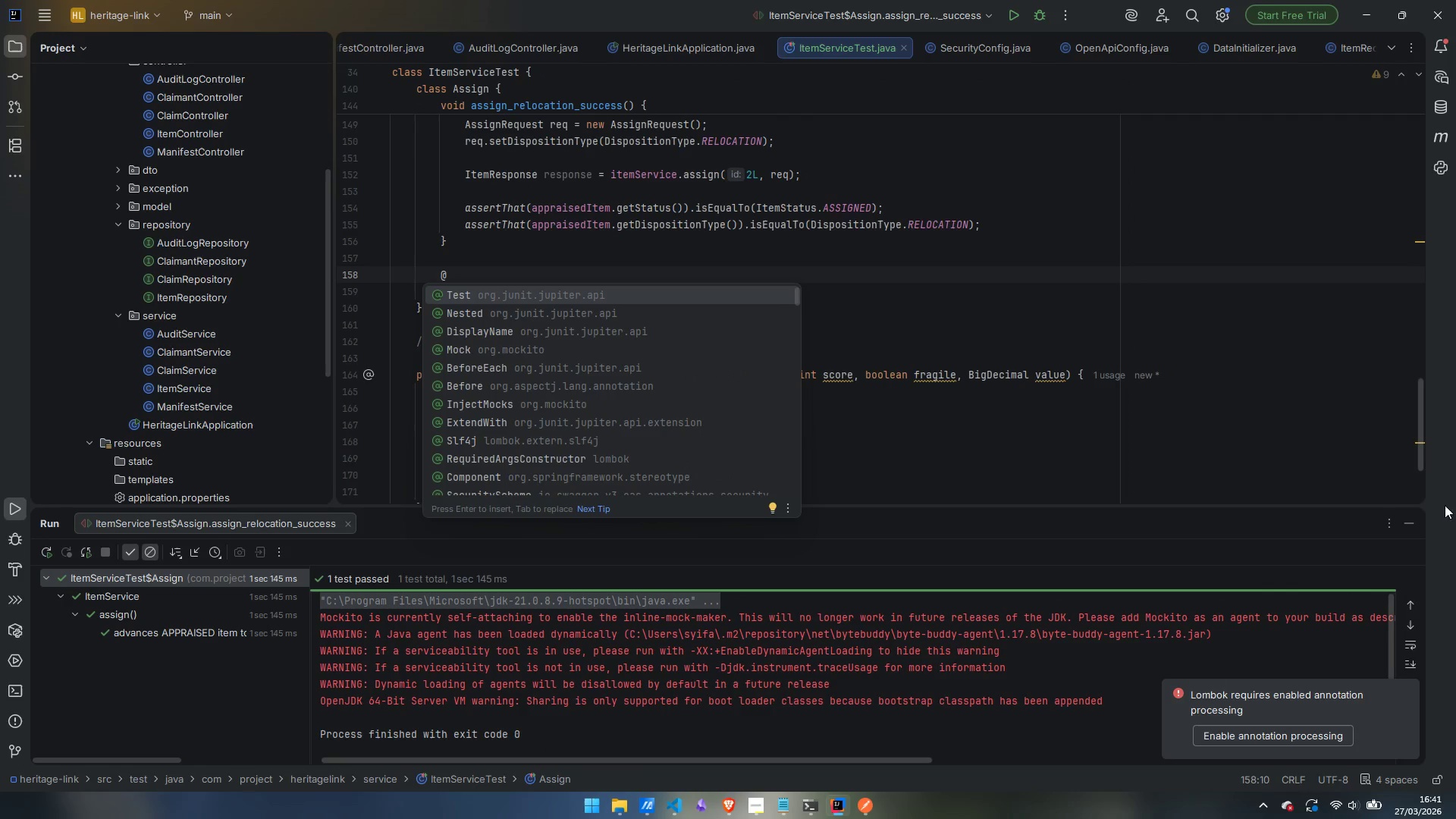 
left_click([1414, 523])
 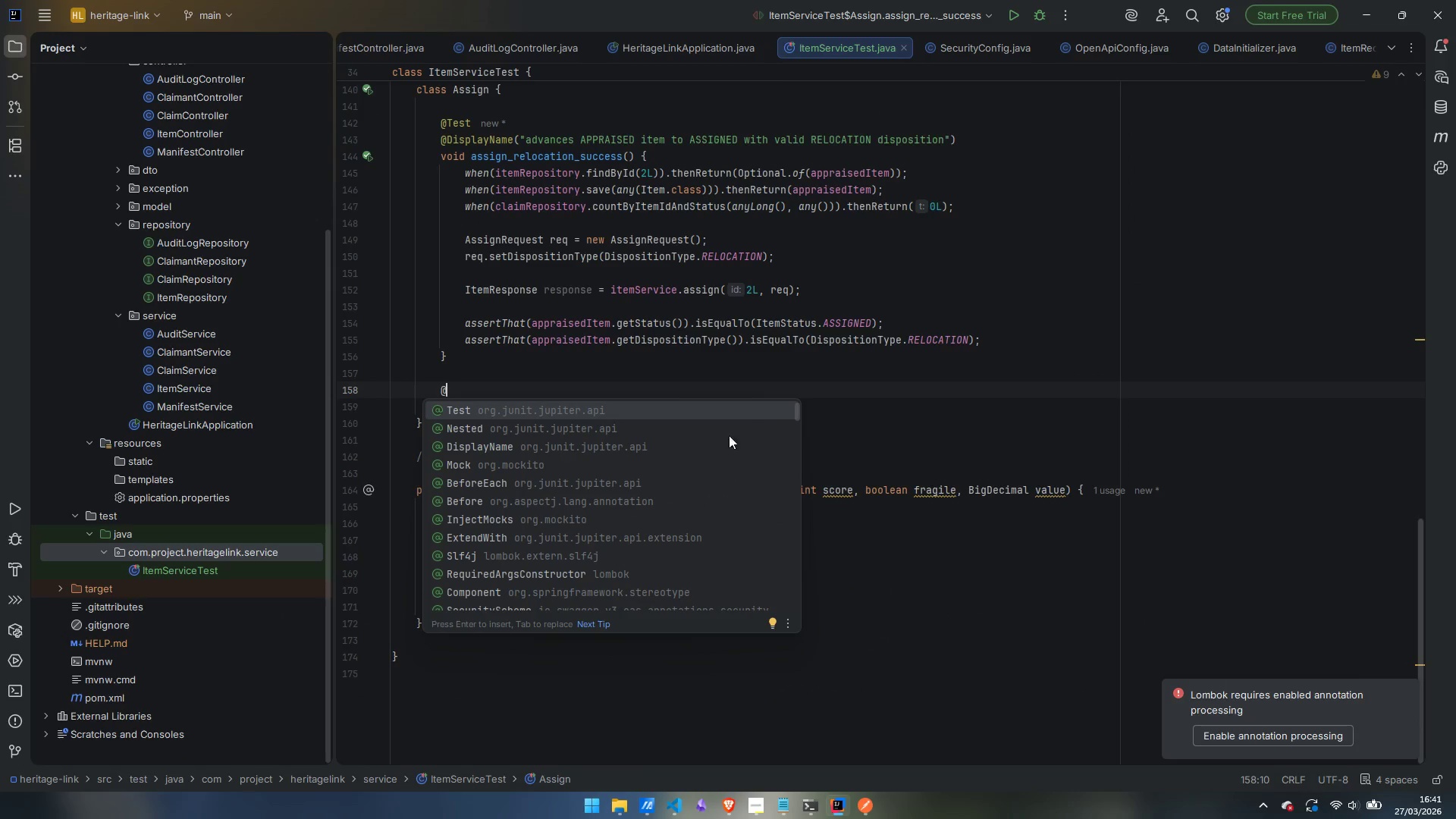 
type(Test)
 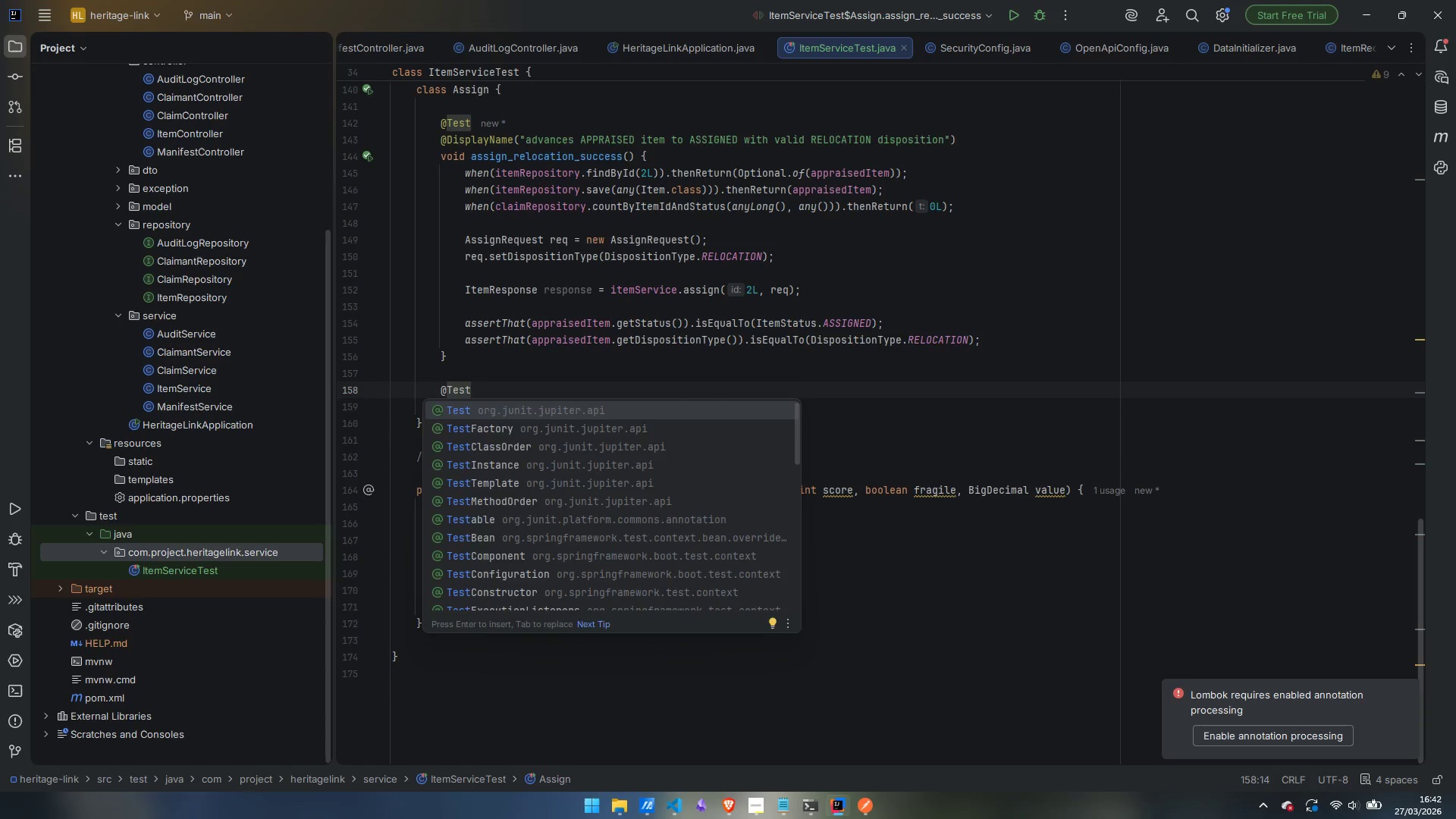 
key(Enter)
 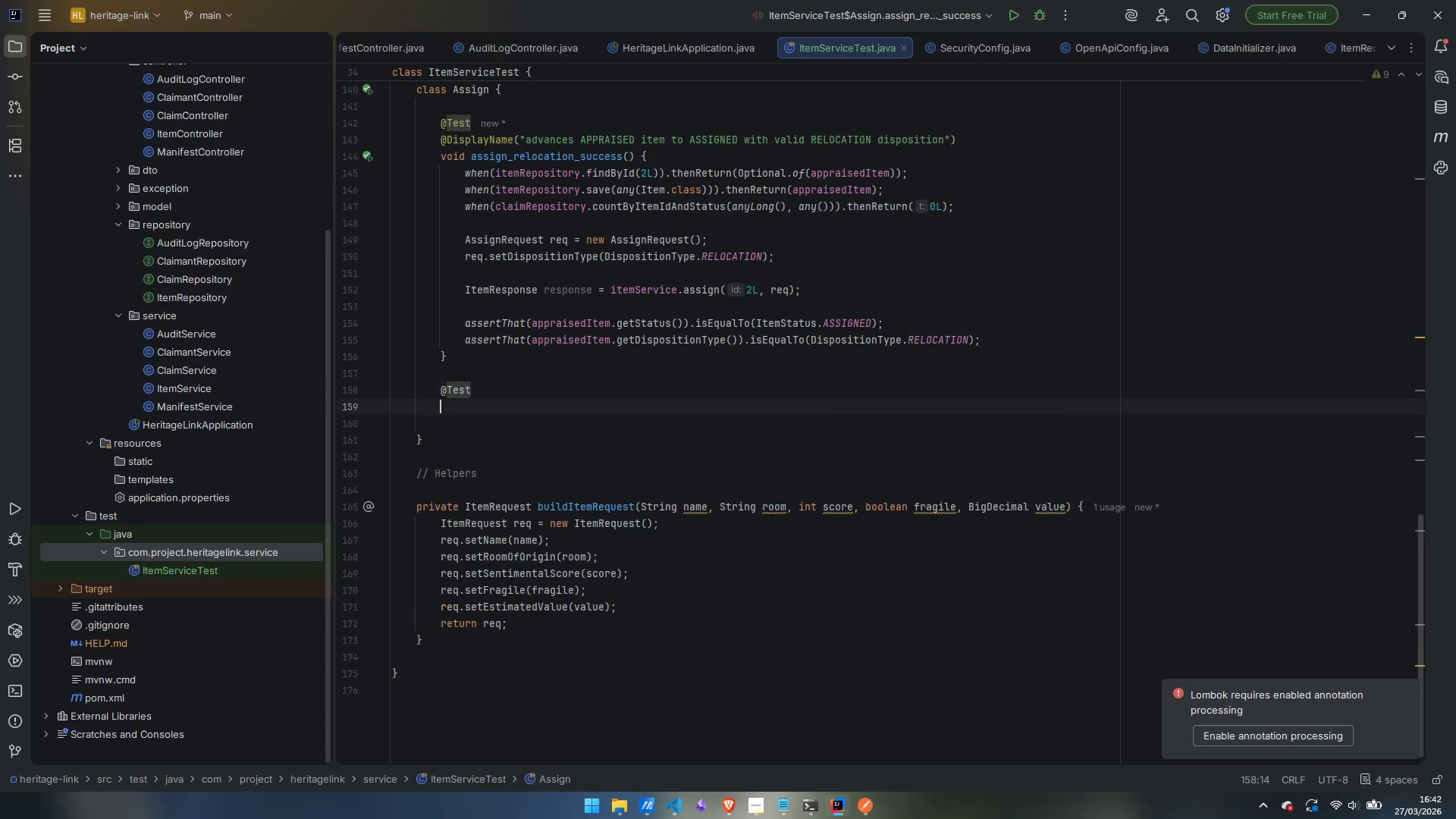 
key(Enter)
 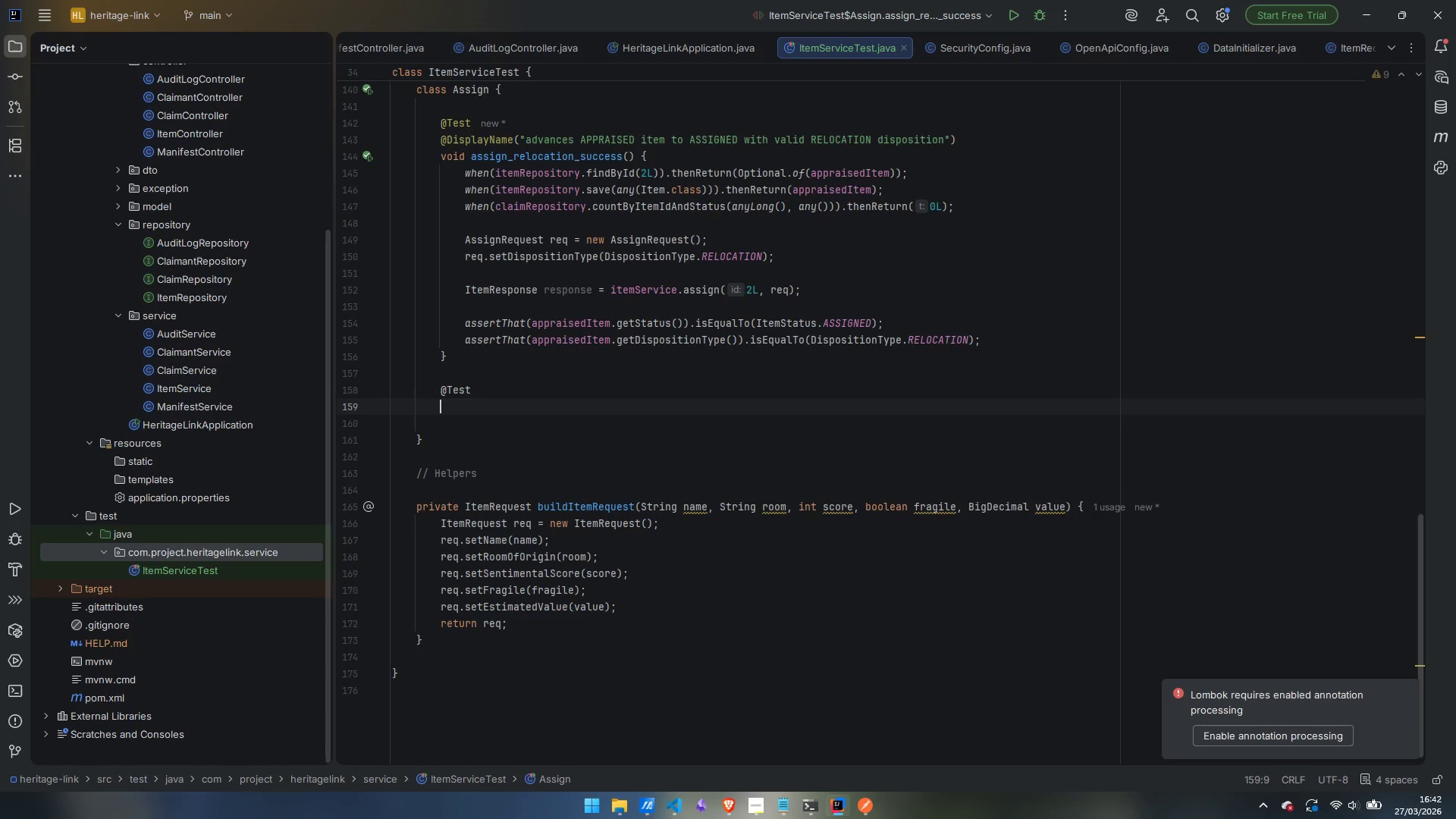 
type(@D)
 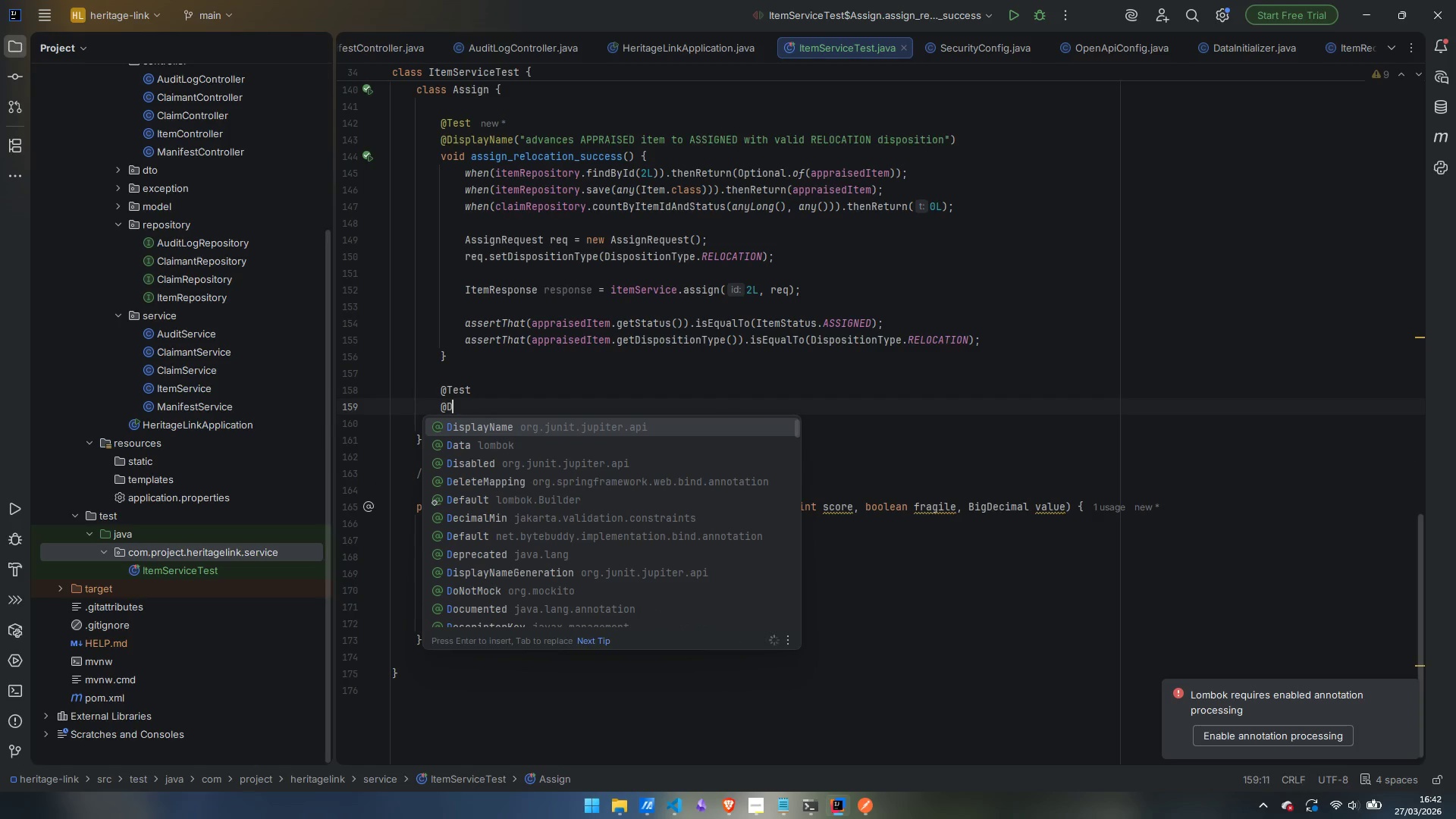 
key(Enter)
 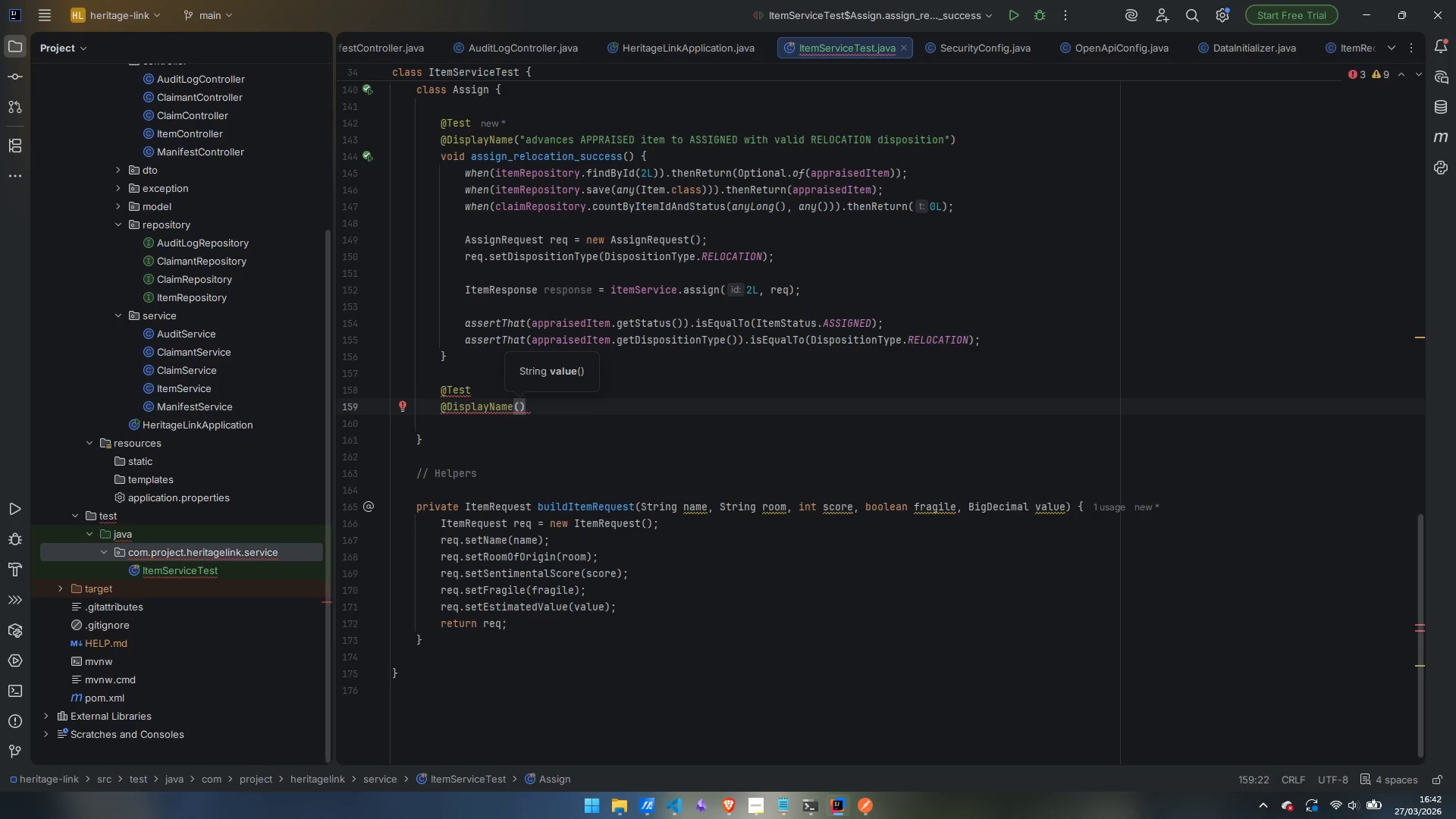 
wait(12.53)
 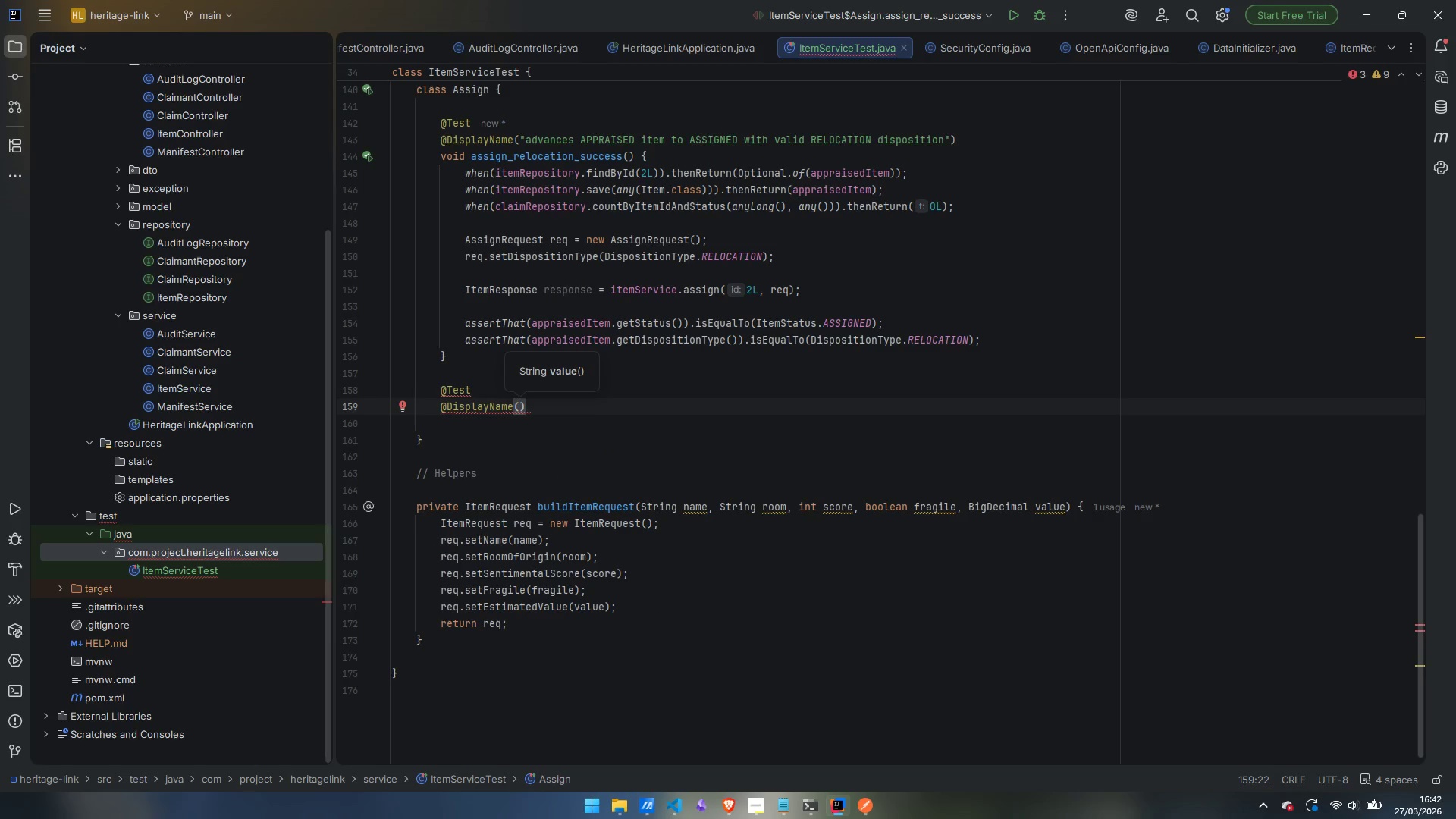 
type(advances APPRAISED )
 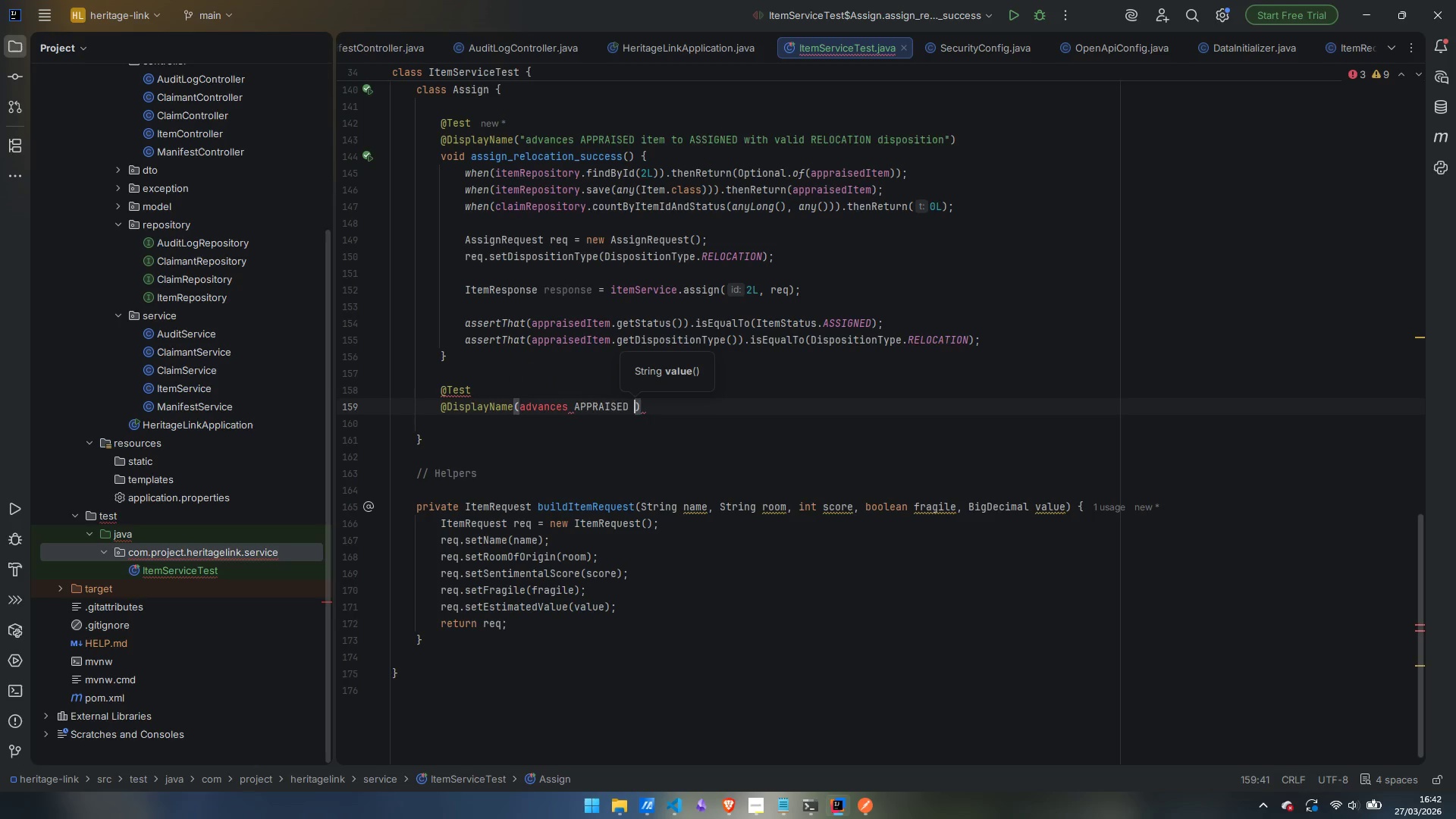 
key(Control+Shift+ArrowLeft)
 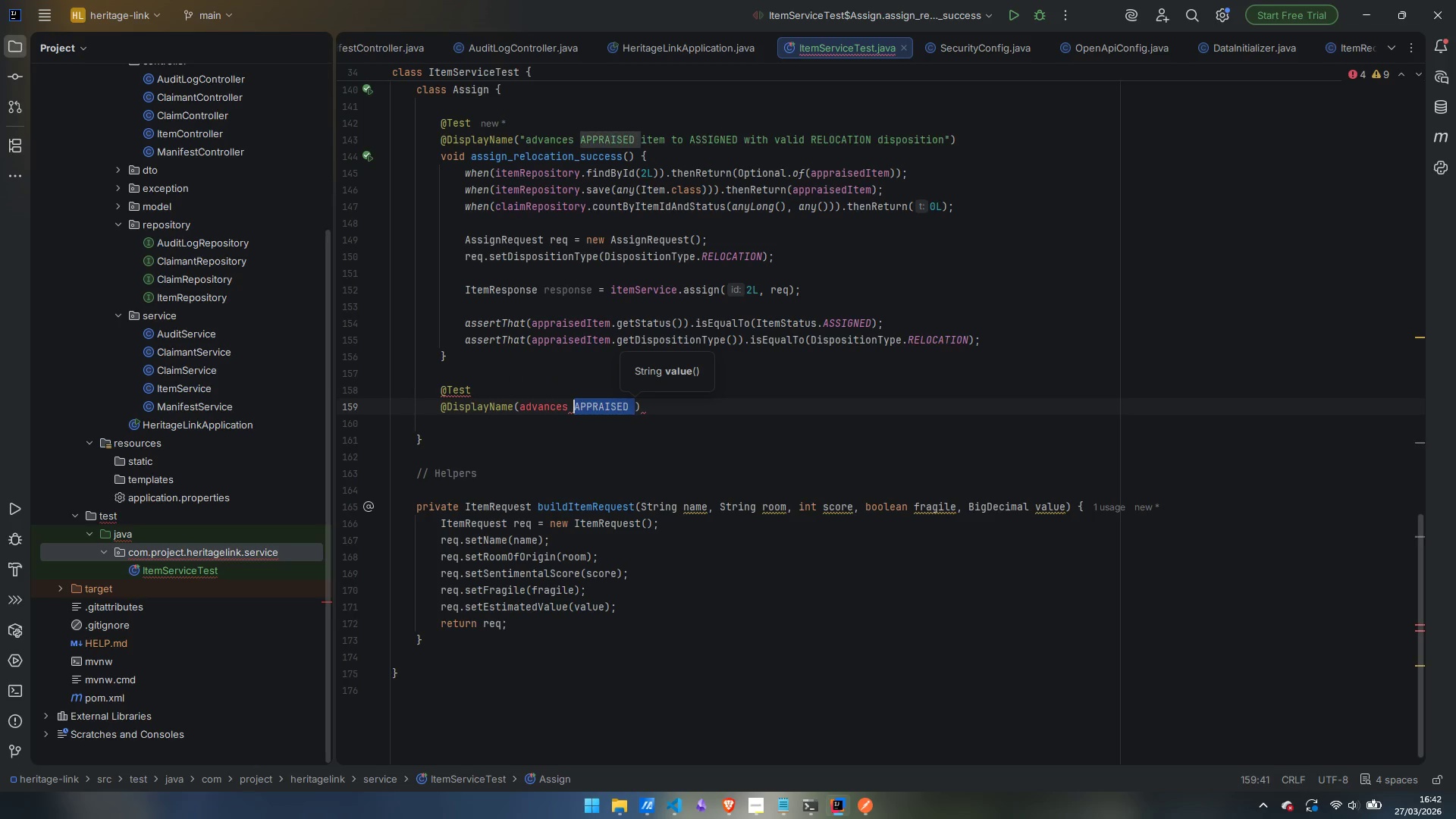 
key(Control+Shift+ArrowLeft)
 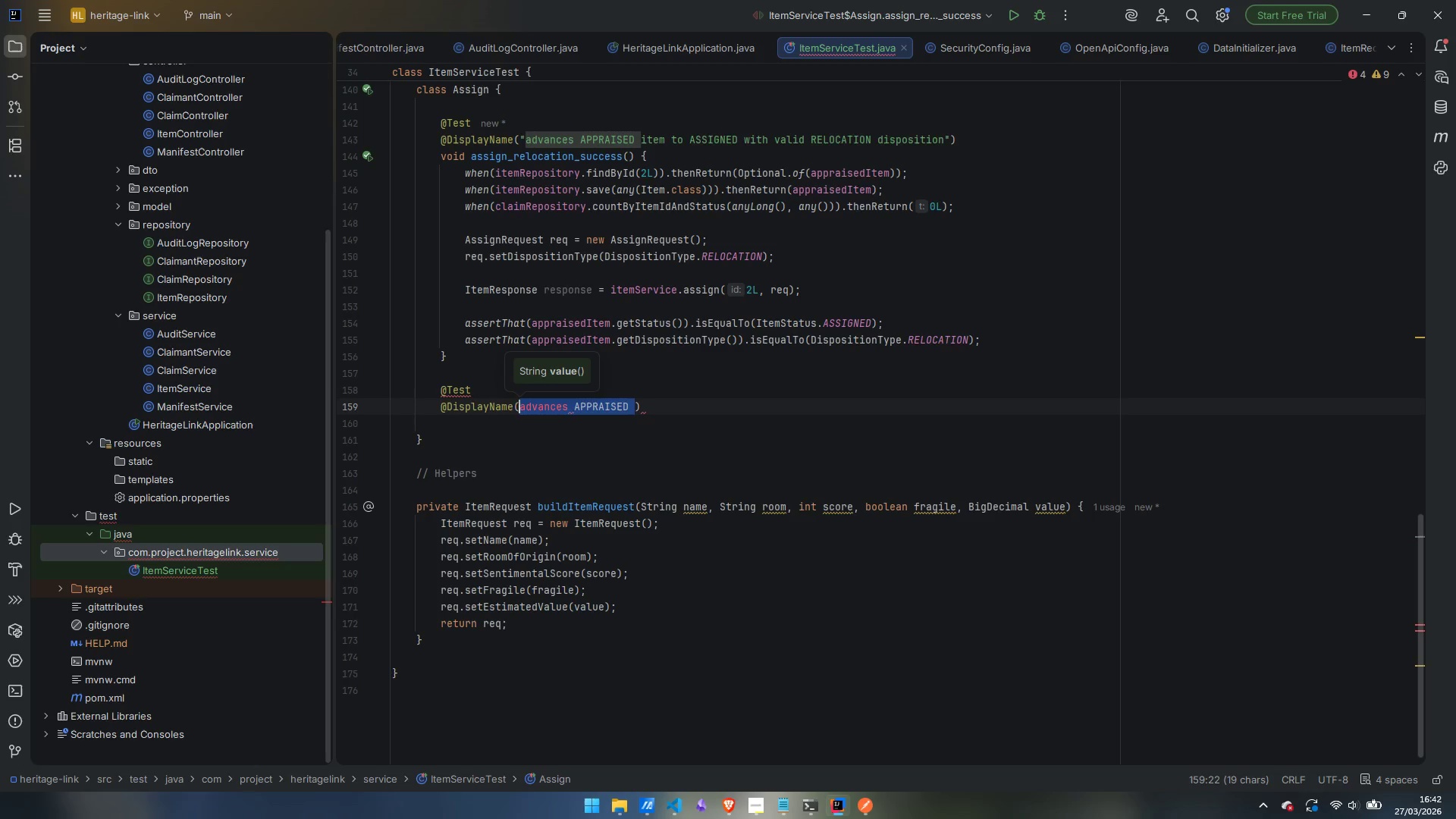 
key(Shift+Quote)
 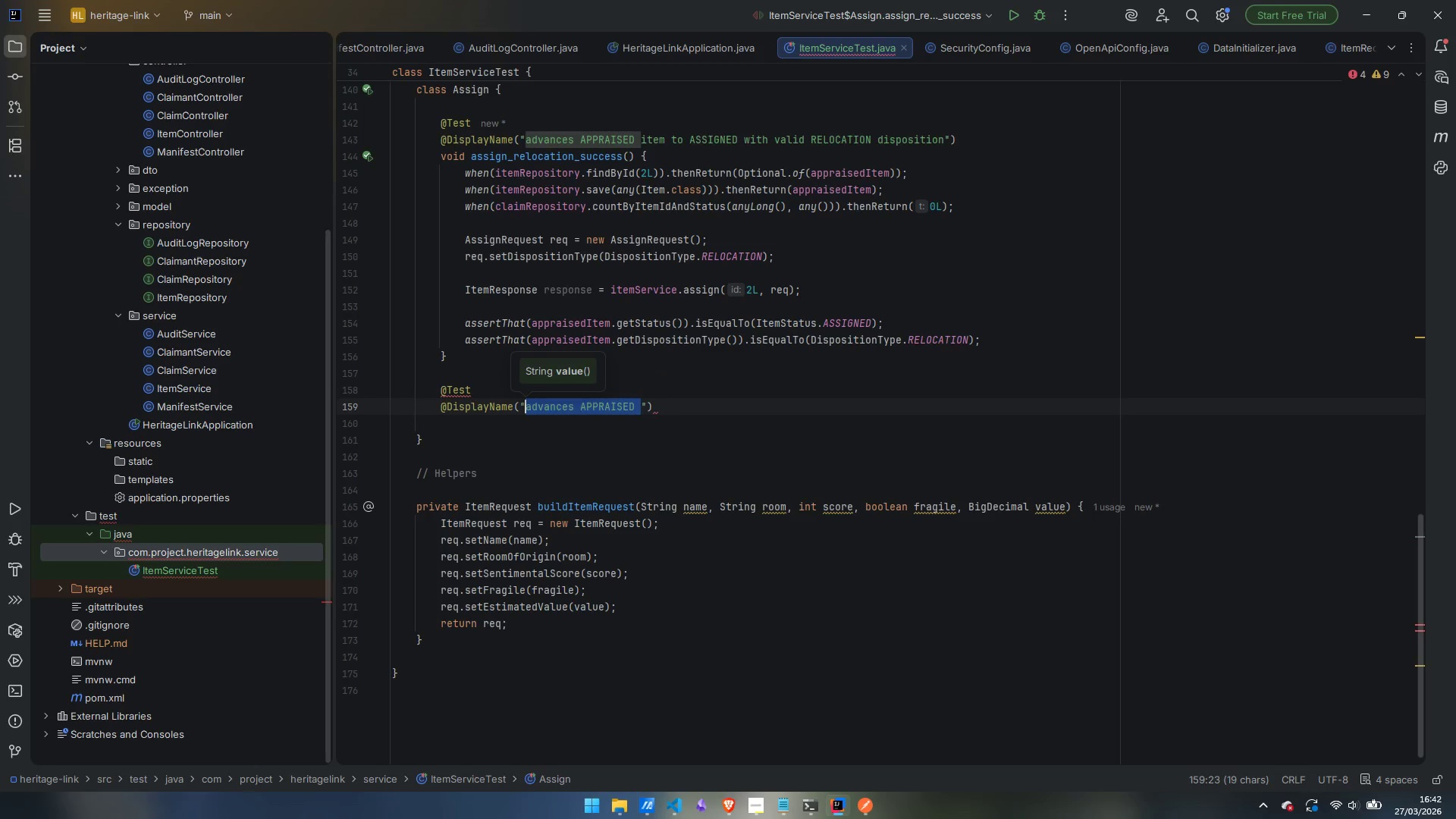 
key(Control+ControlLeft)
 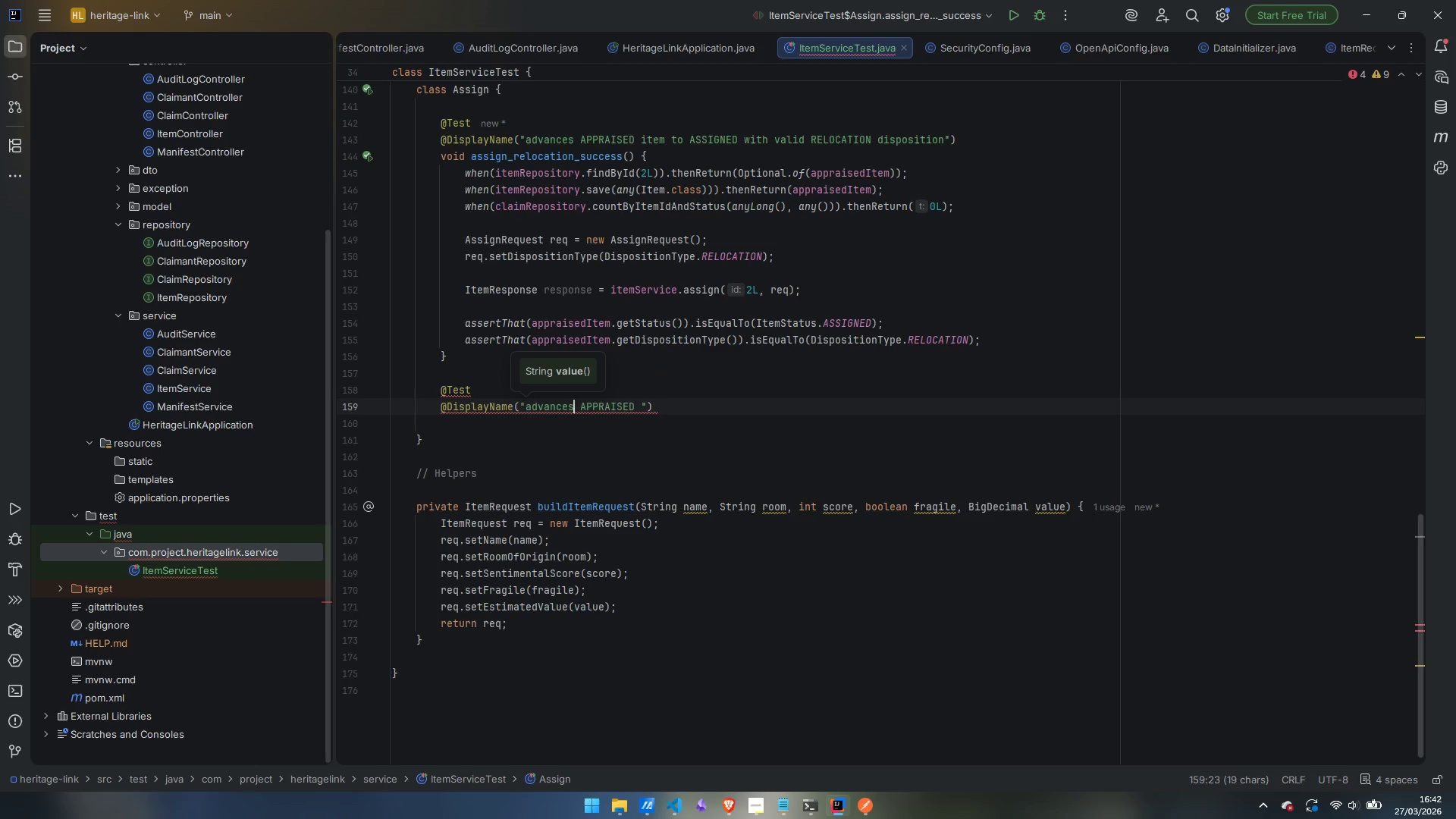 
key(Control+ArrowRight)
 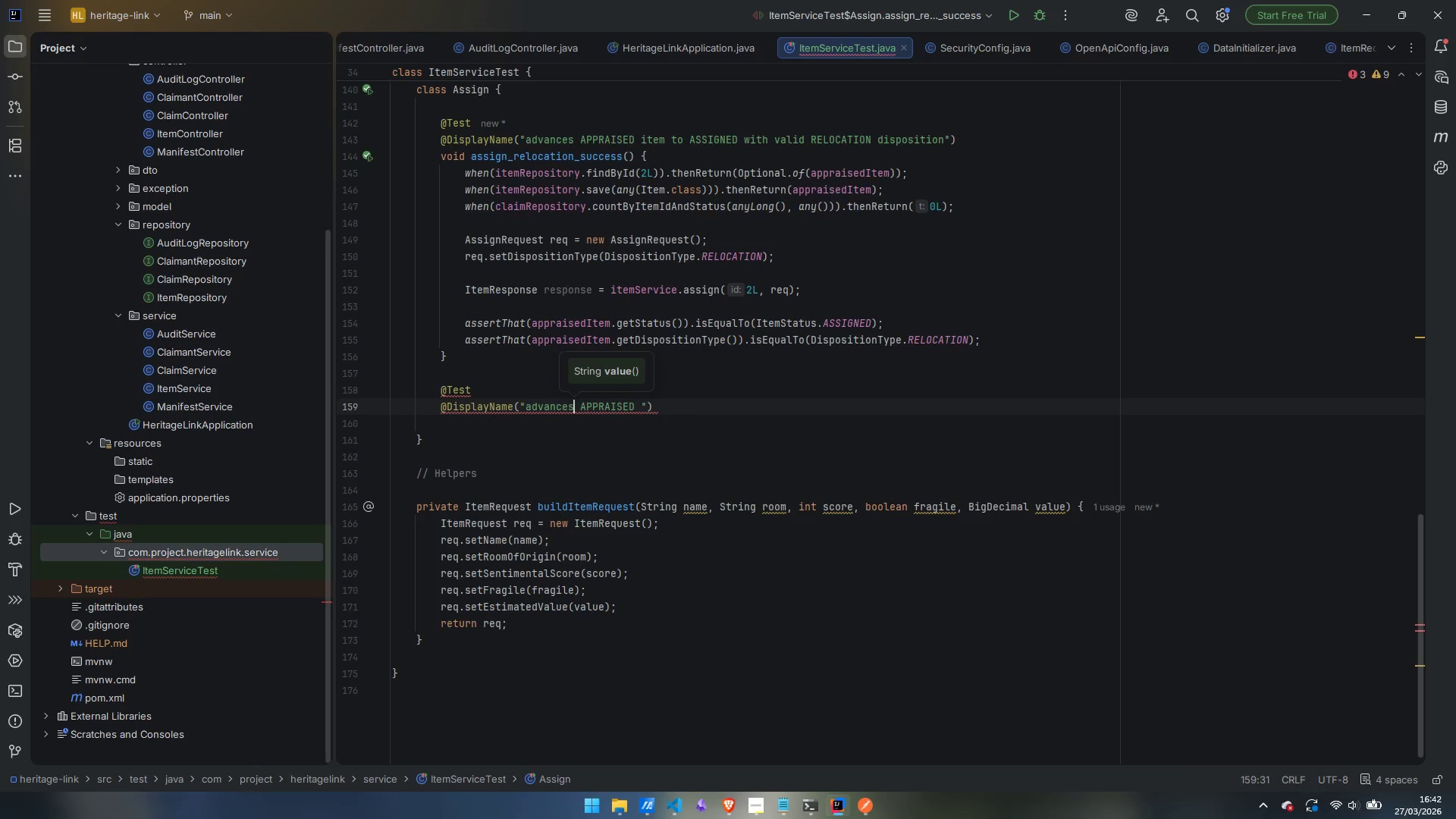 
key(ArrowRight)
 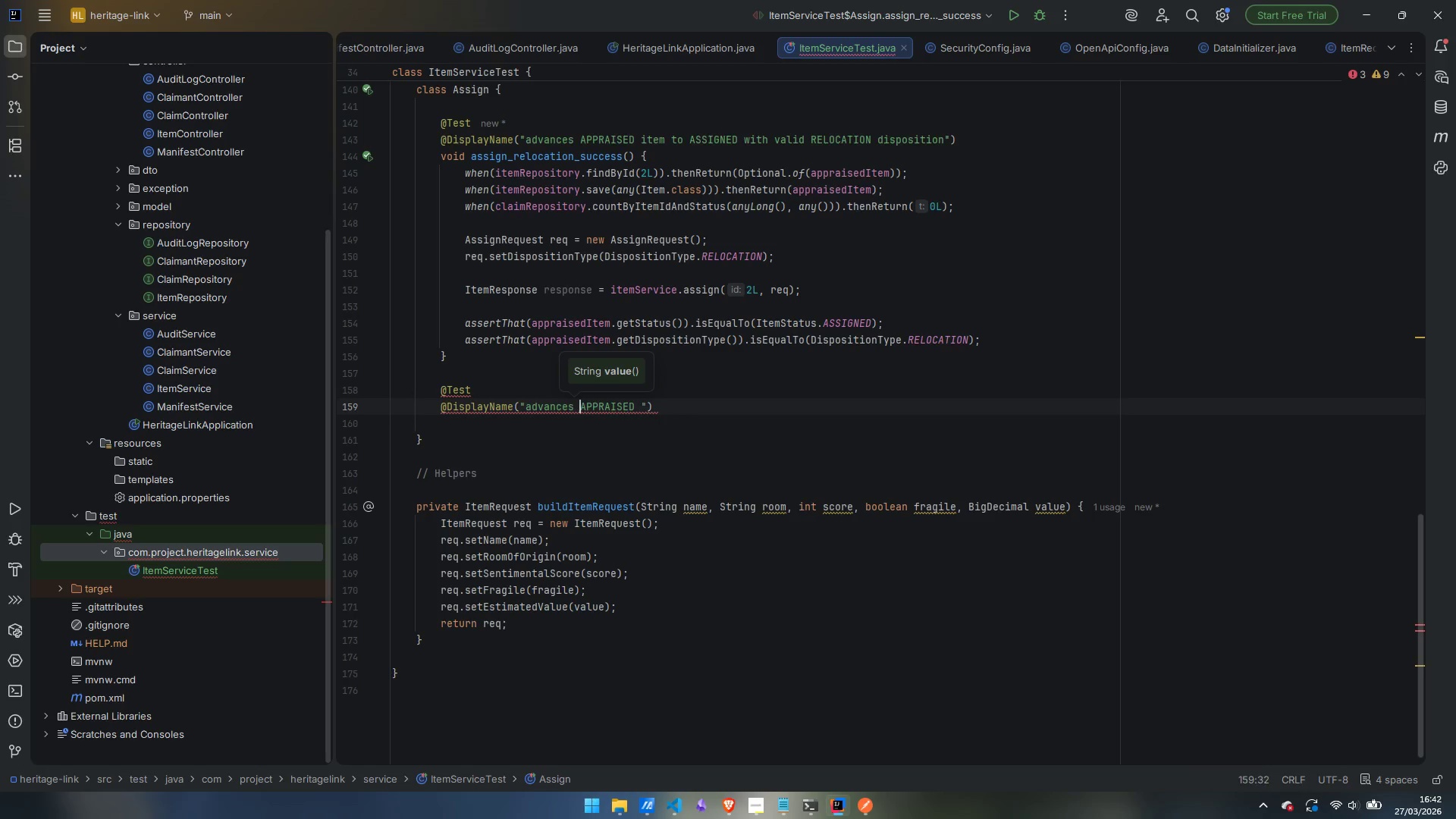 
key(Control+ControlLeft)
 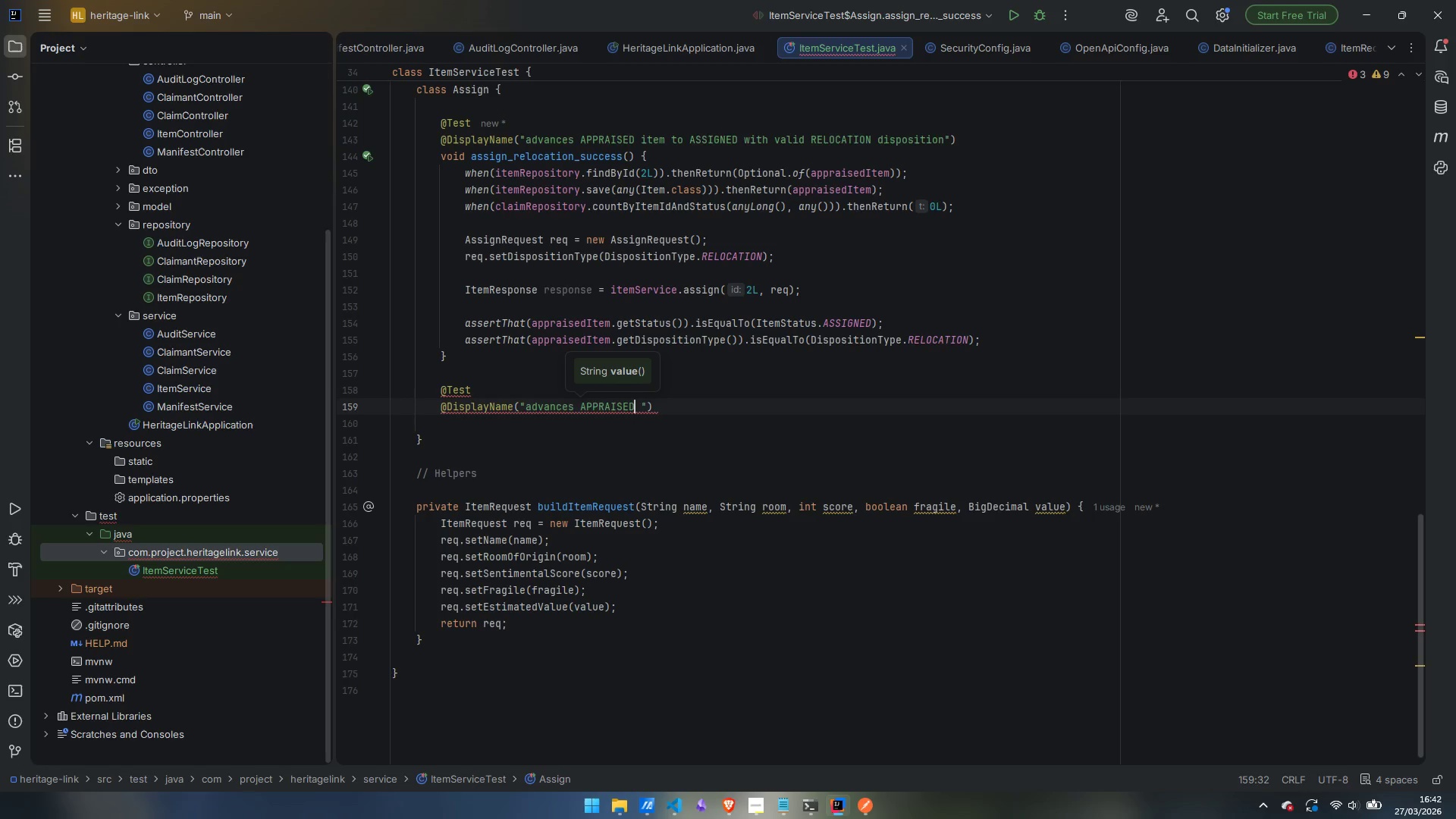 
key(Control+ArrowRight)
 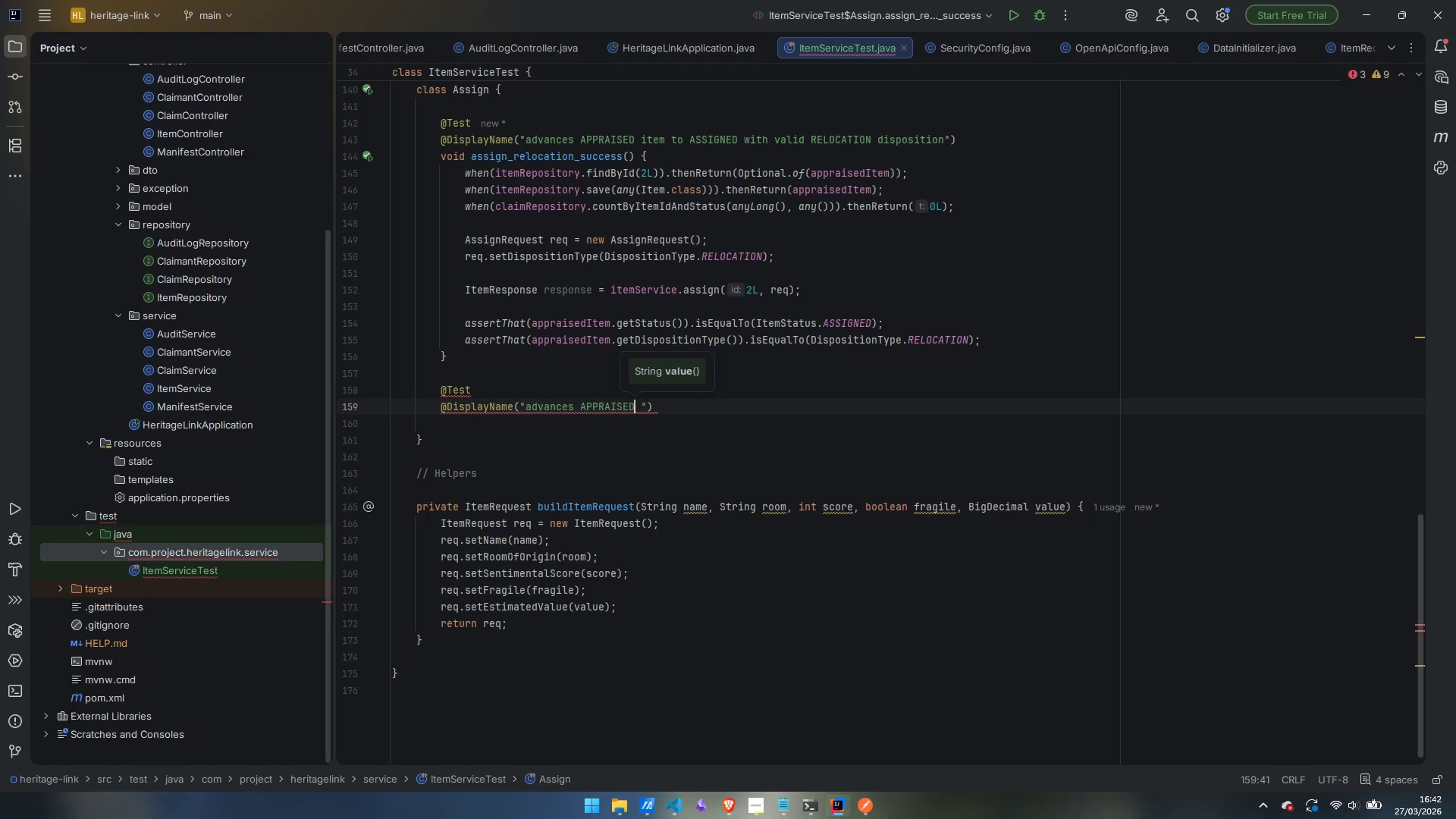 
key(ArrowRight)
 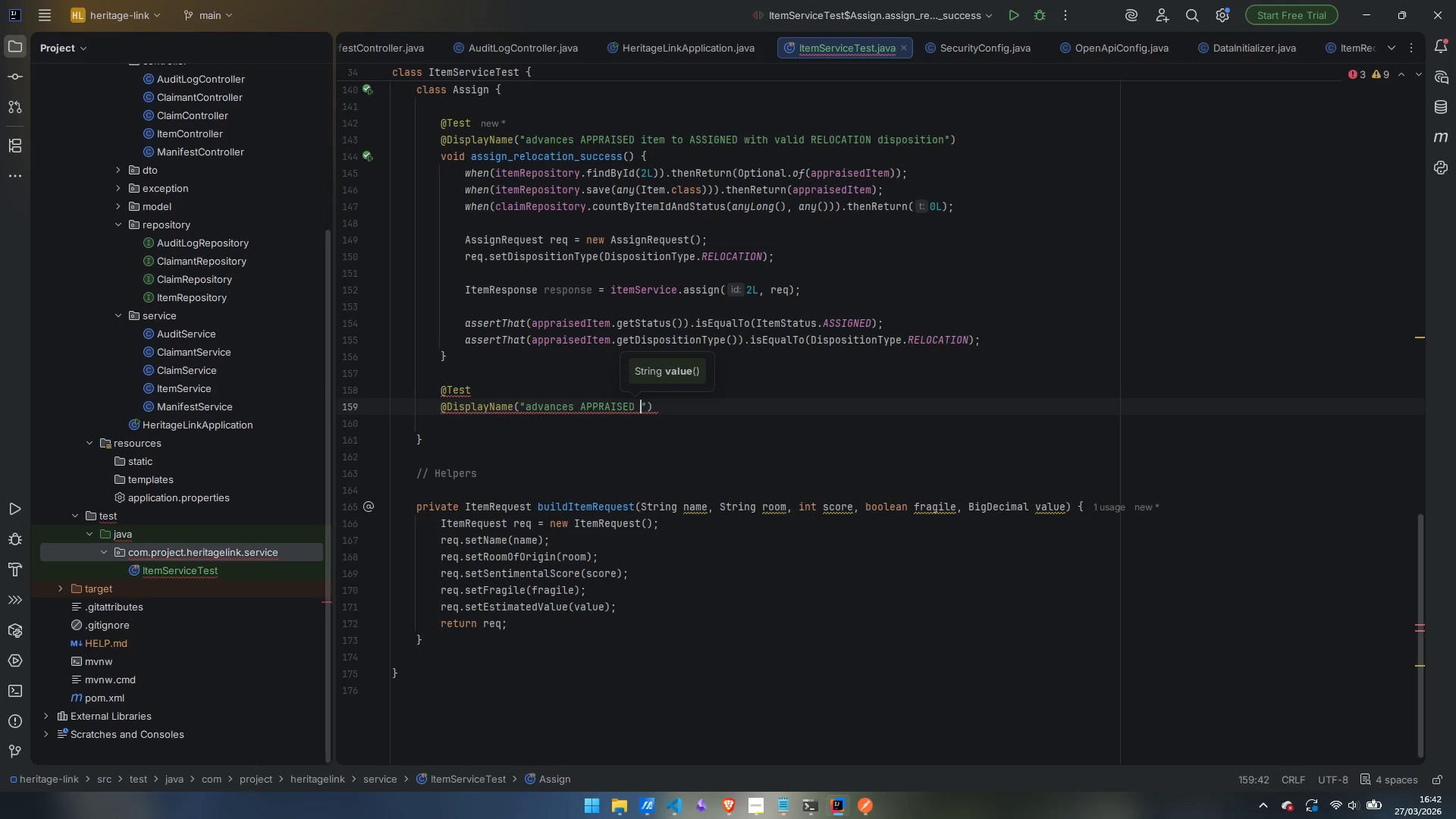 
type( )
key(Backspace)
type(item to ASSIG)
key(Backspace)
type(GNED with SALE ehwn)
 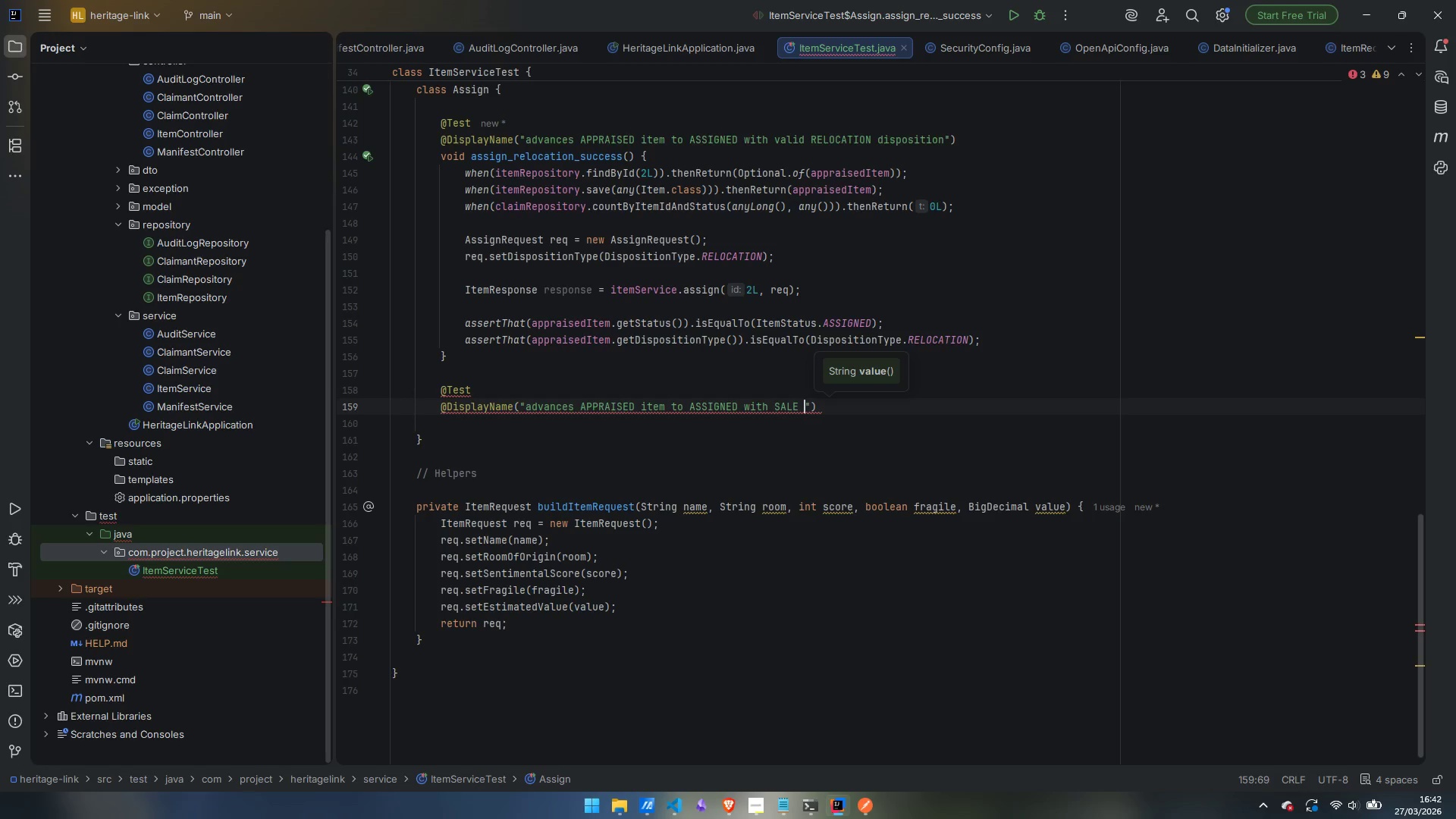 
 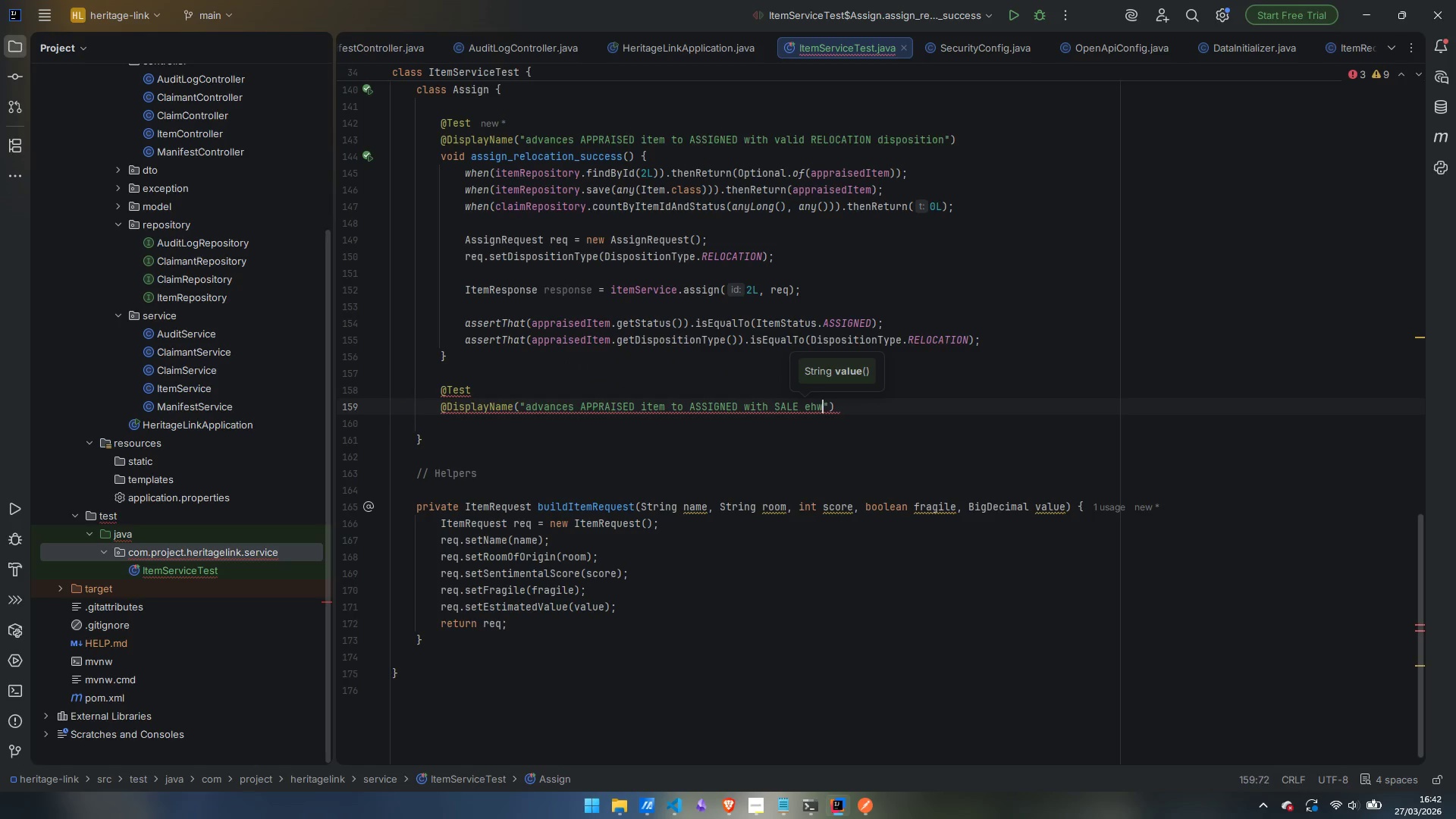 
key(Control+ControlLeft)
 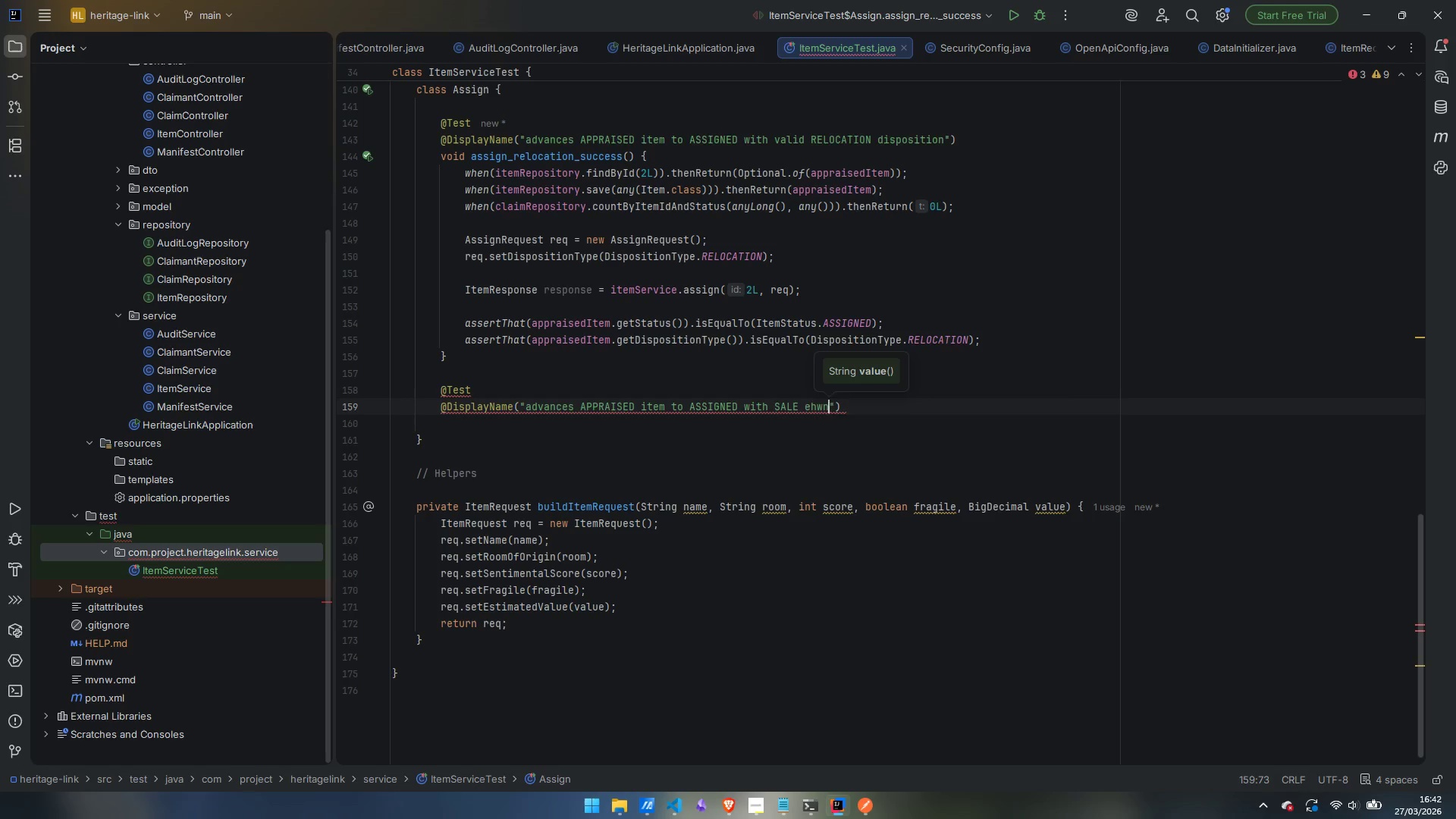 
key(Control+Backspace)
 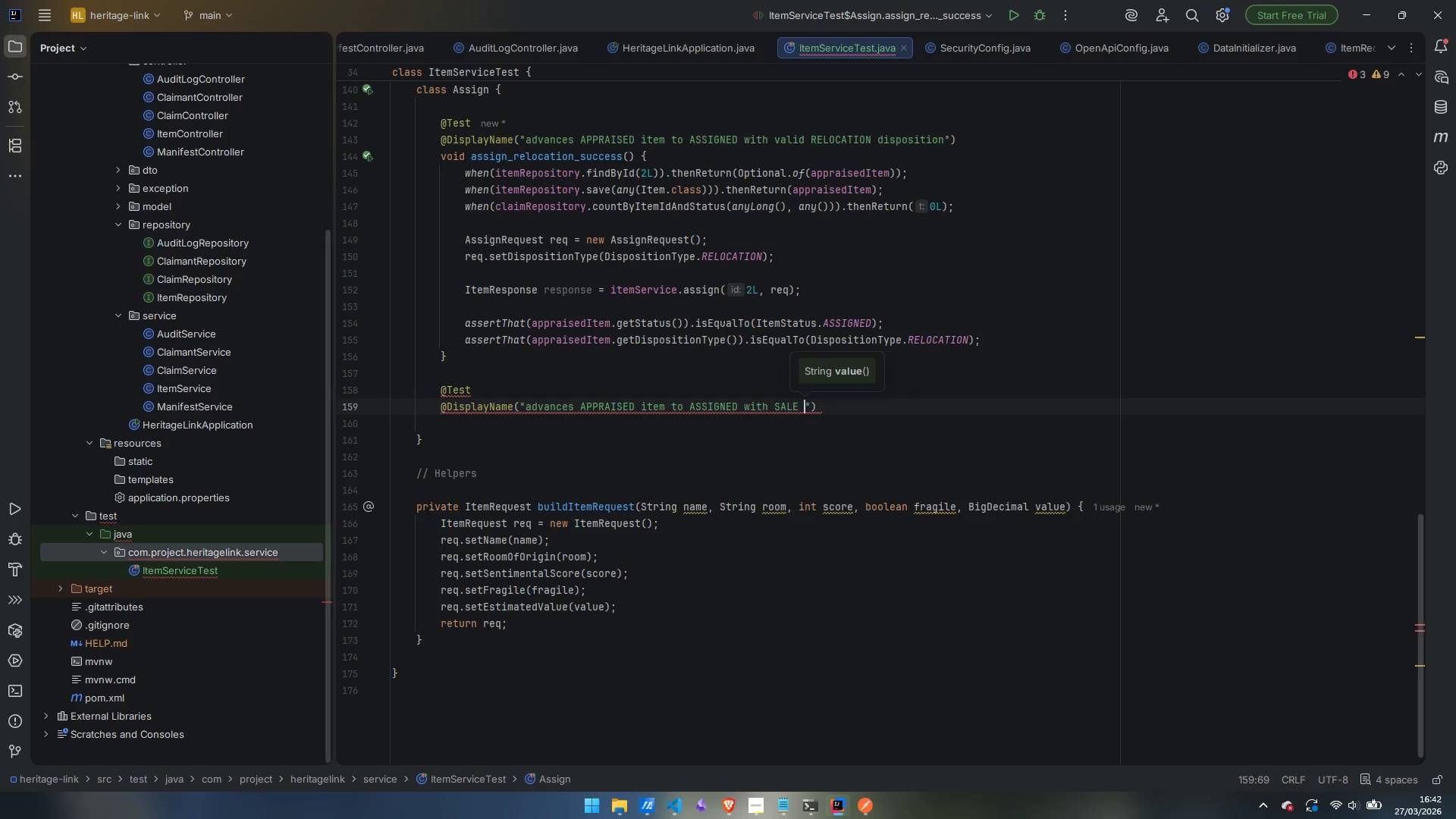 
type(when appraisal value > 0)
 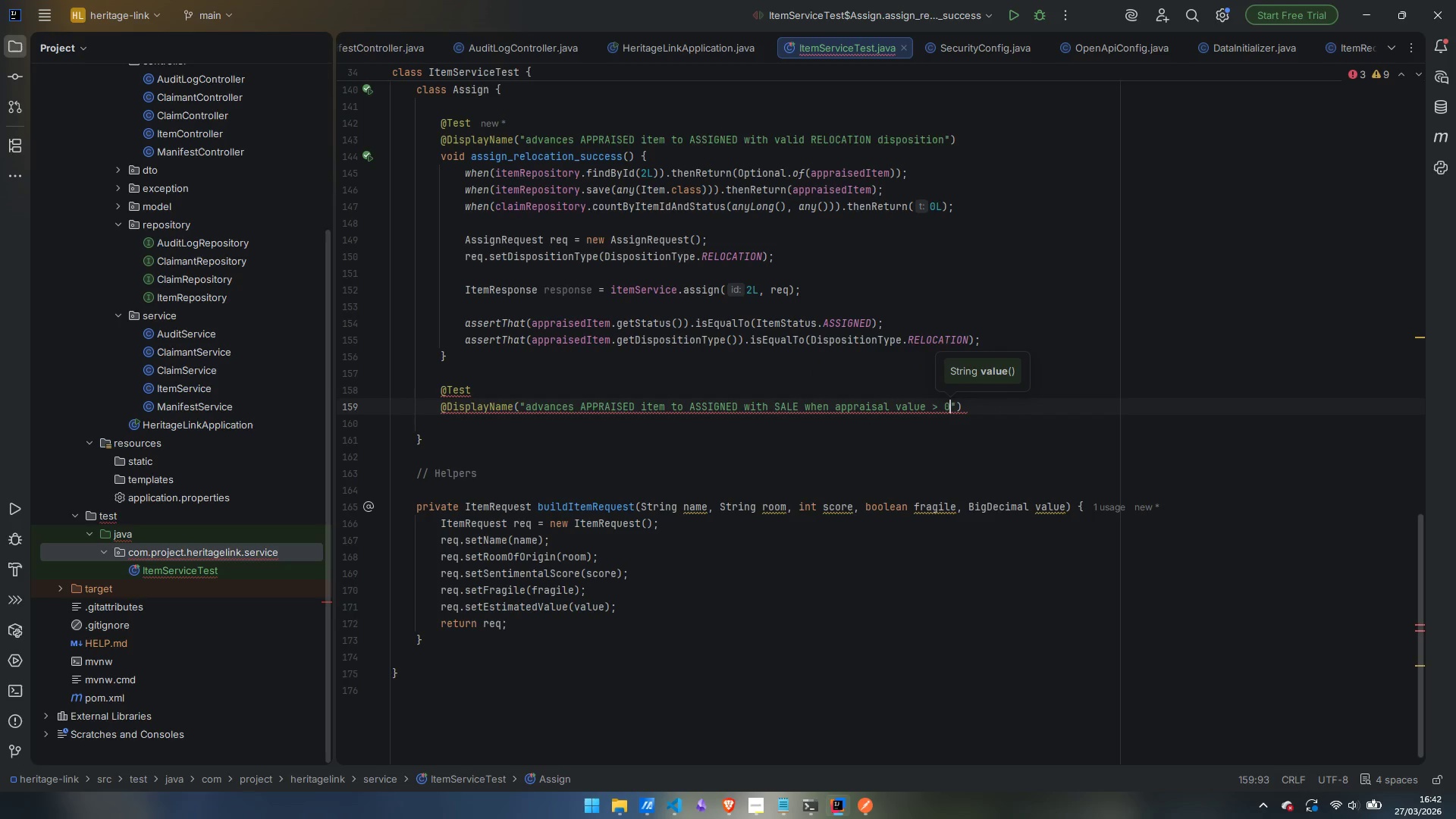 
key(ArrowRight)
 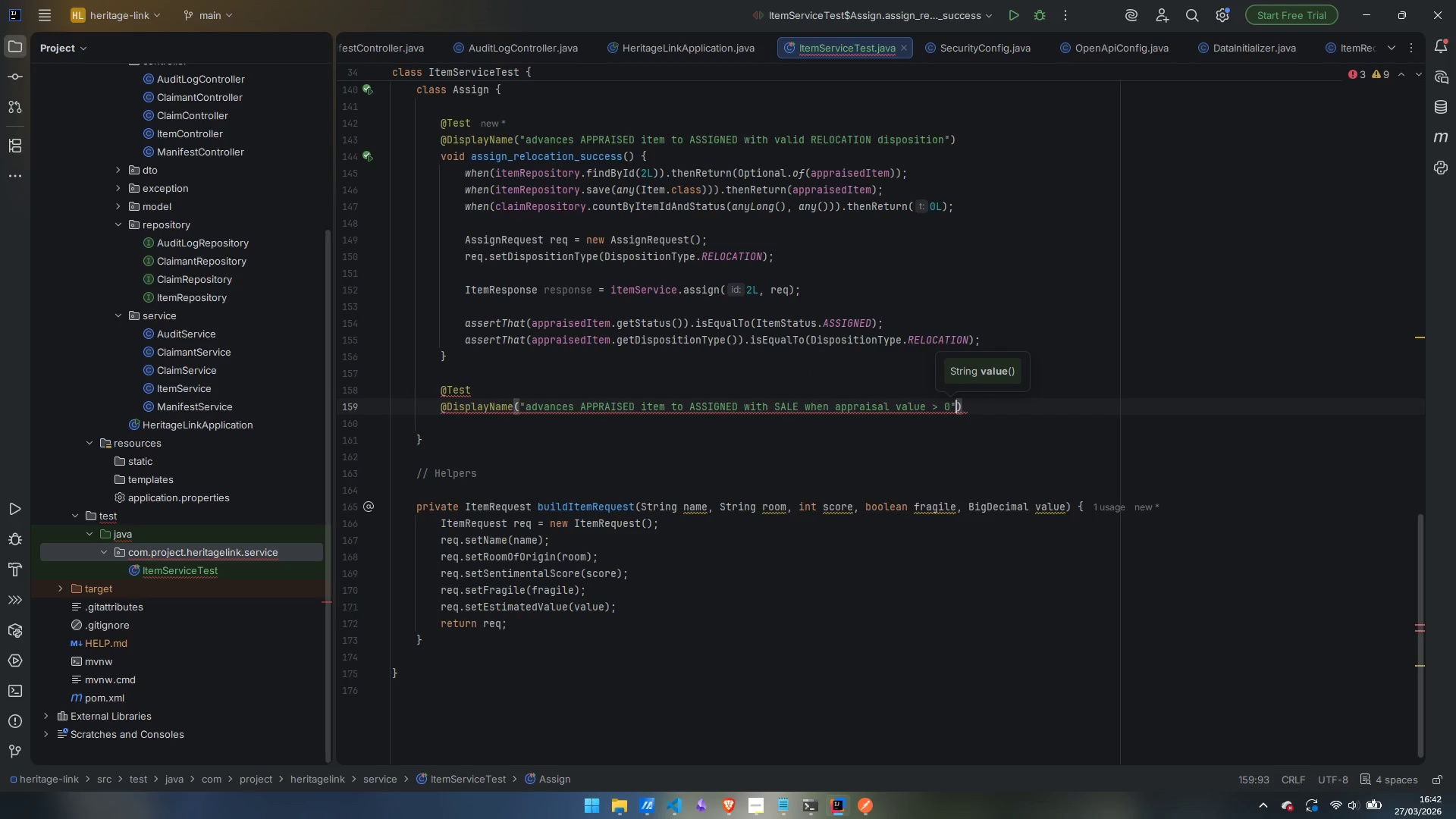 
key(ArrowRight)
 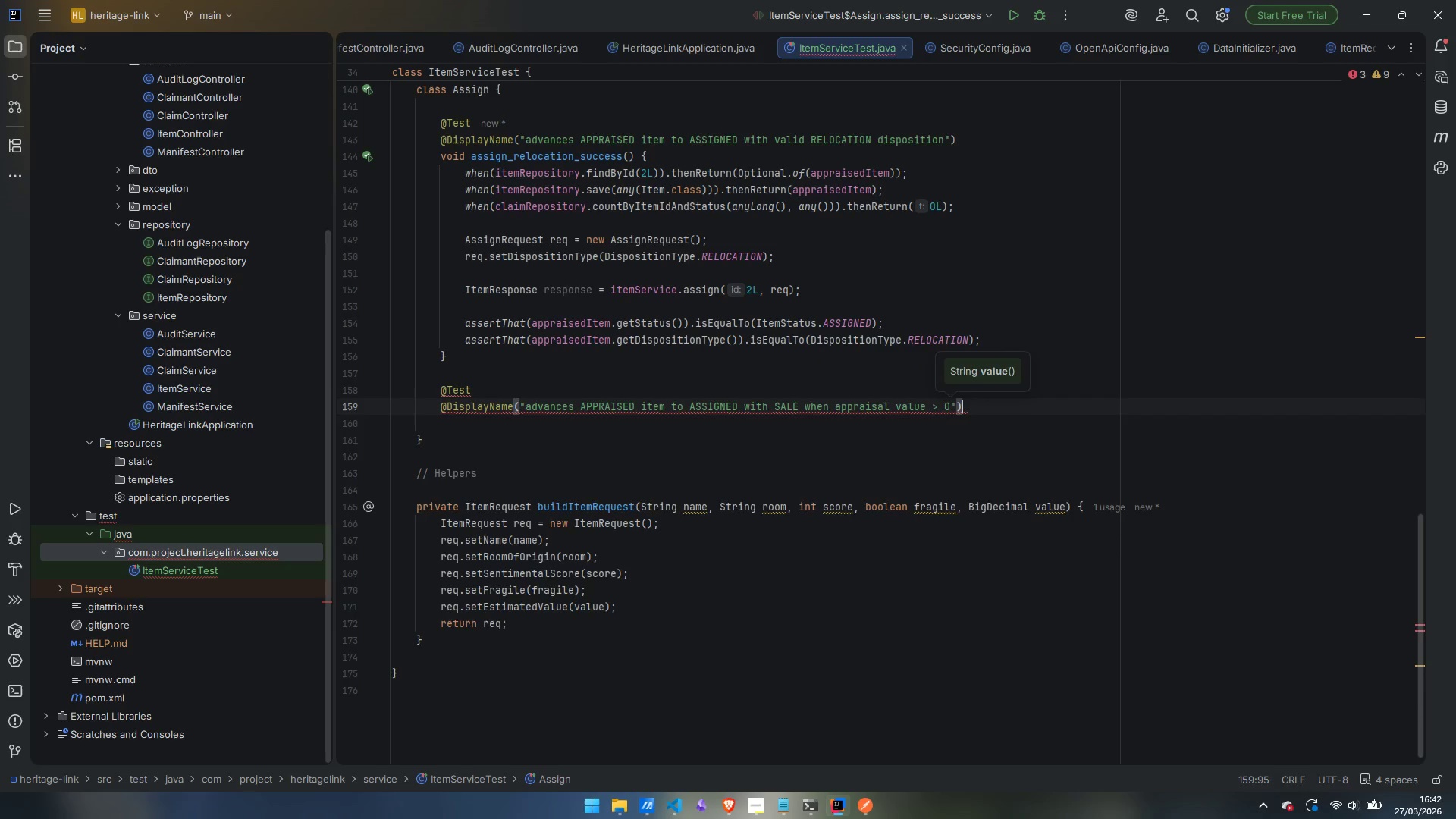 
key(Enter)
 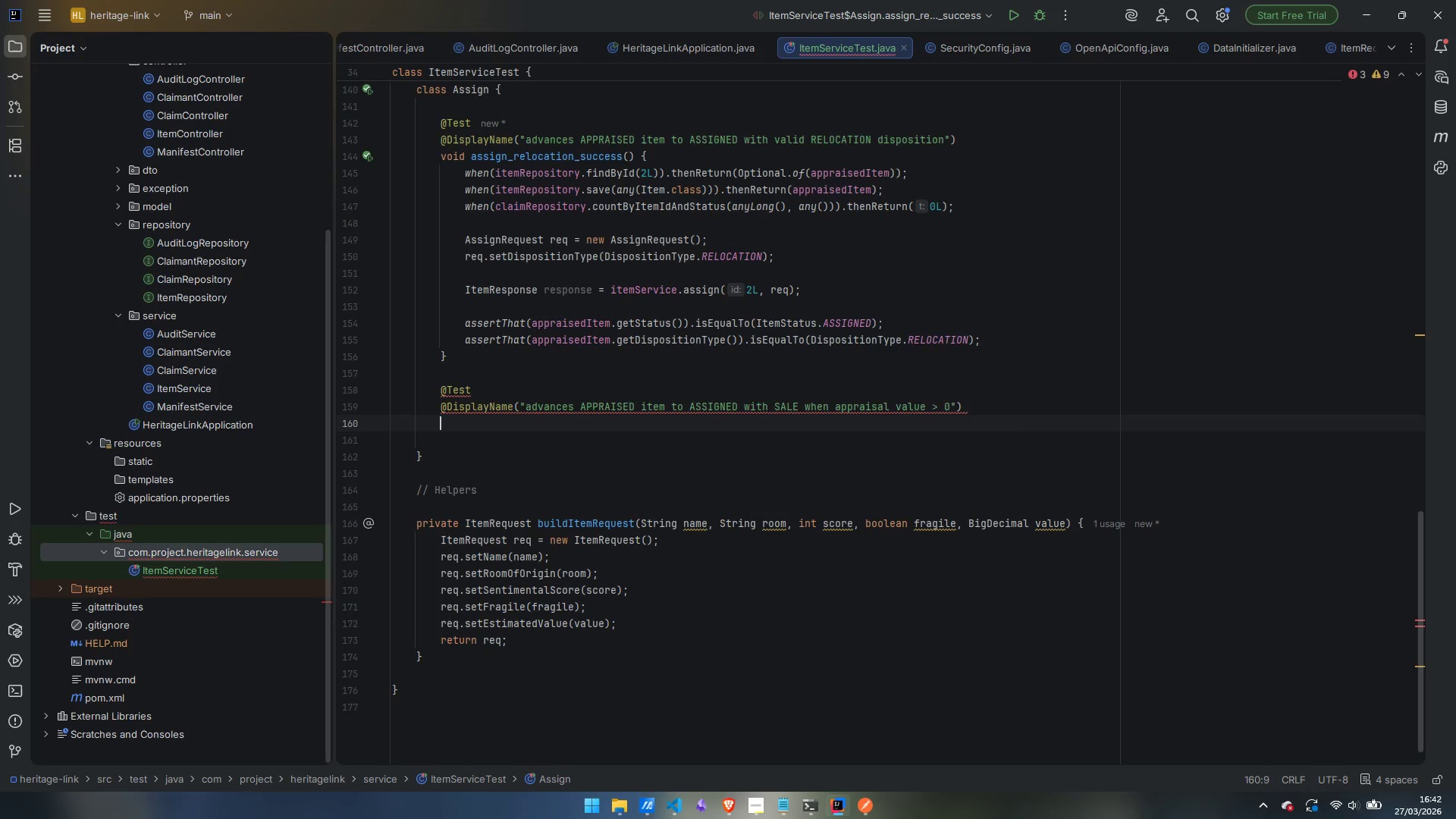 
type(void assign_sale_withValue_success()
 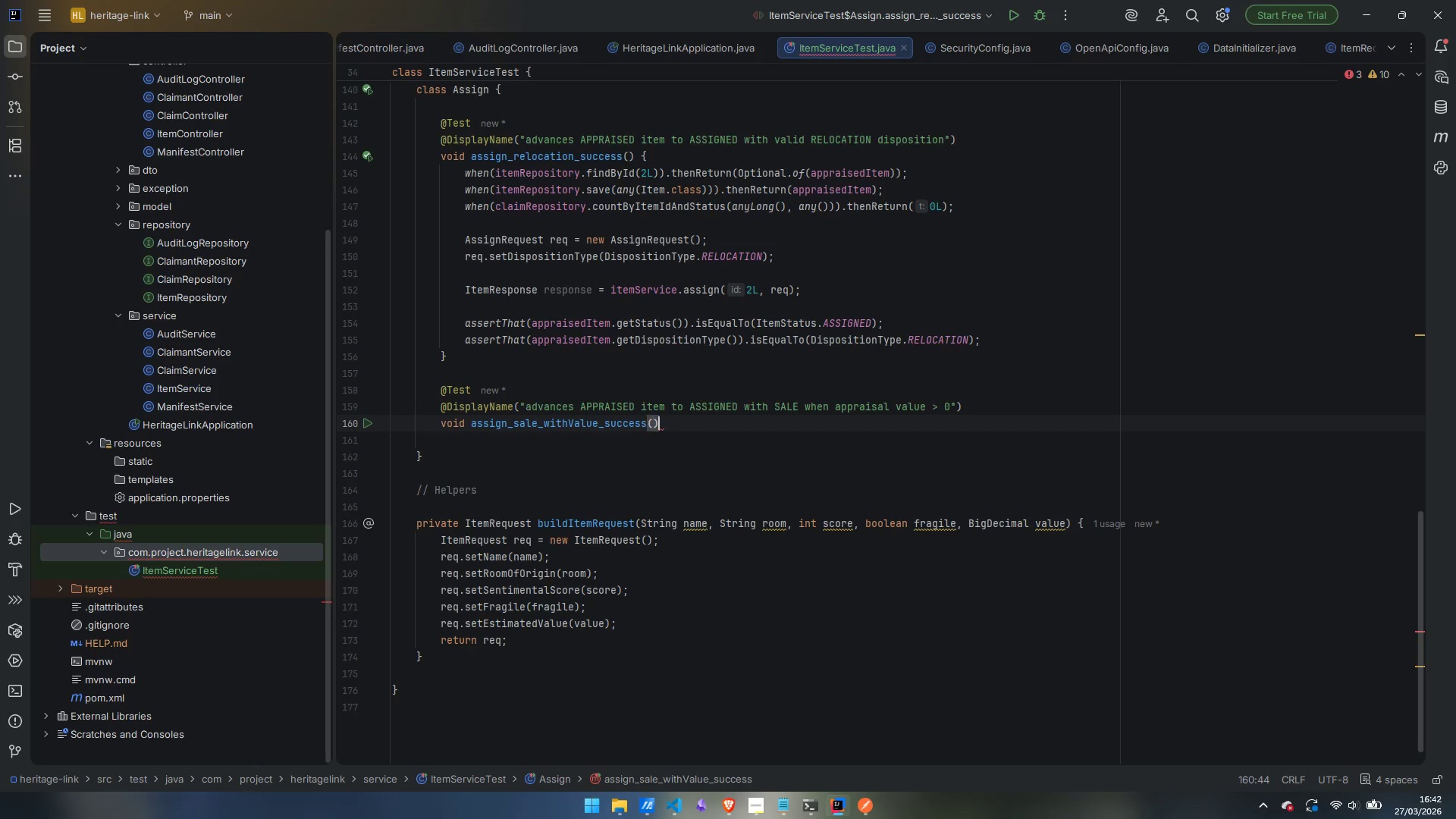 
 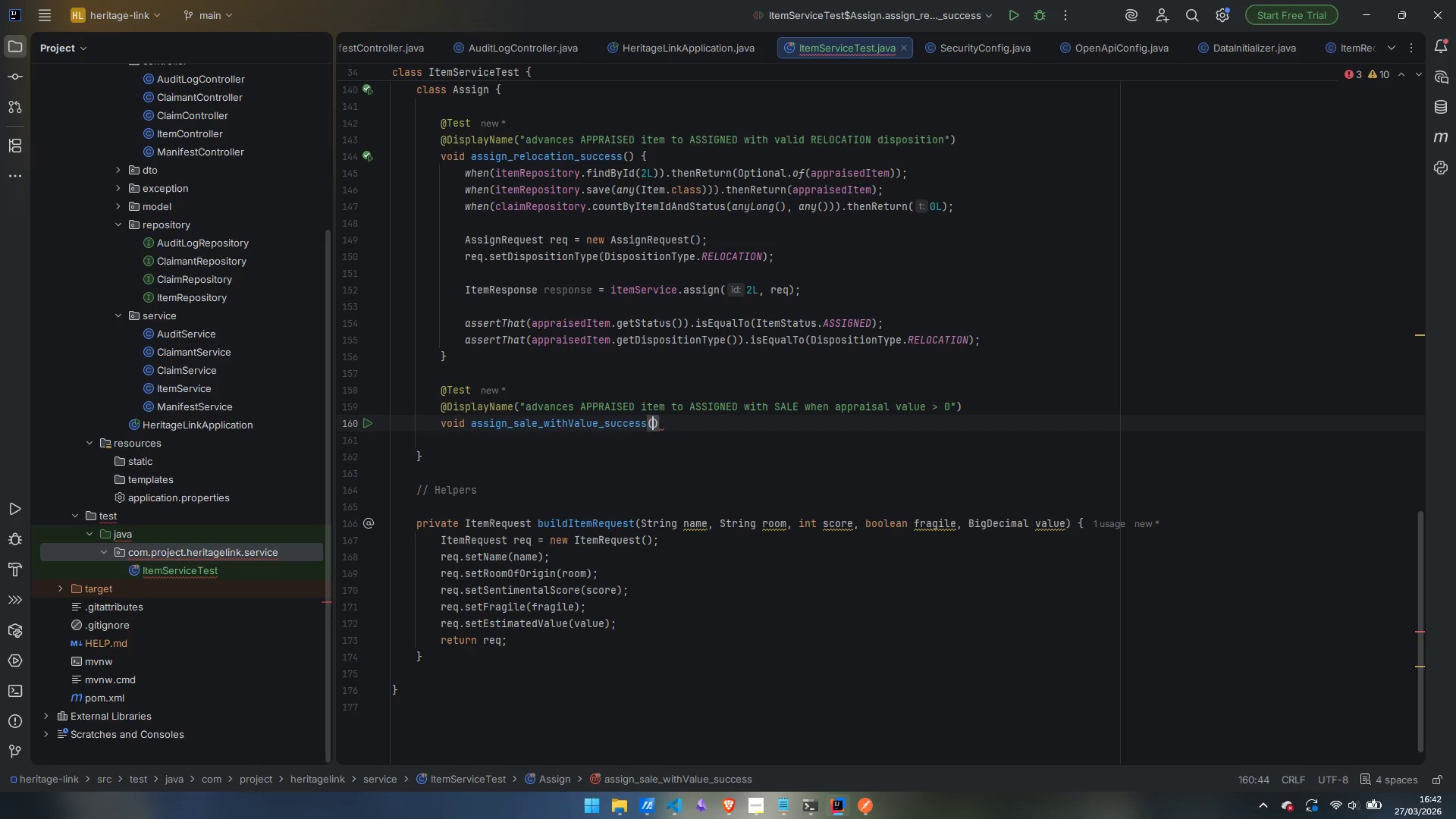 
key(ArrowRight)
 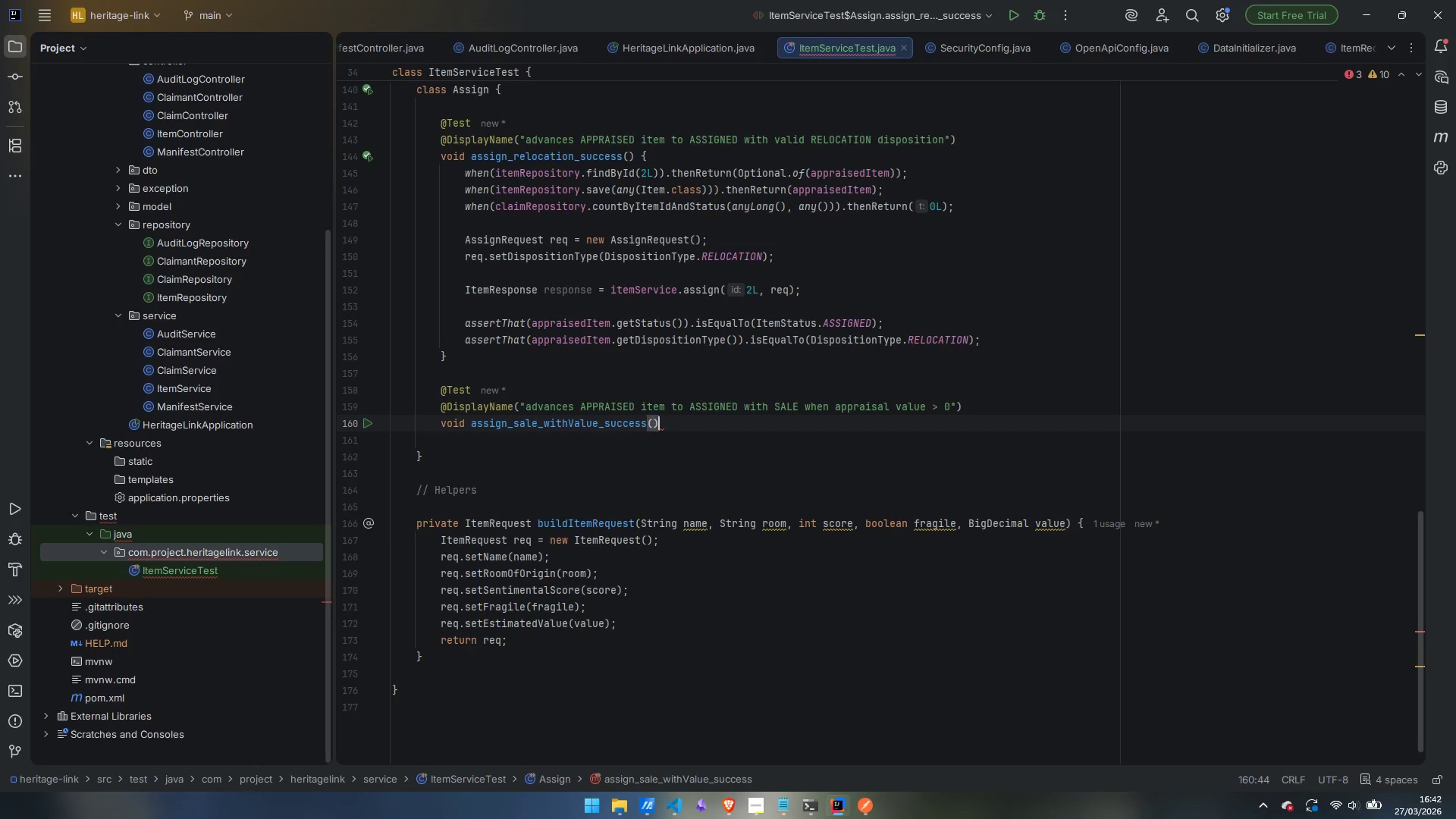 
key(Space)
 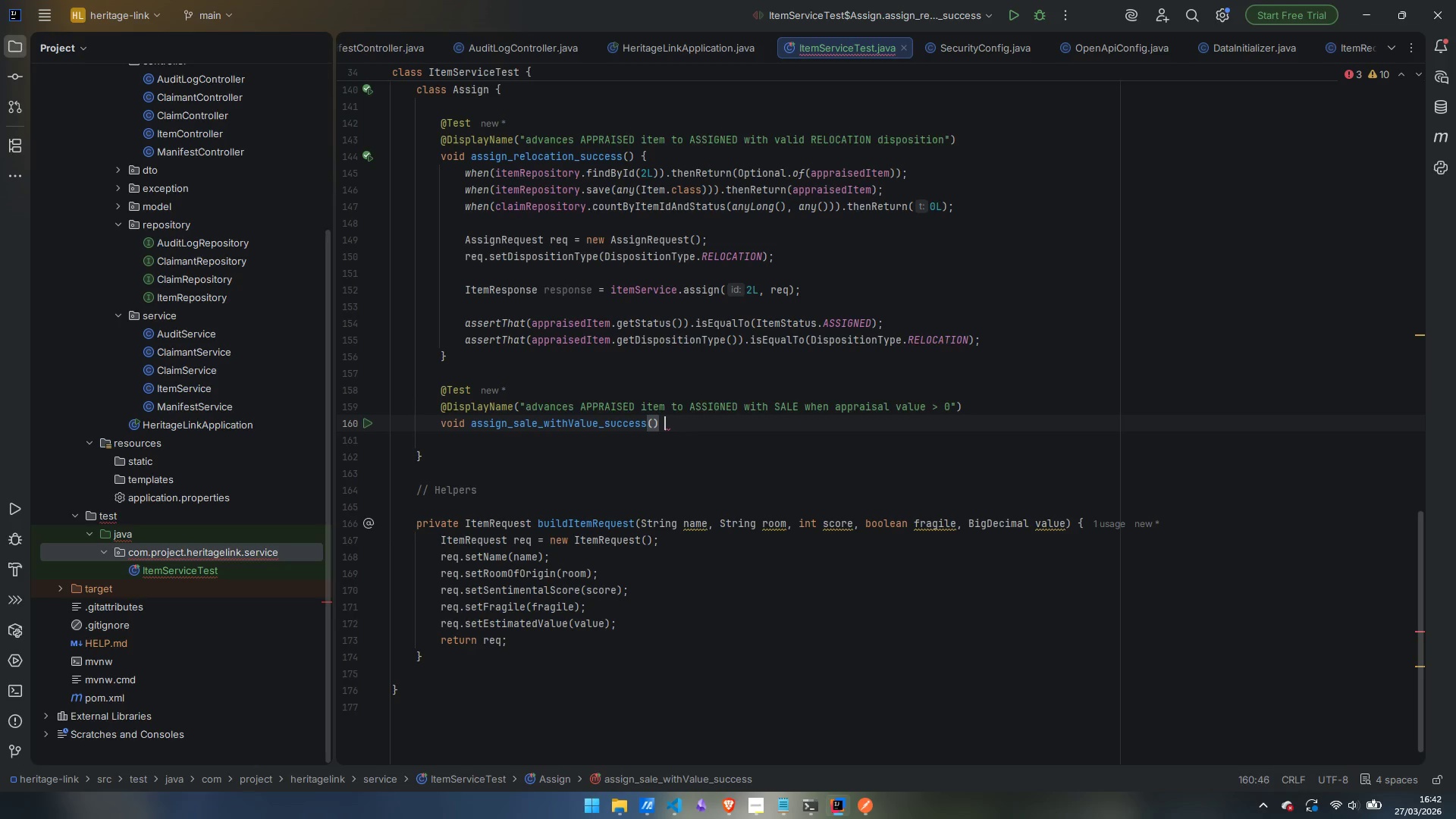 
key(Shift+BracketLeft)
 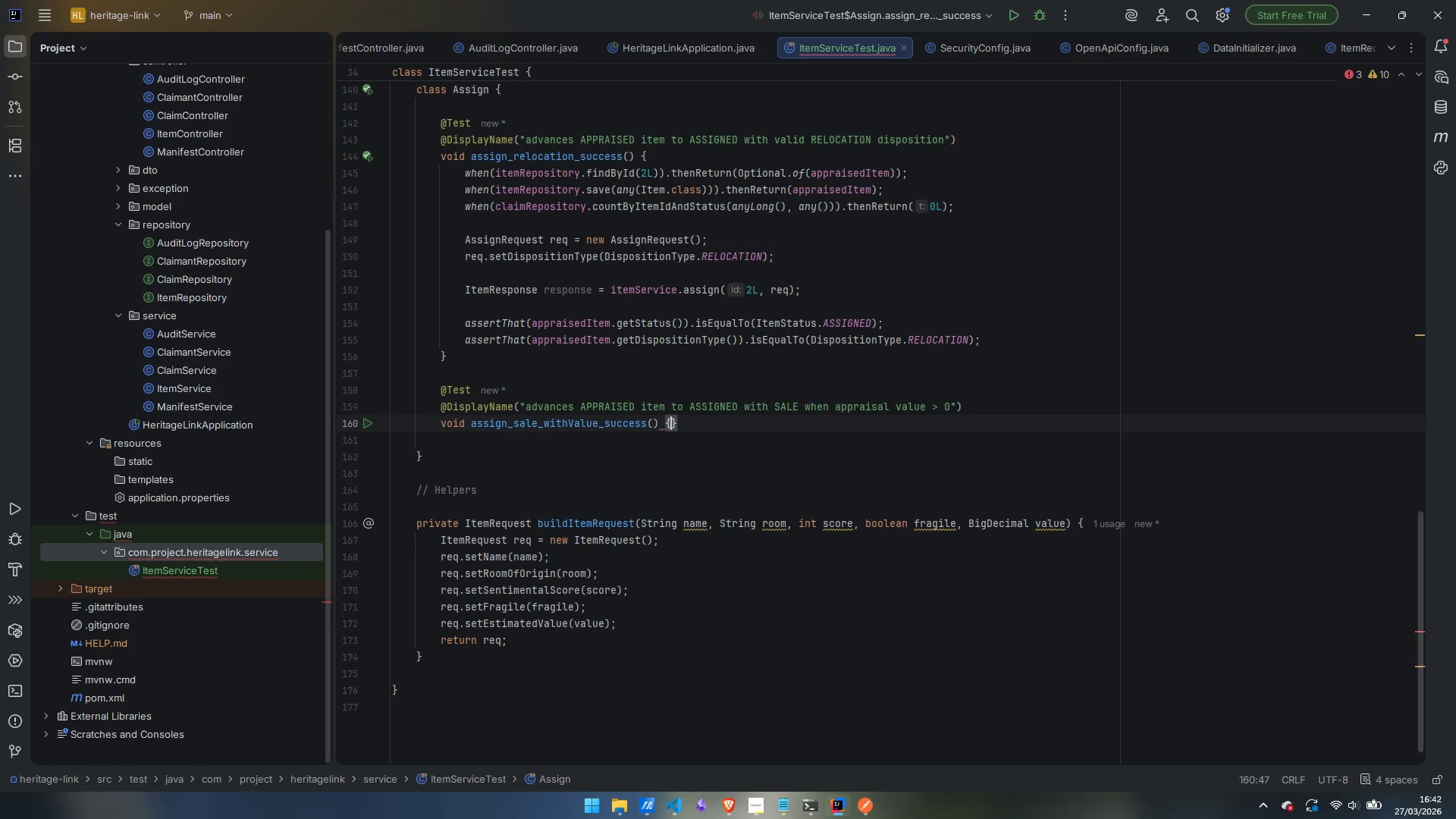 
key(Enter)
 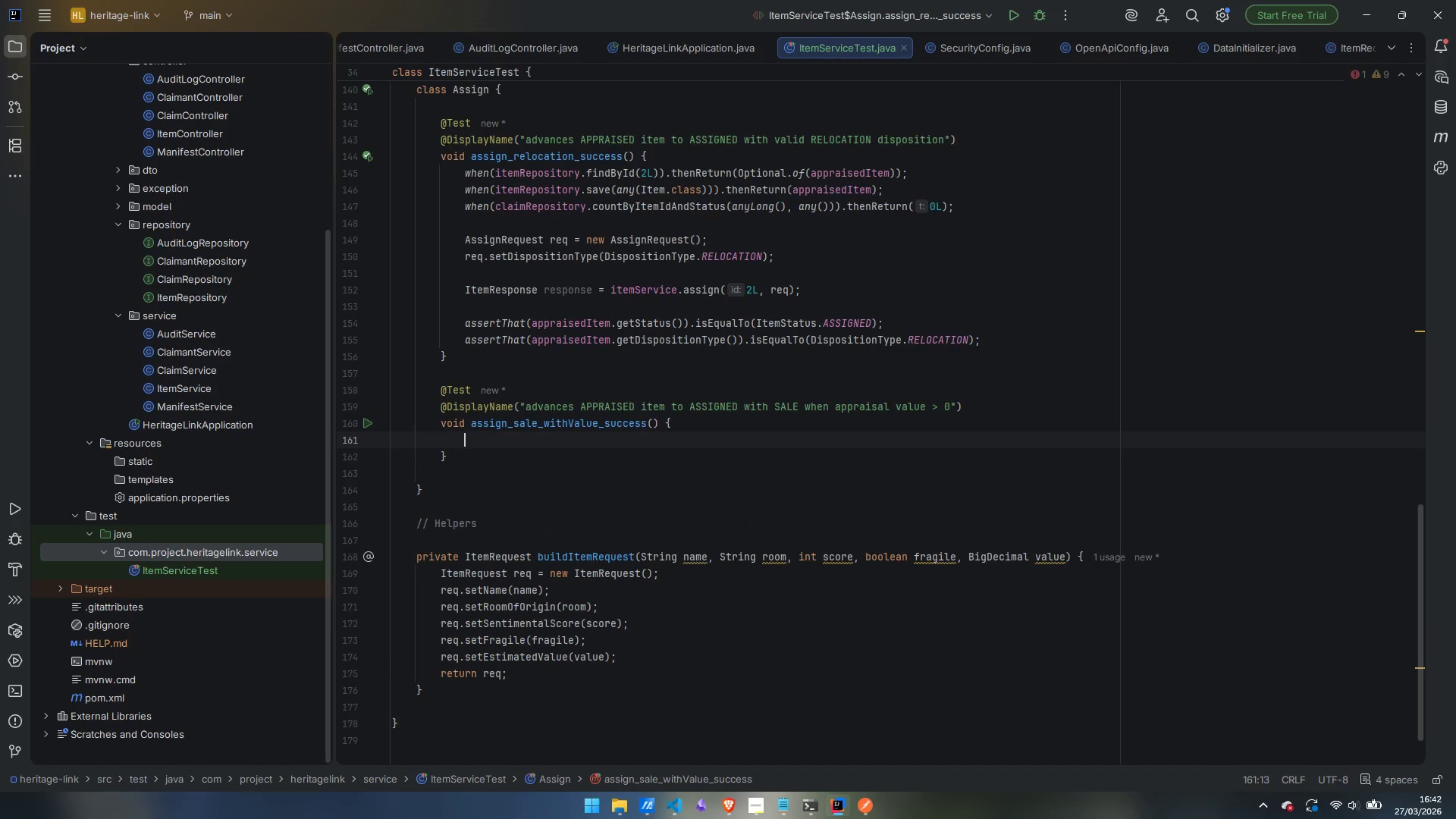 
type(when)
 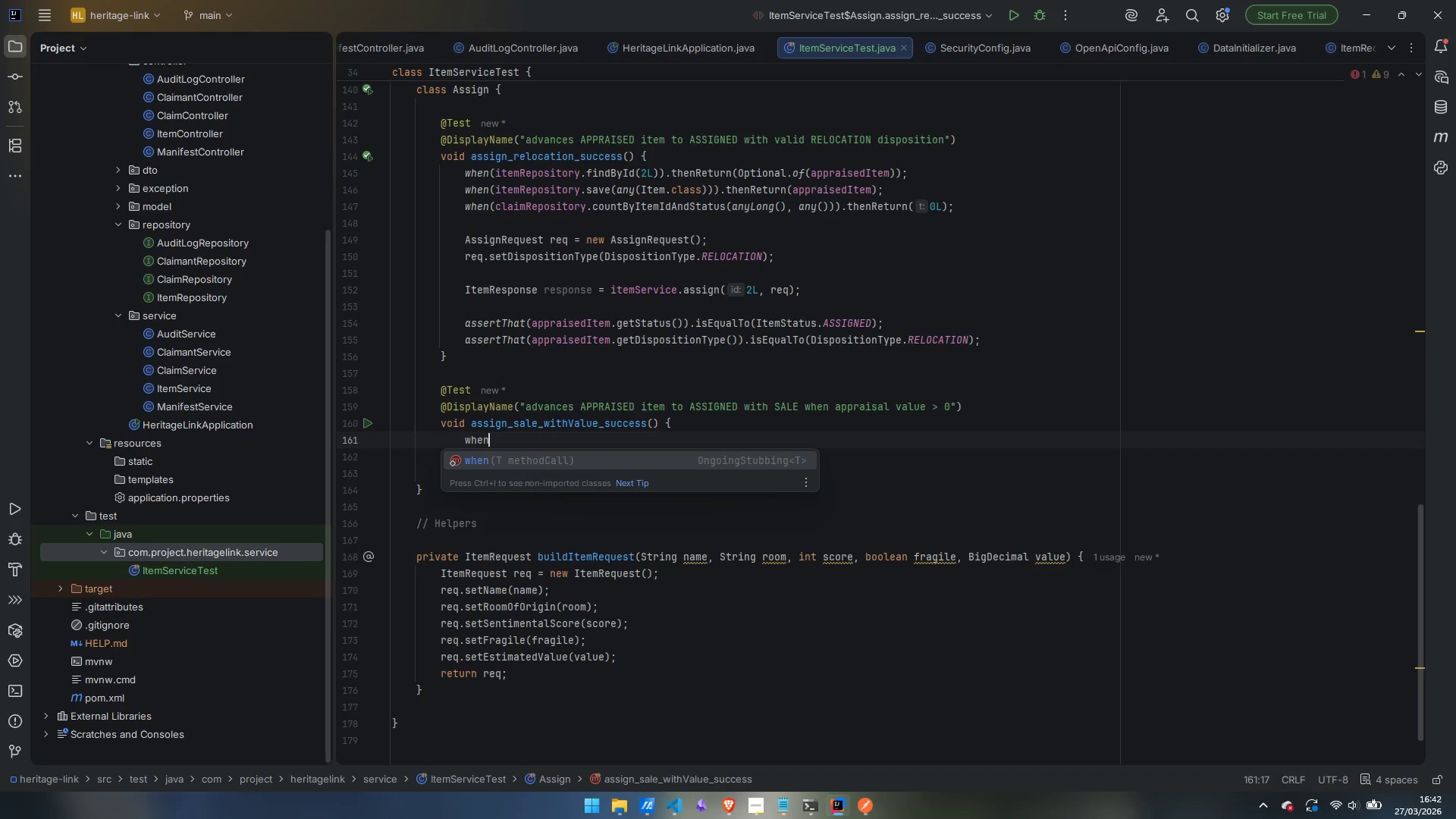 
key(Enter)
 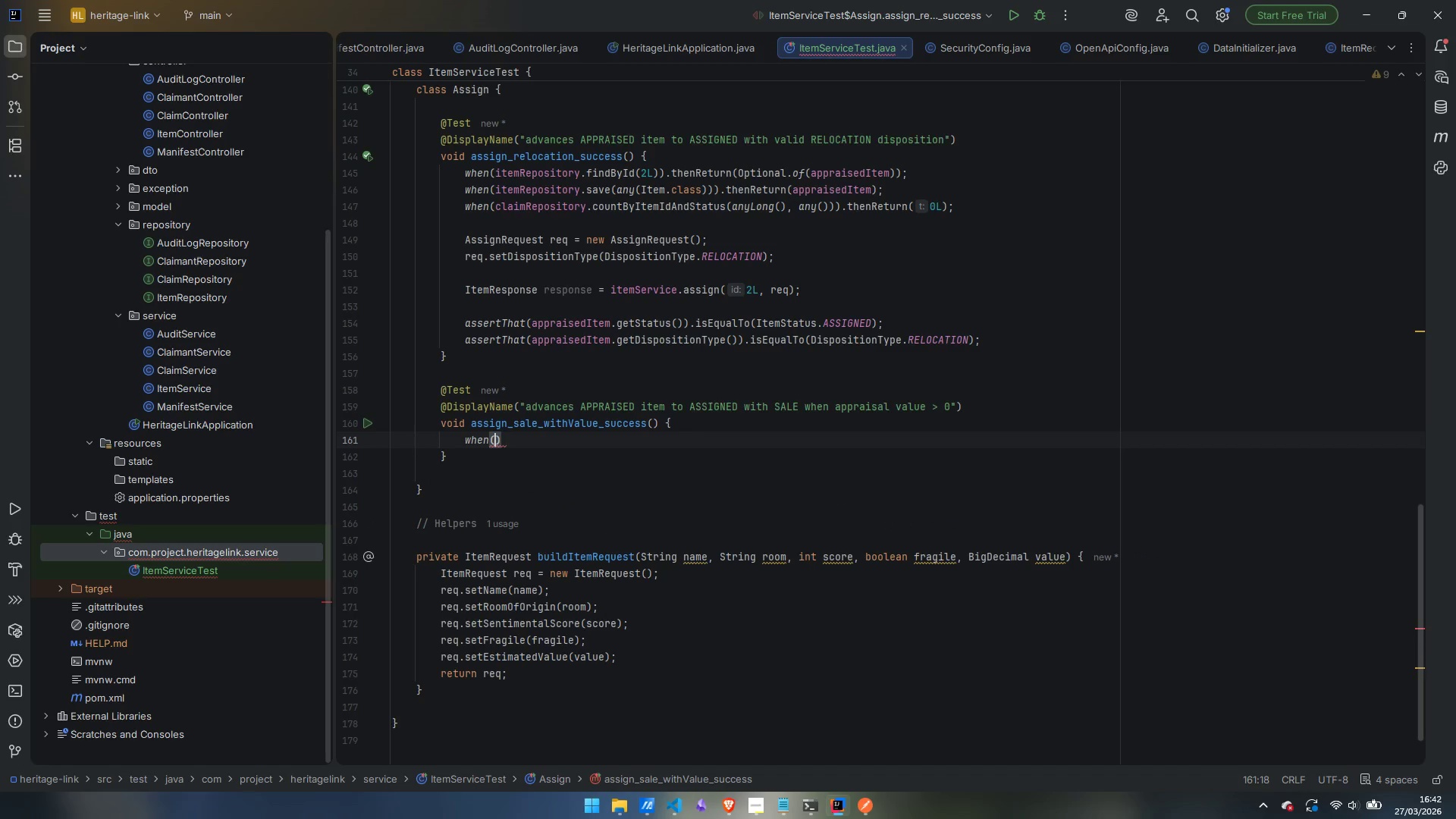 
type(item)
 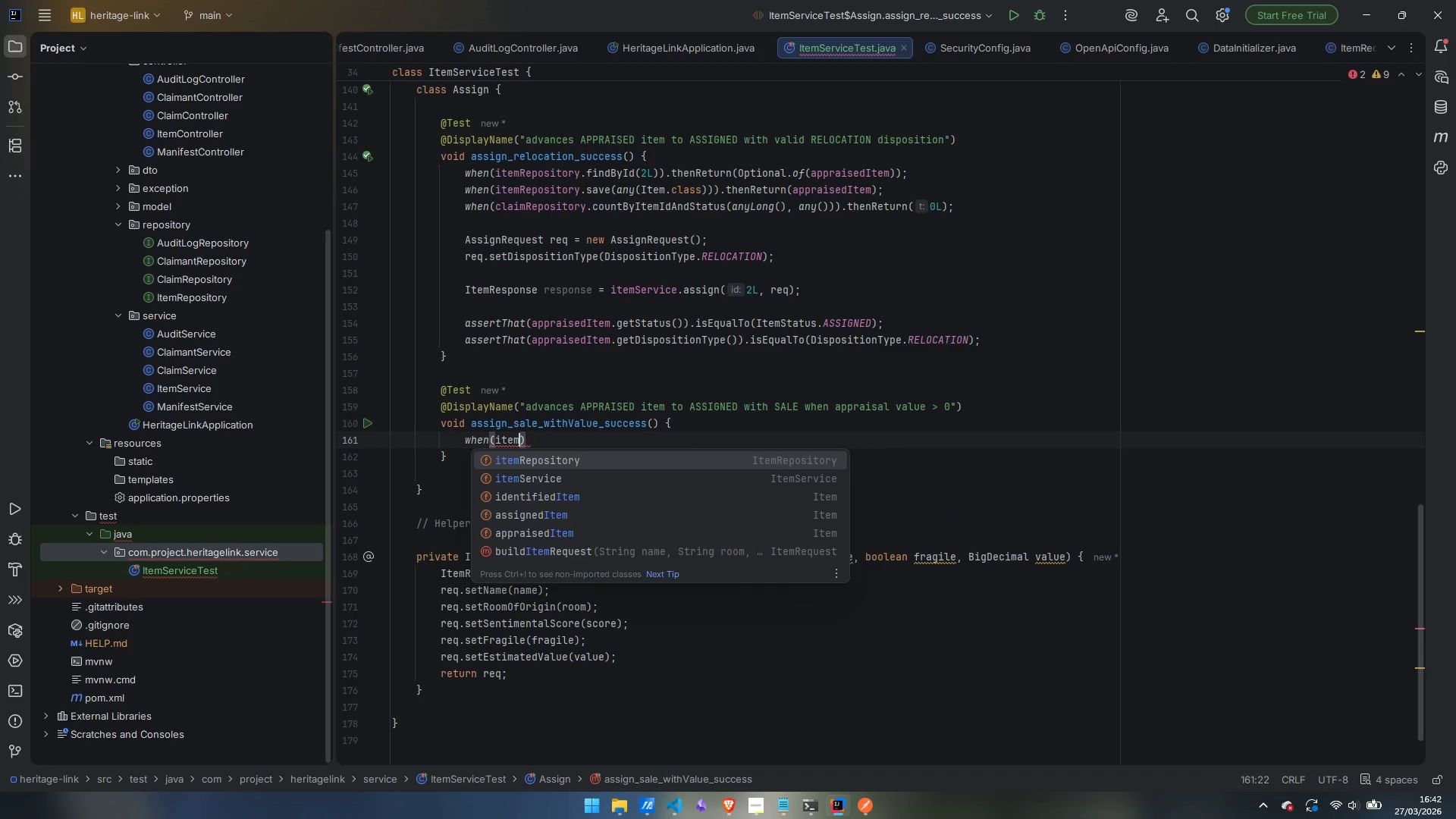 
key(Enter)
 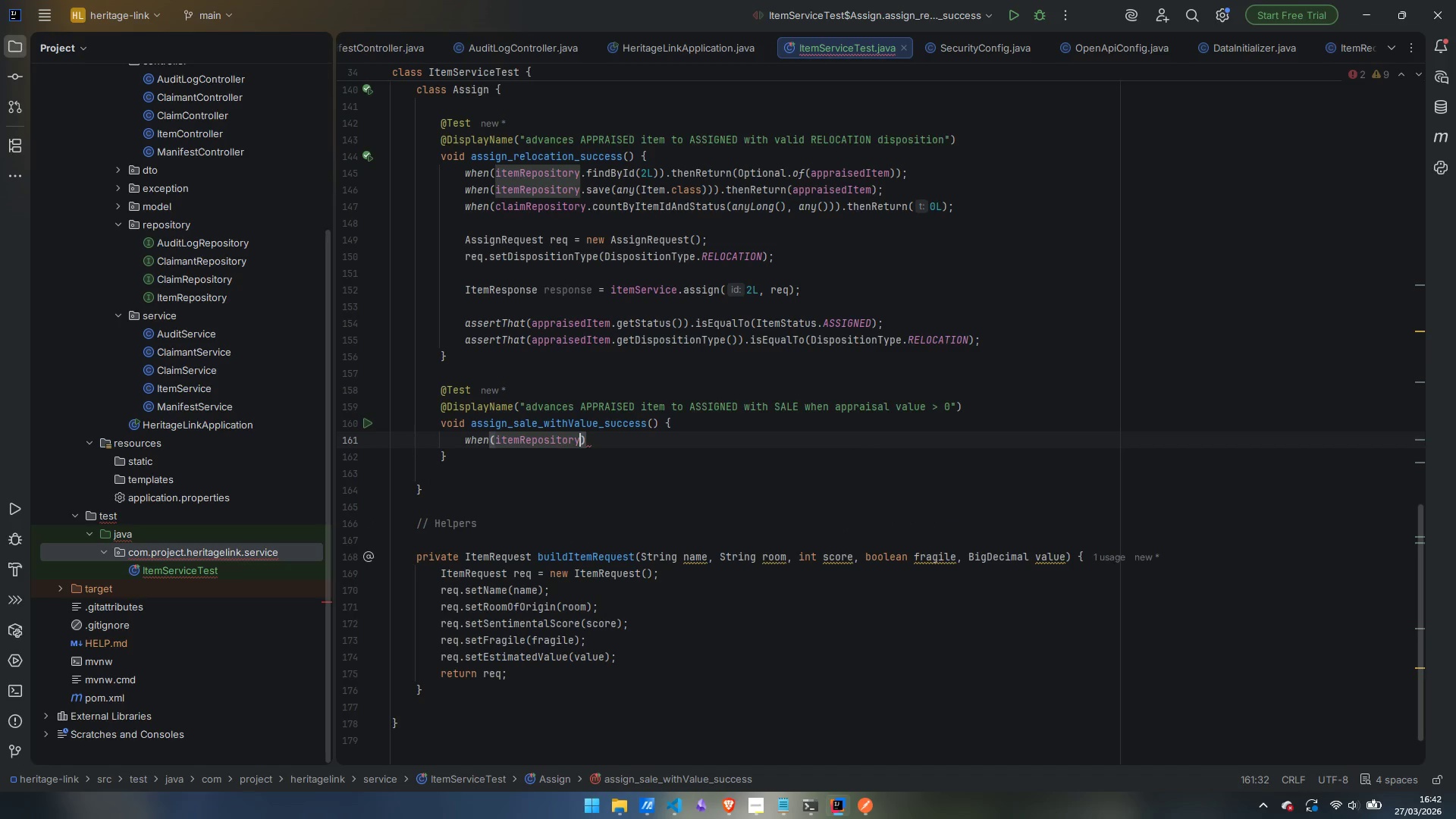 
type(.find)
 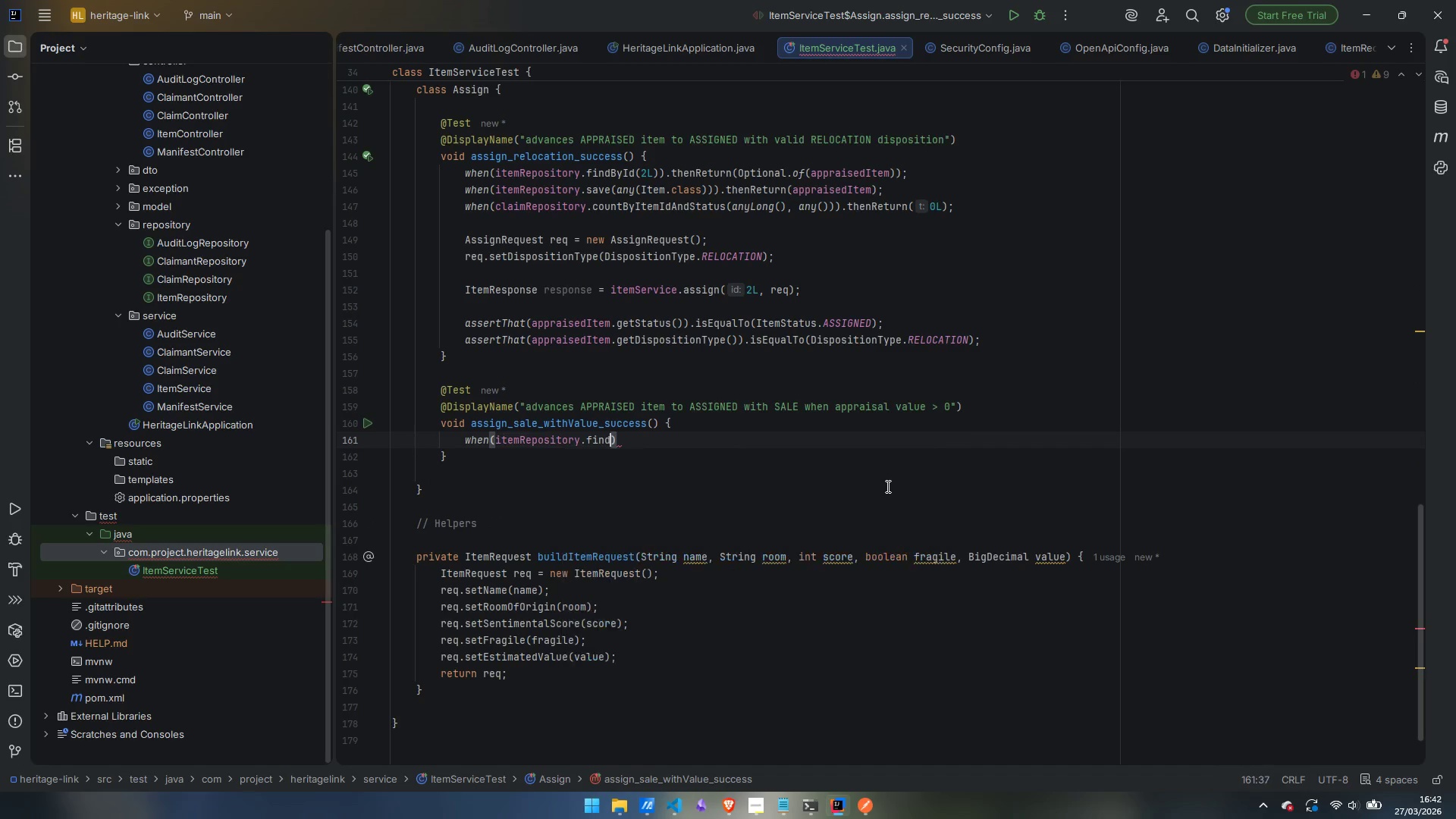 
key(Enter)
 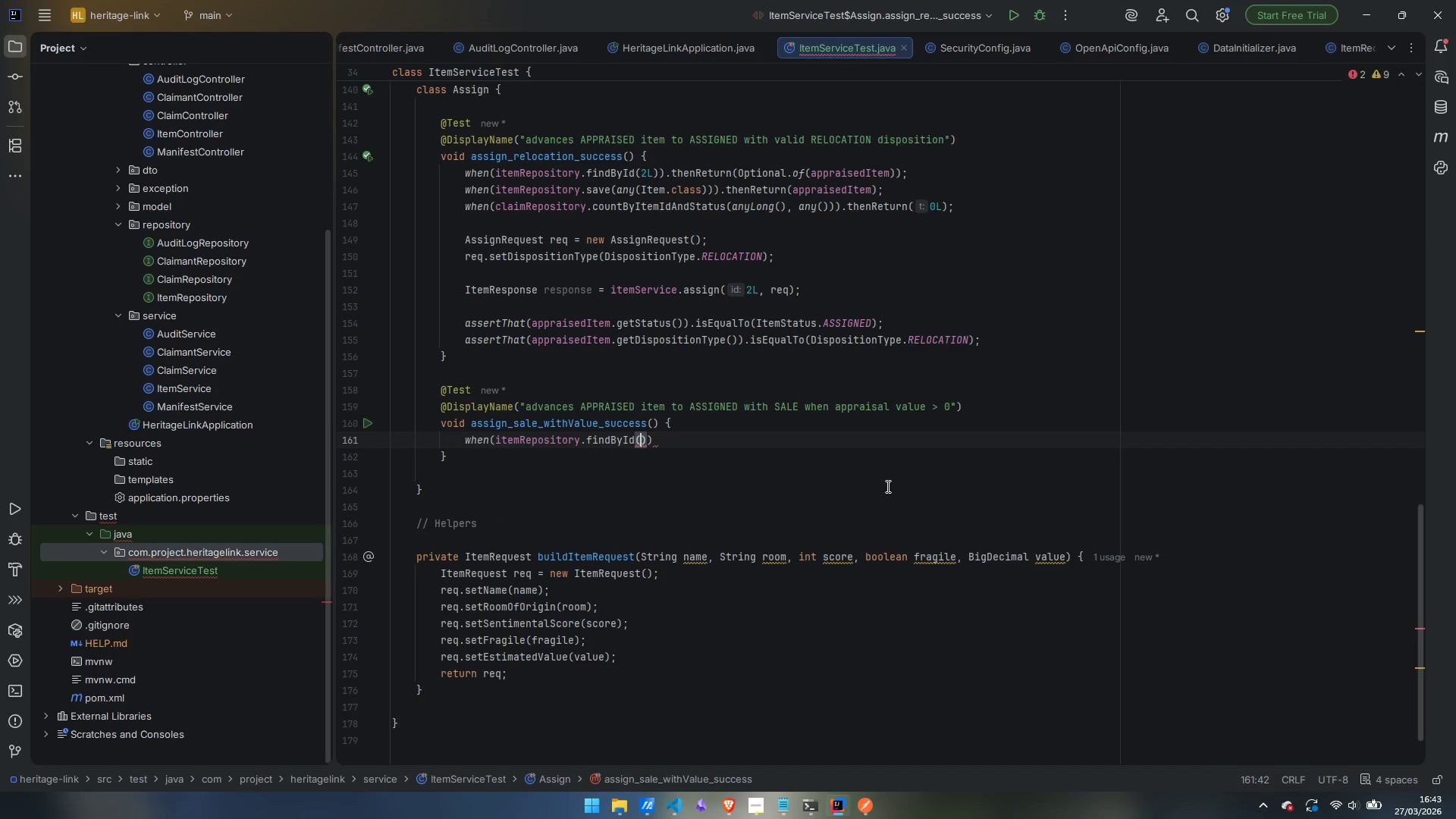 
key(2)
 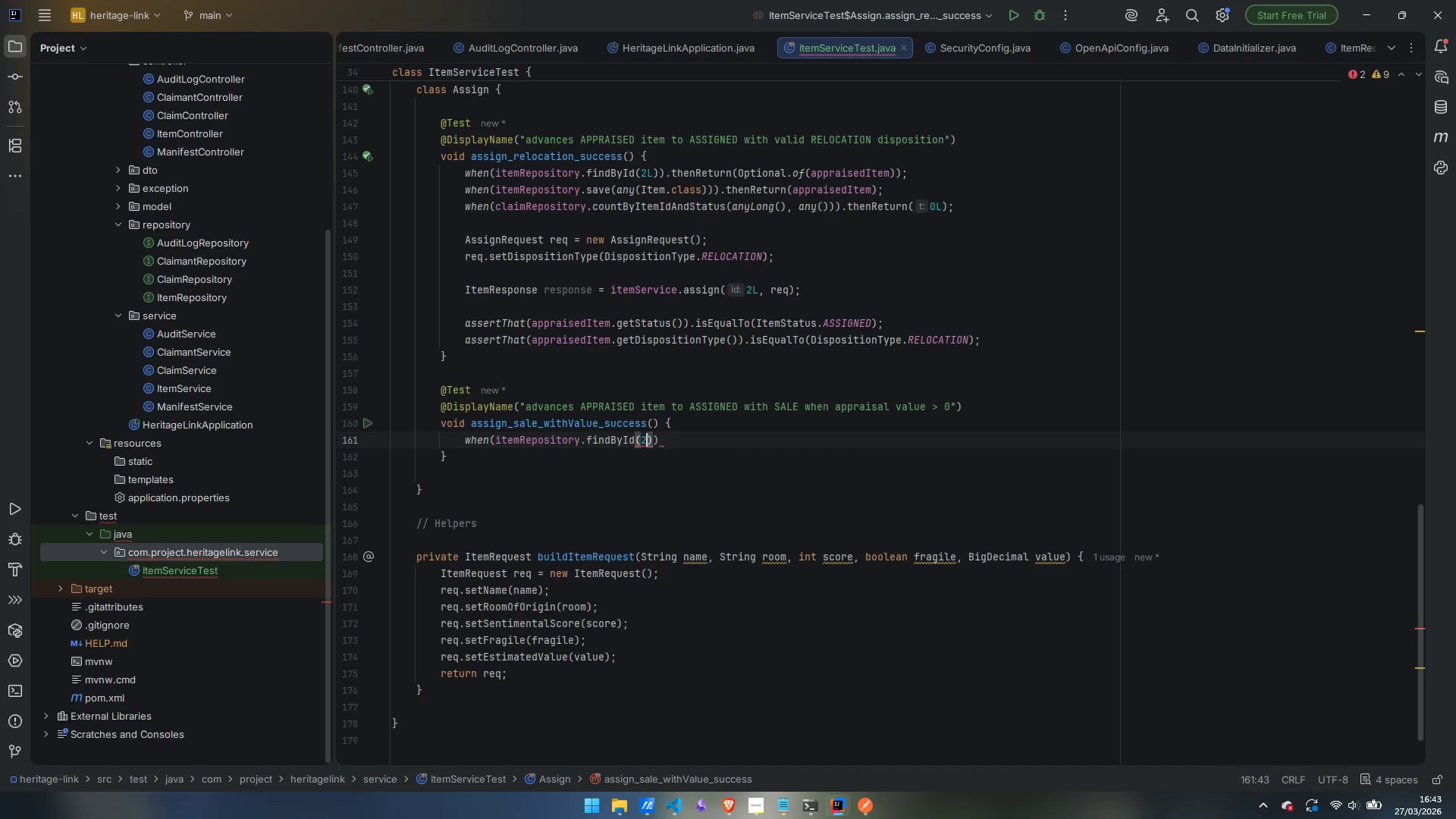 
key(Shift+ShiftLeft)
 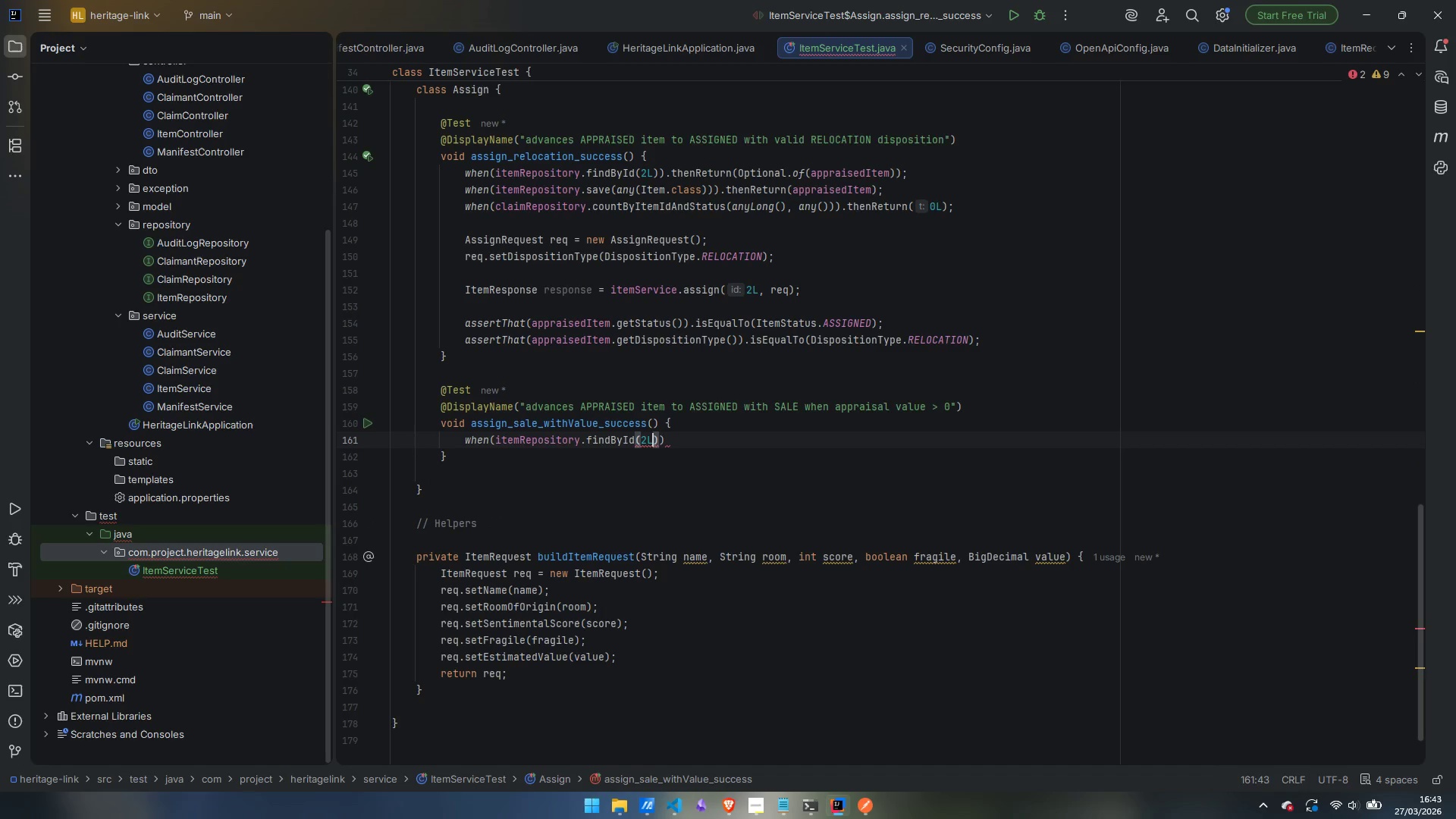 
key(Shift+L)
 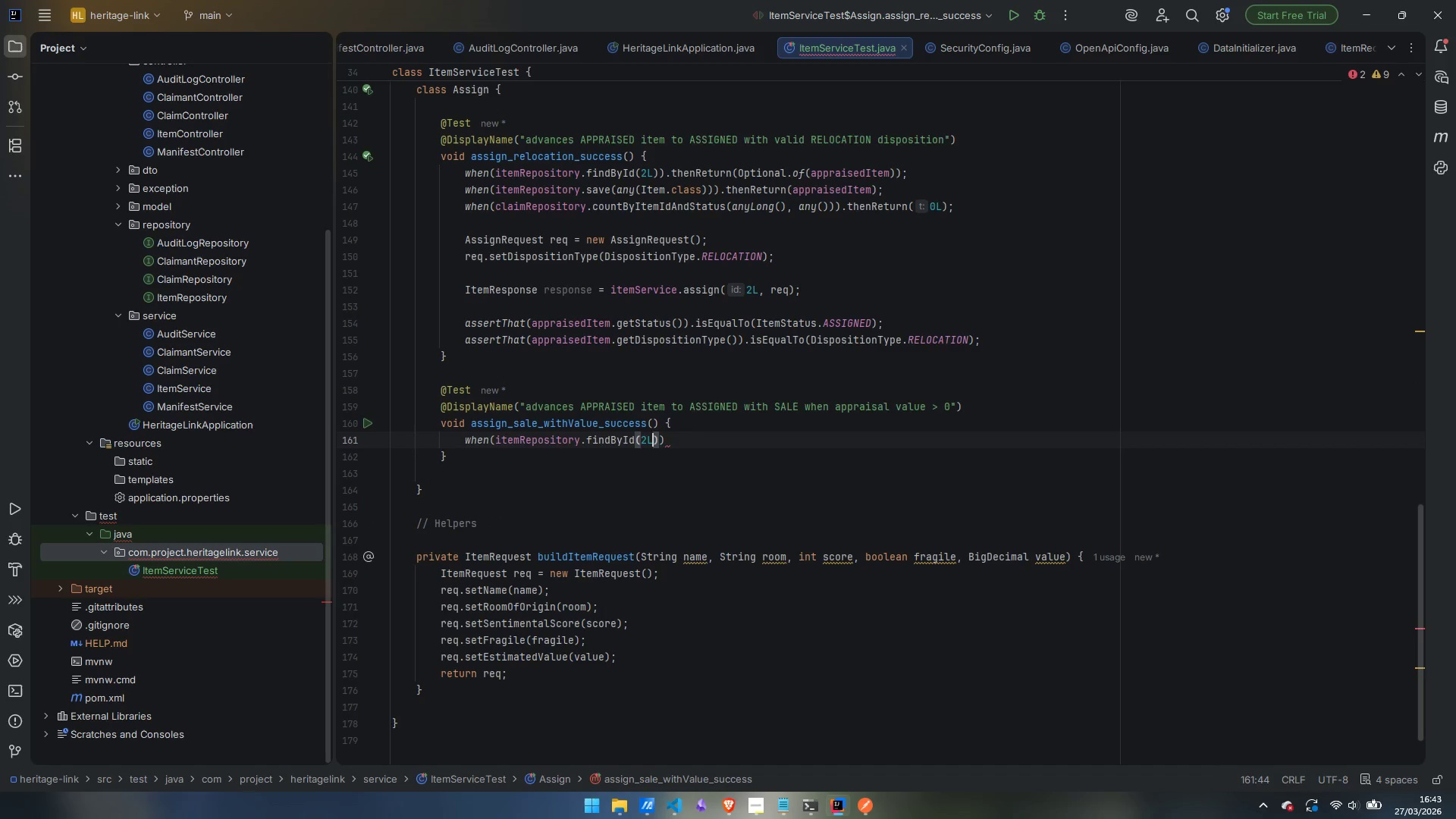 
key(ArrowRight)
 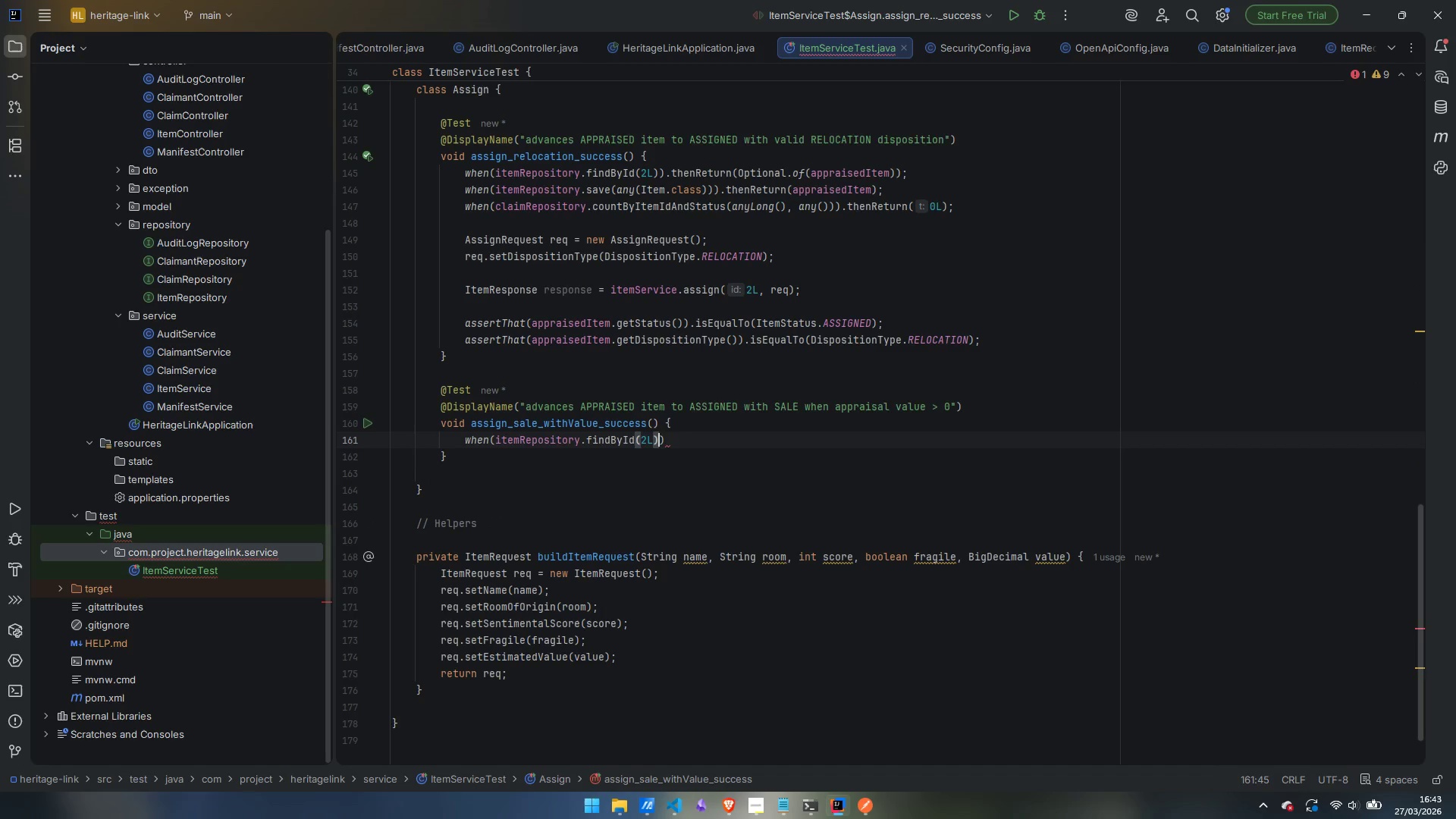 
key(ArrowRight)
 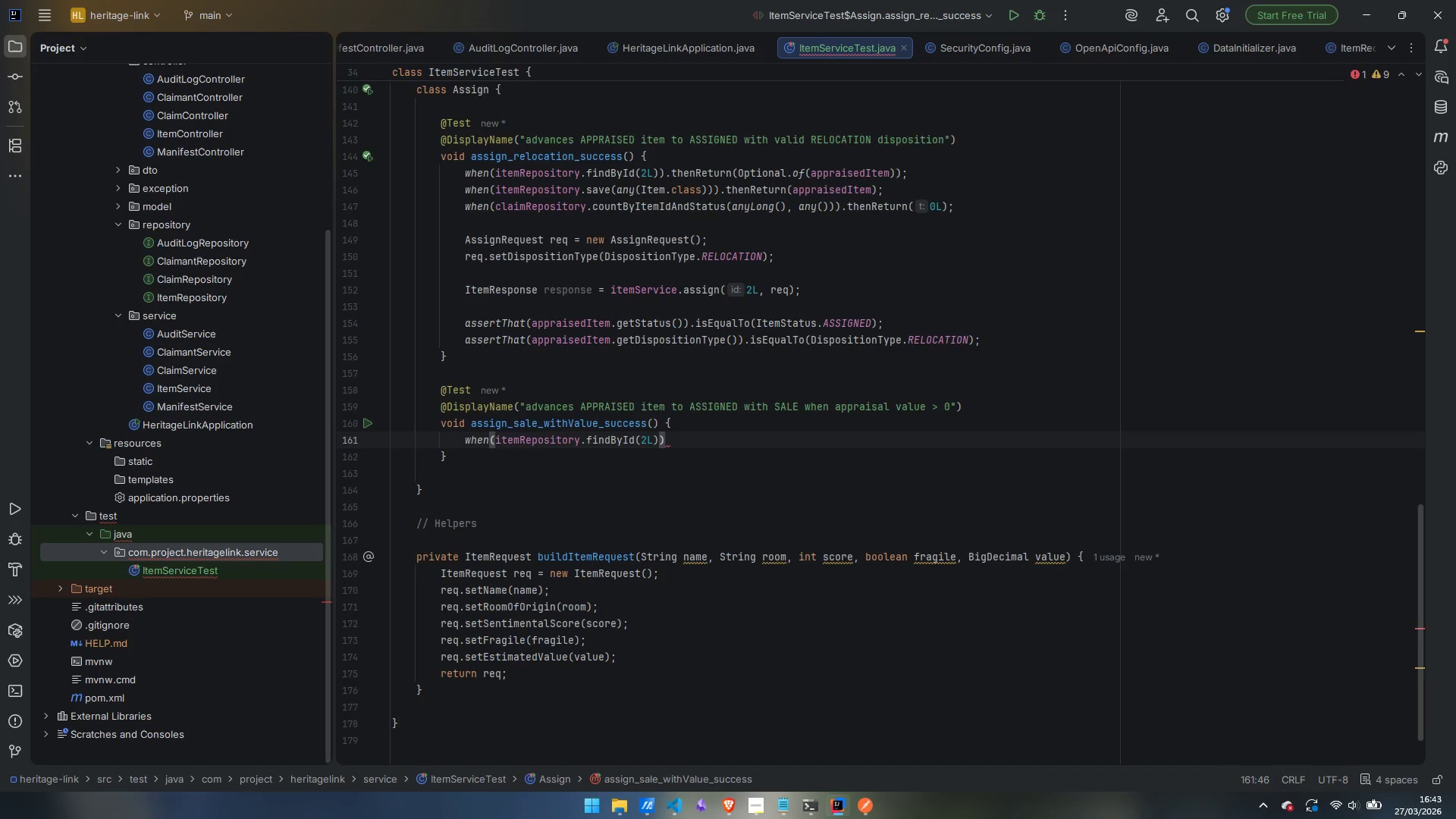 
type(.then)
 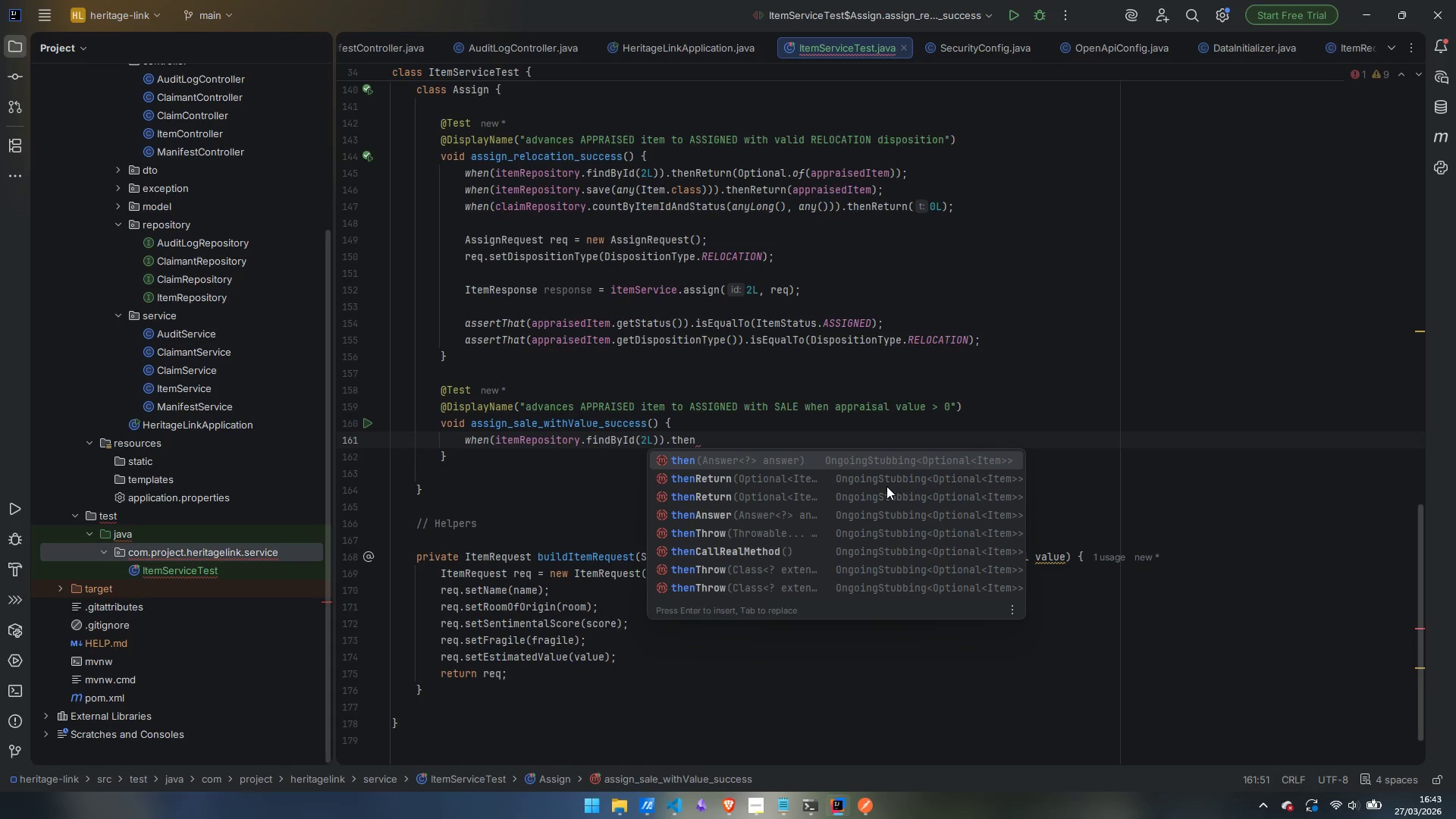 
key(ArrowDown)
 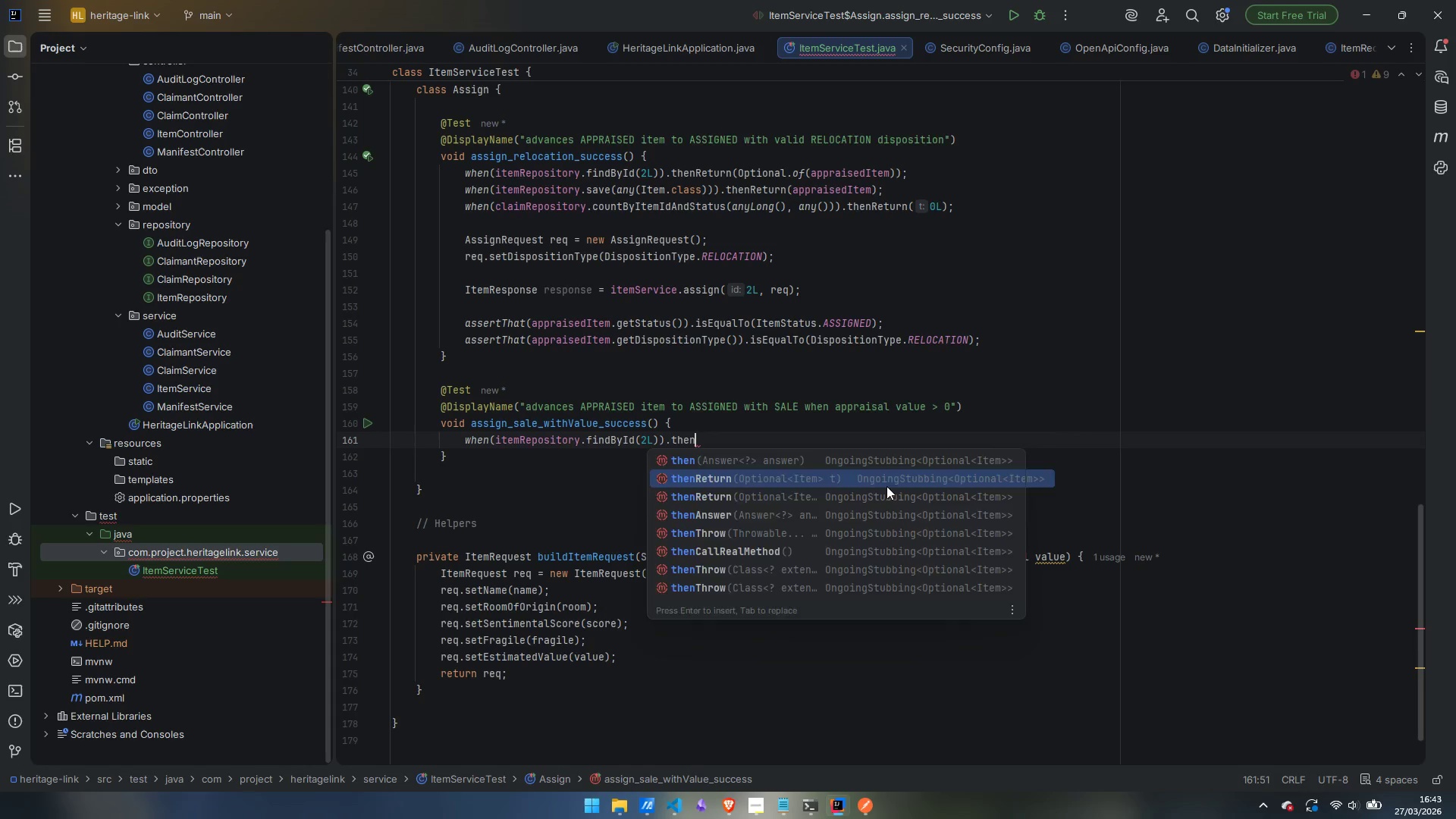 
key(Enter)
 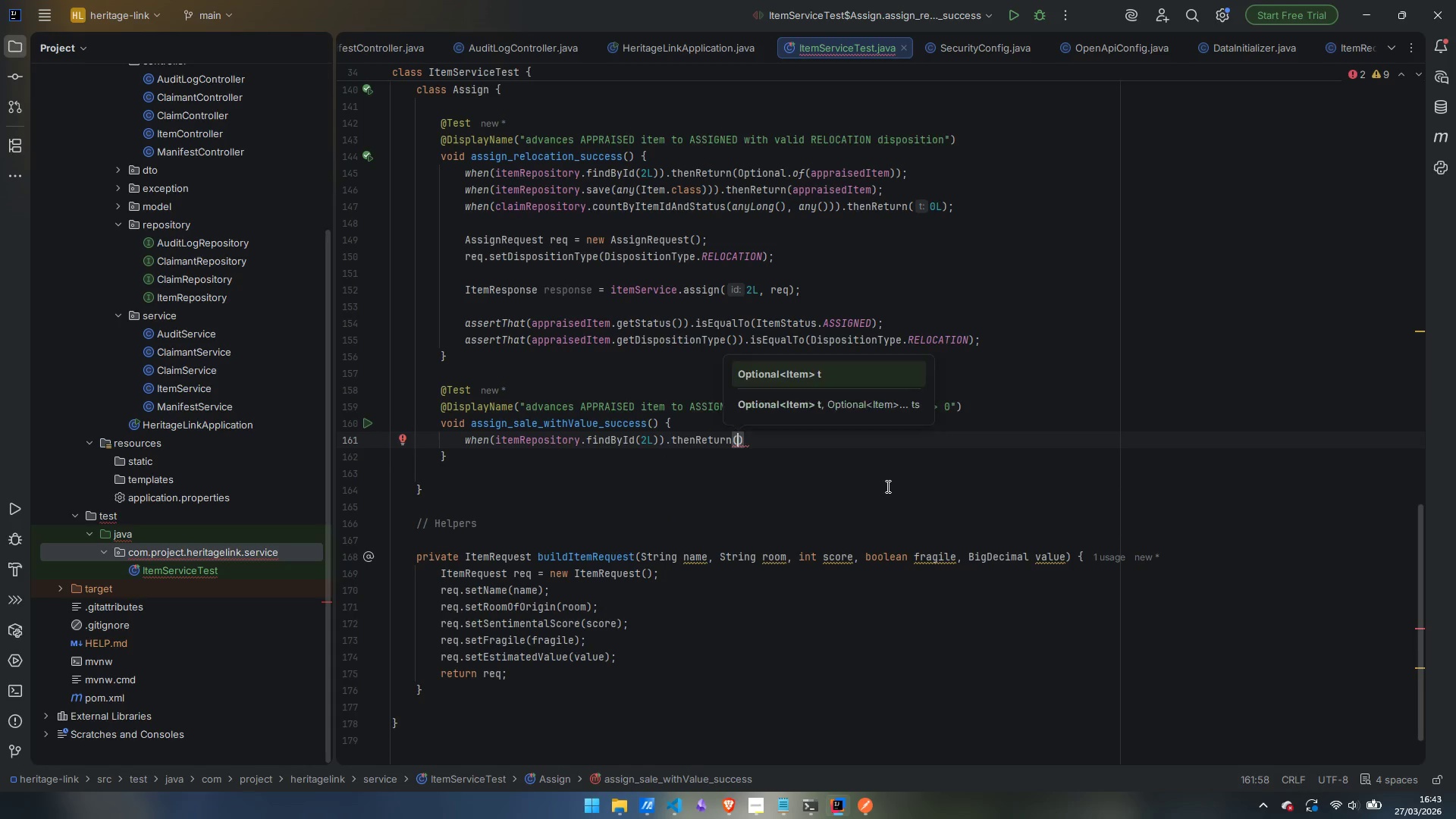 
type(OP)
 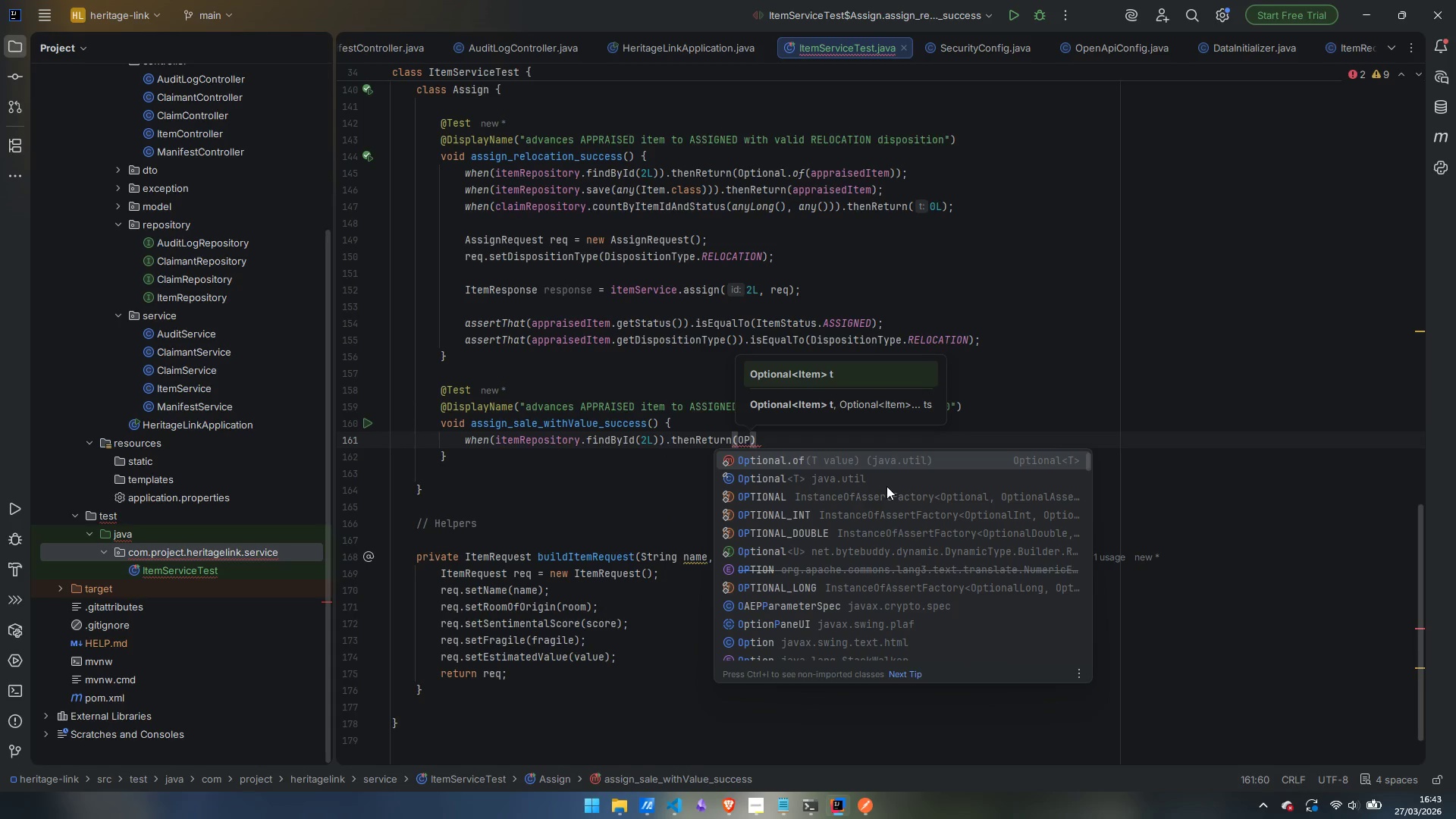 
key(Enter)
 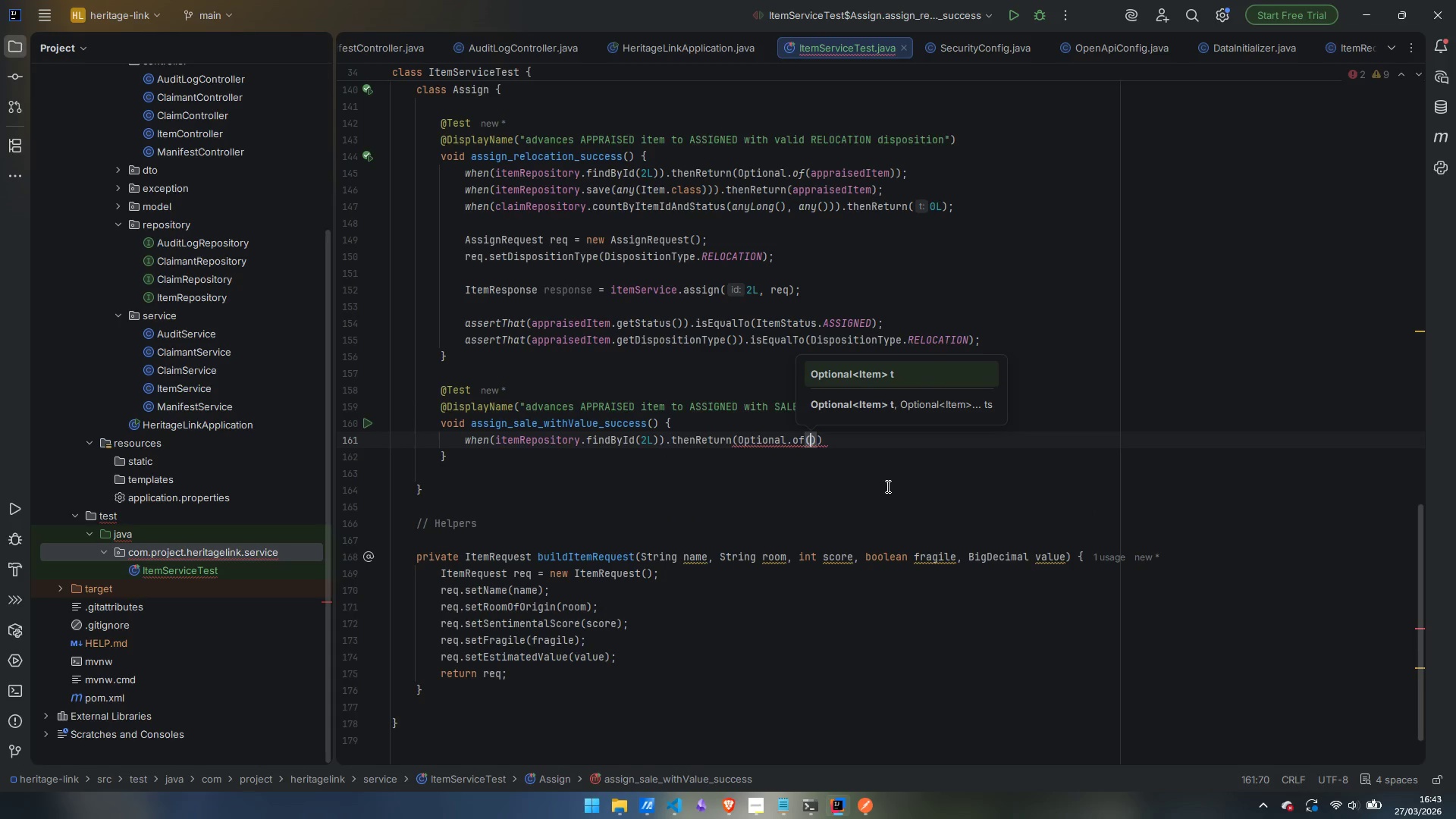 
type(app)
 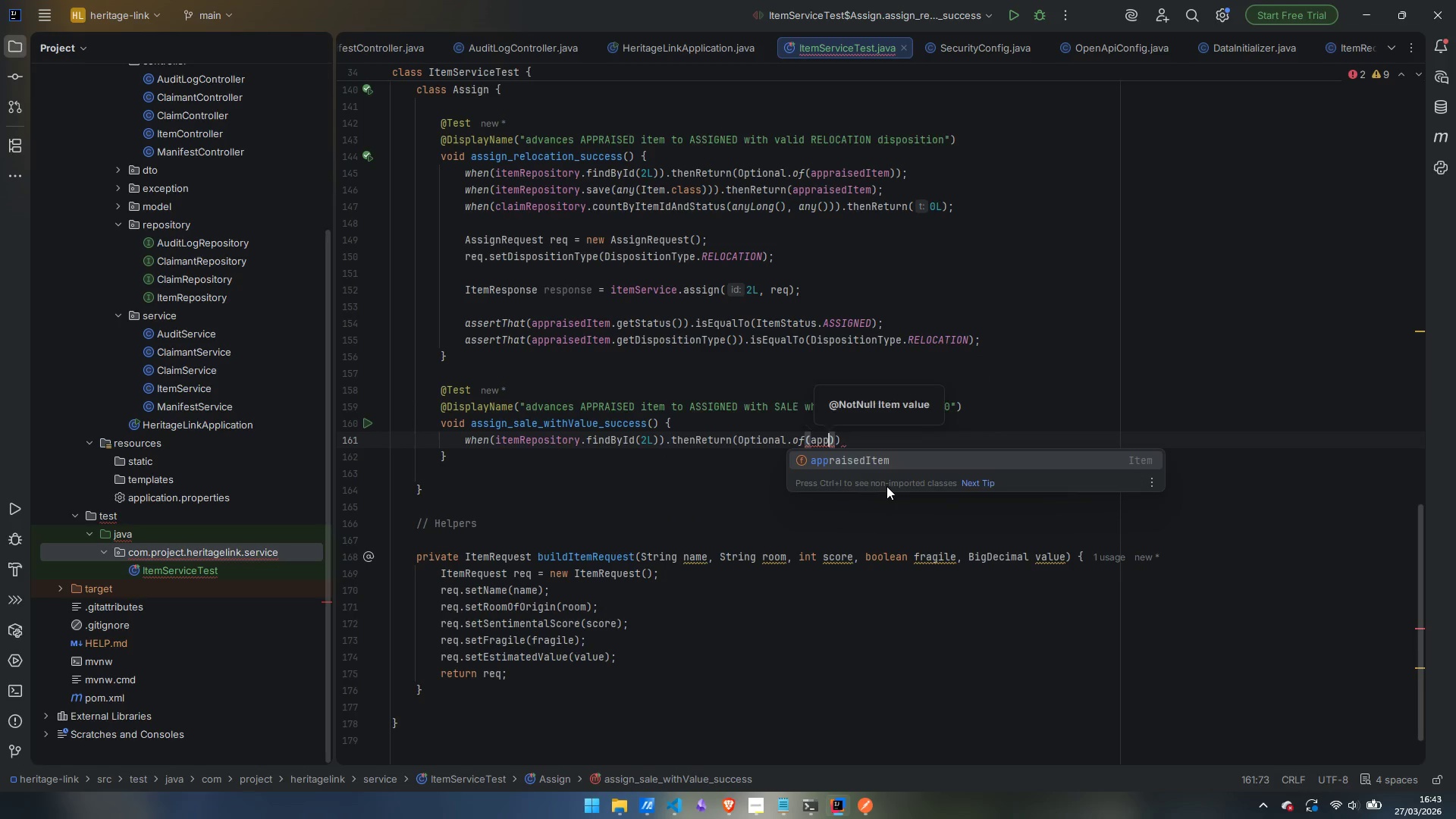 
key(Enter)
 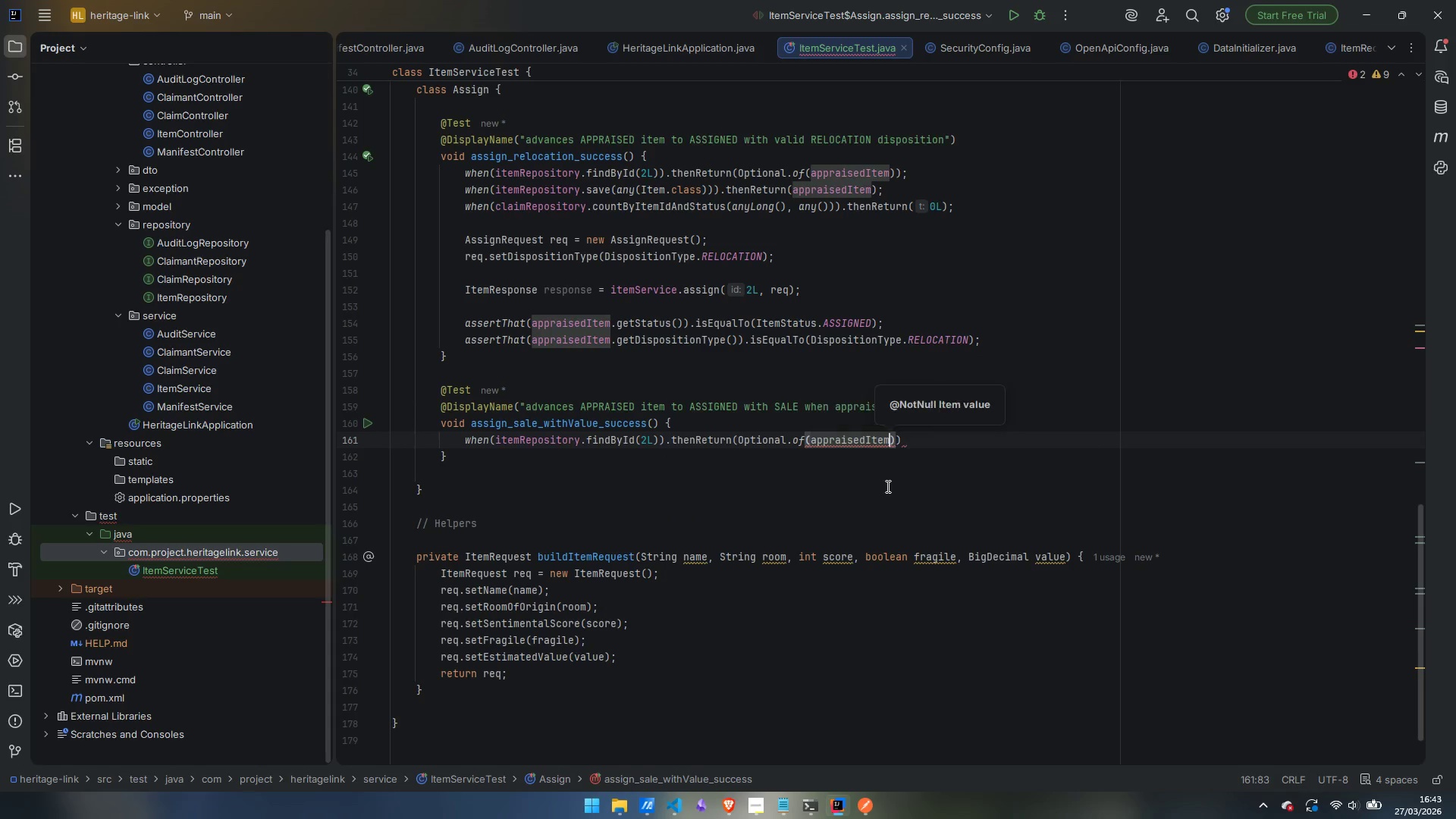 
key(ArrowRight)
 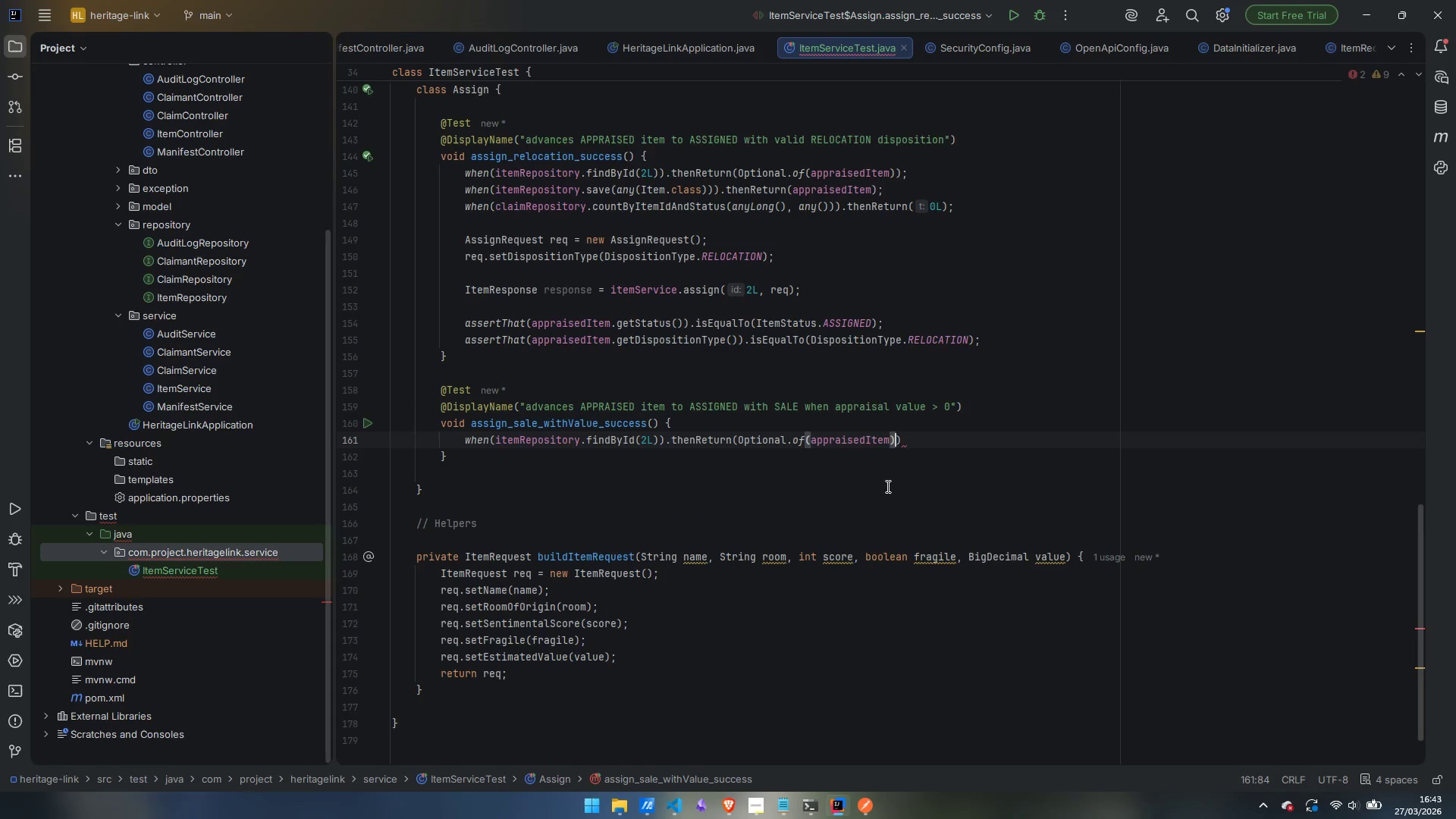 
key(ArrowRight)
 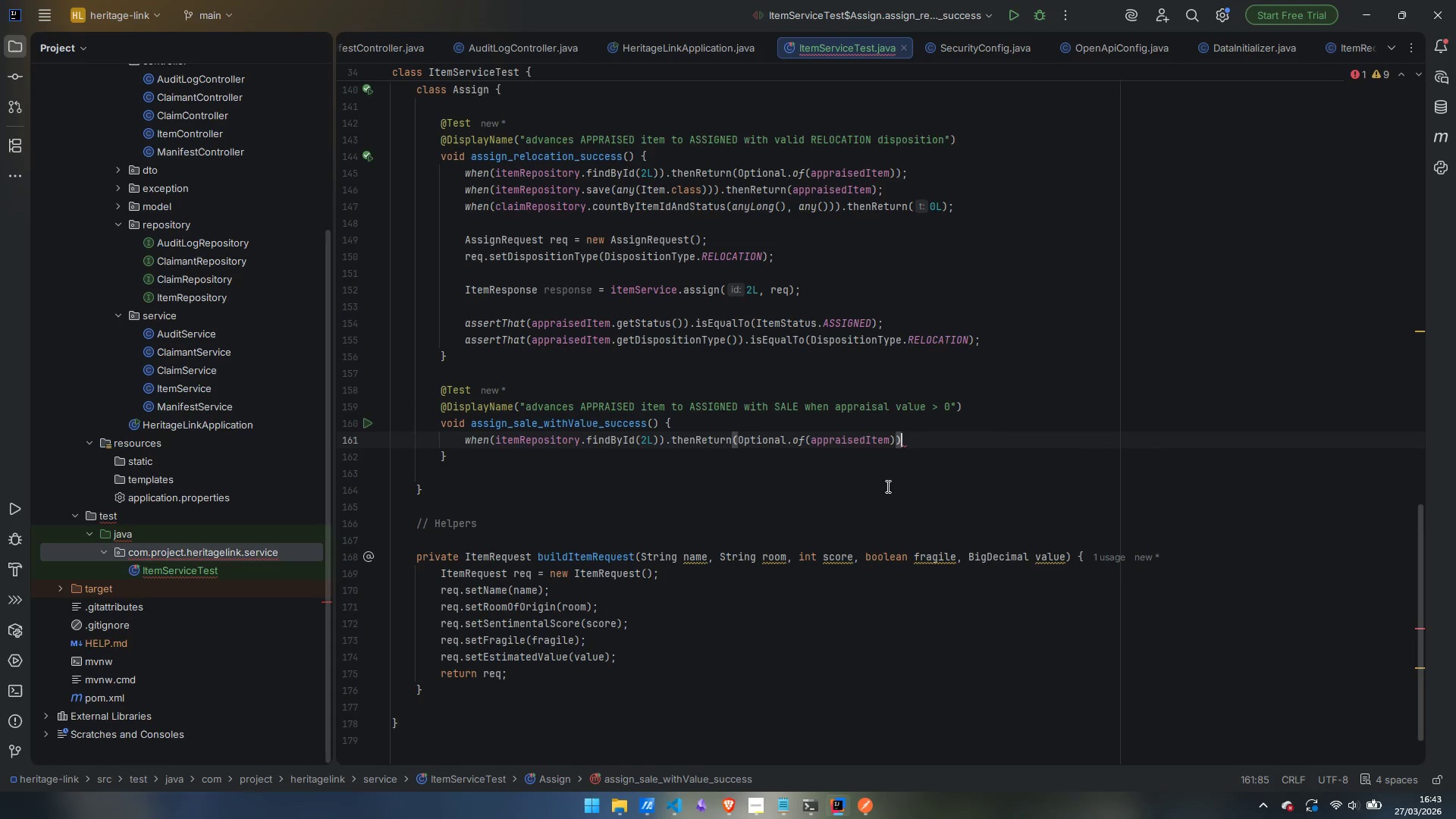 
key(Semicolon)
 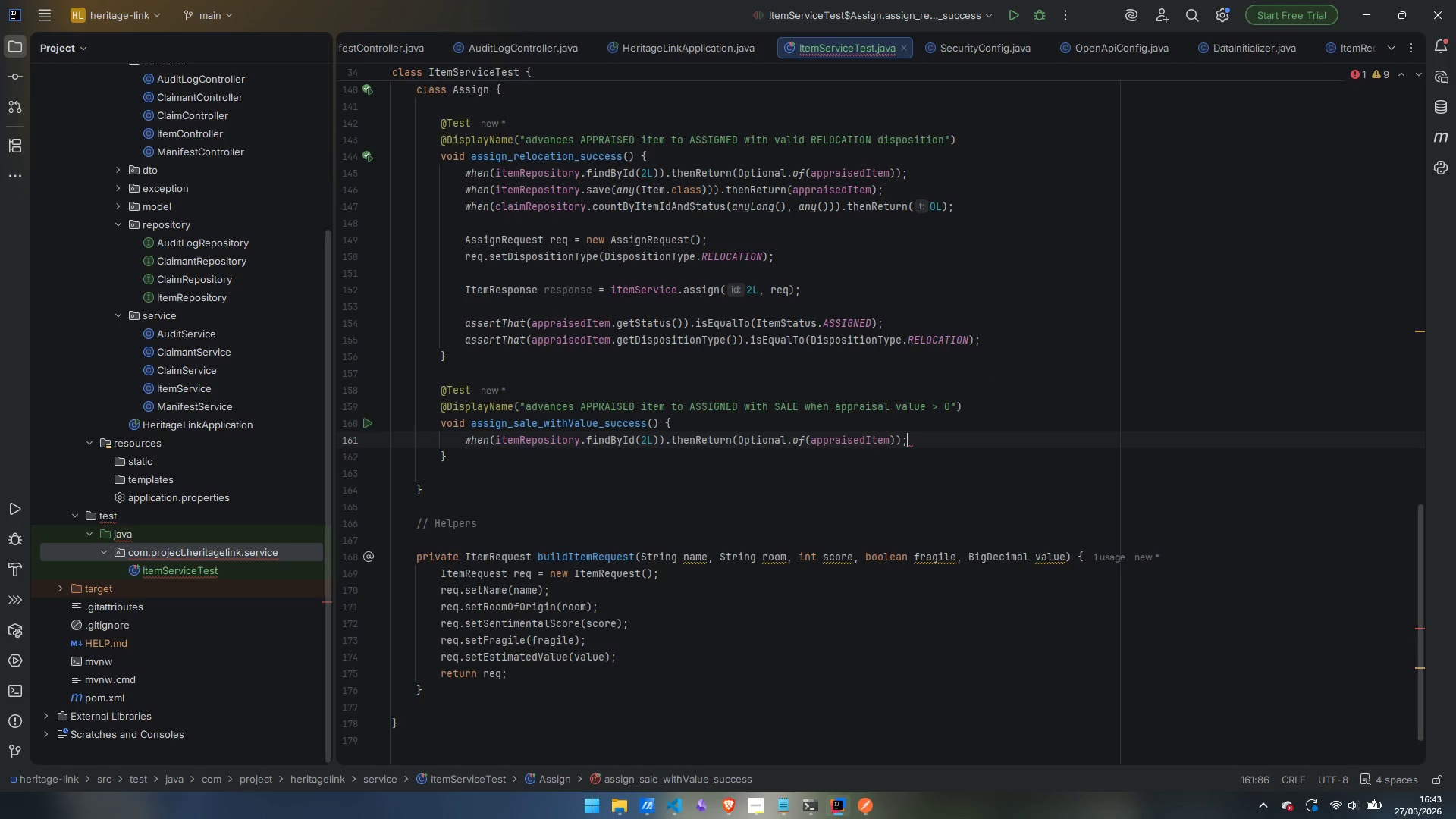 
key(Enter)
 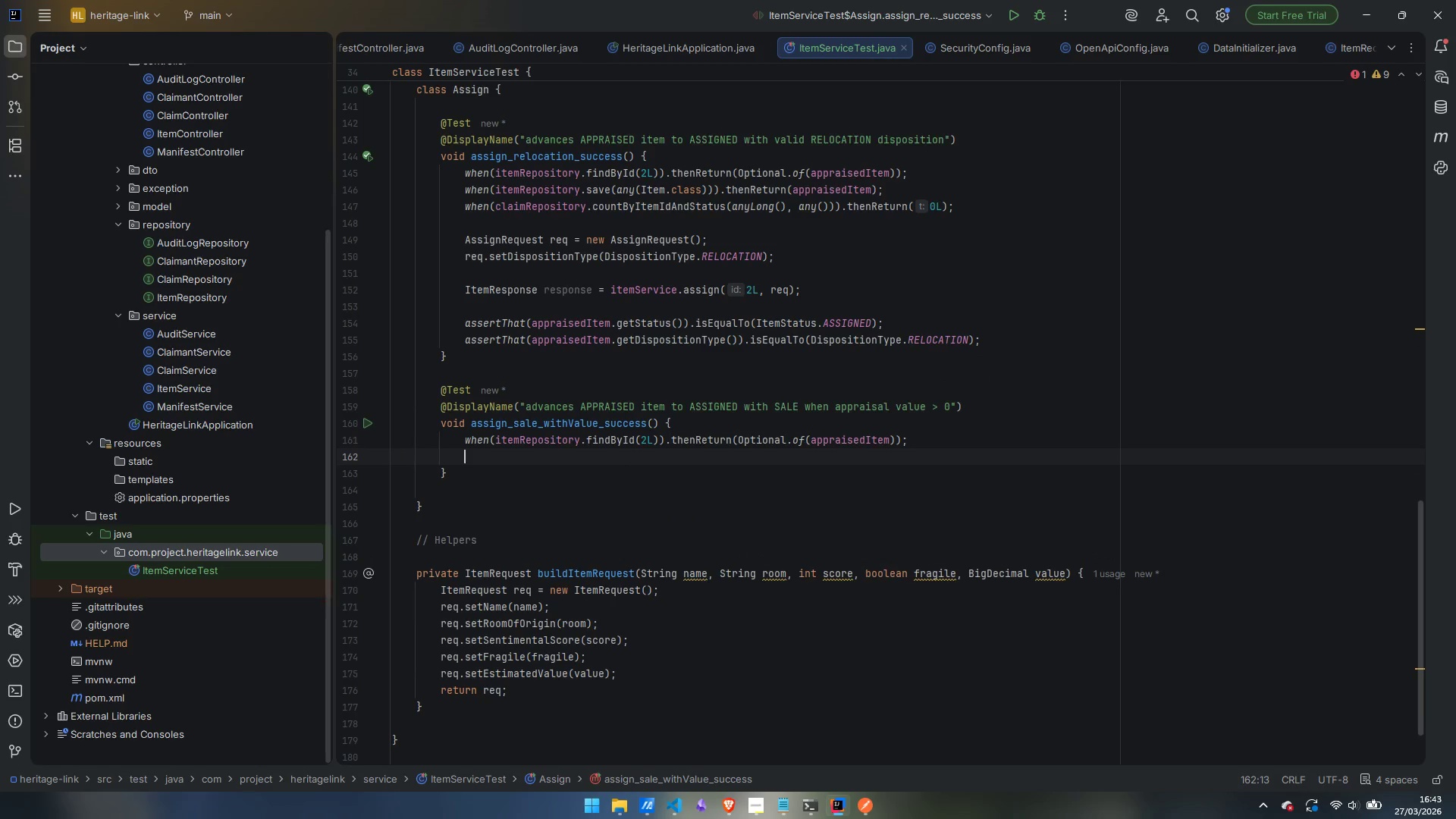 
type(wh)
 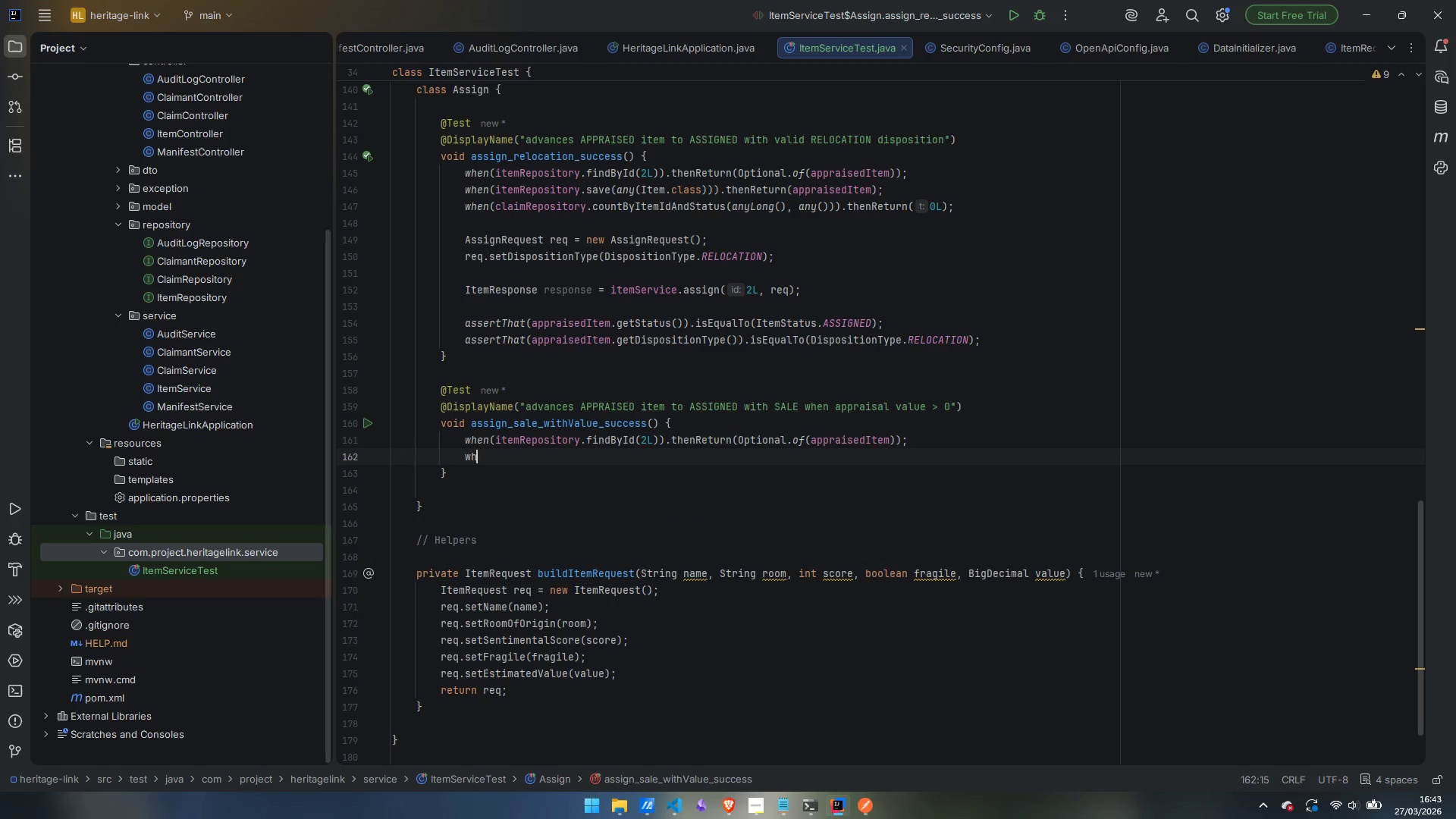 
key(Enter)
 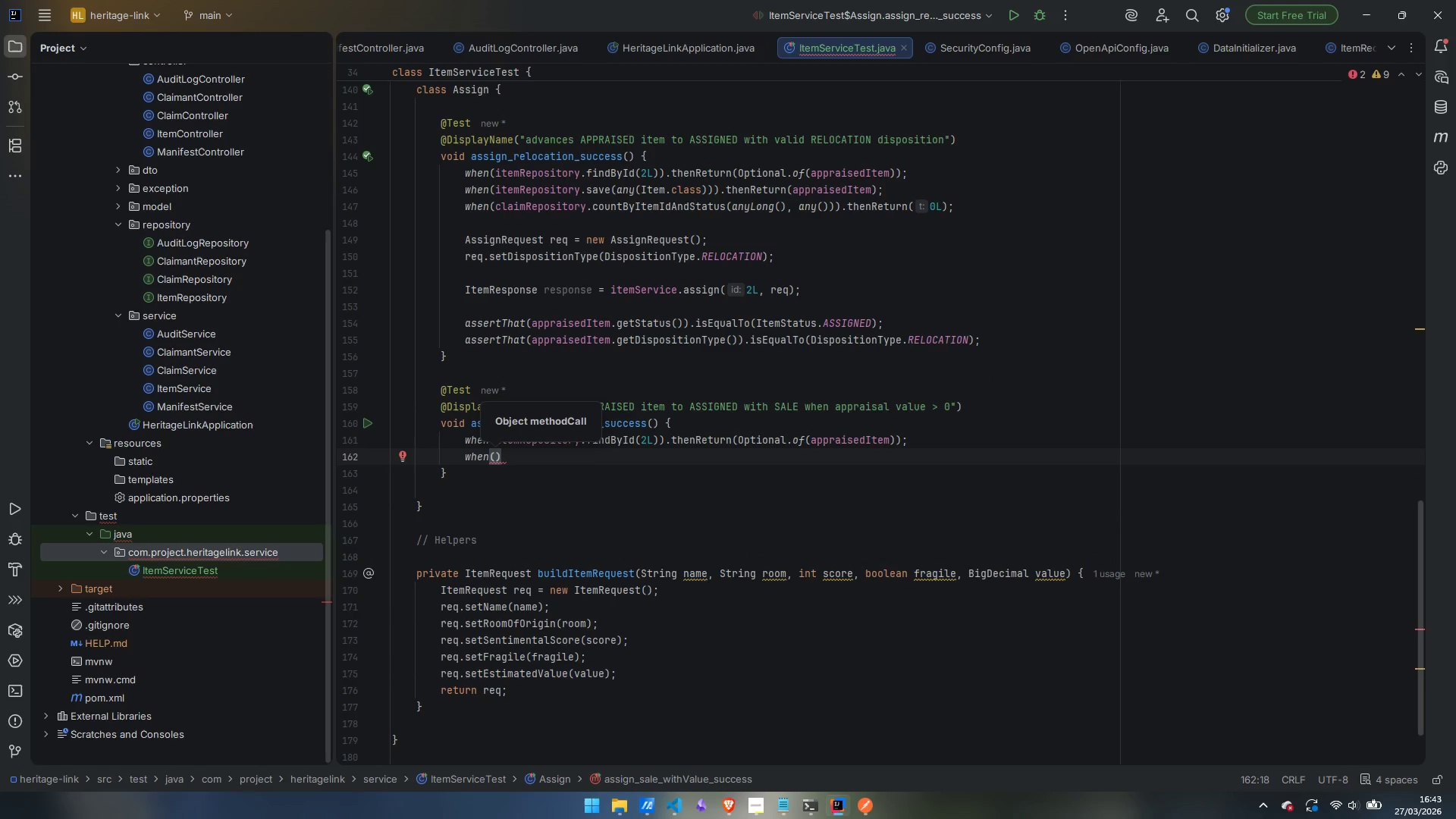 
type(ite)
 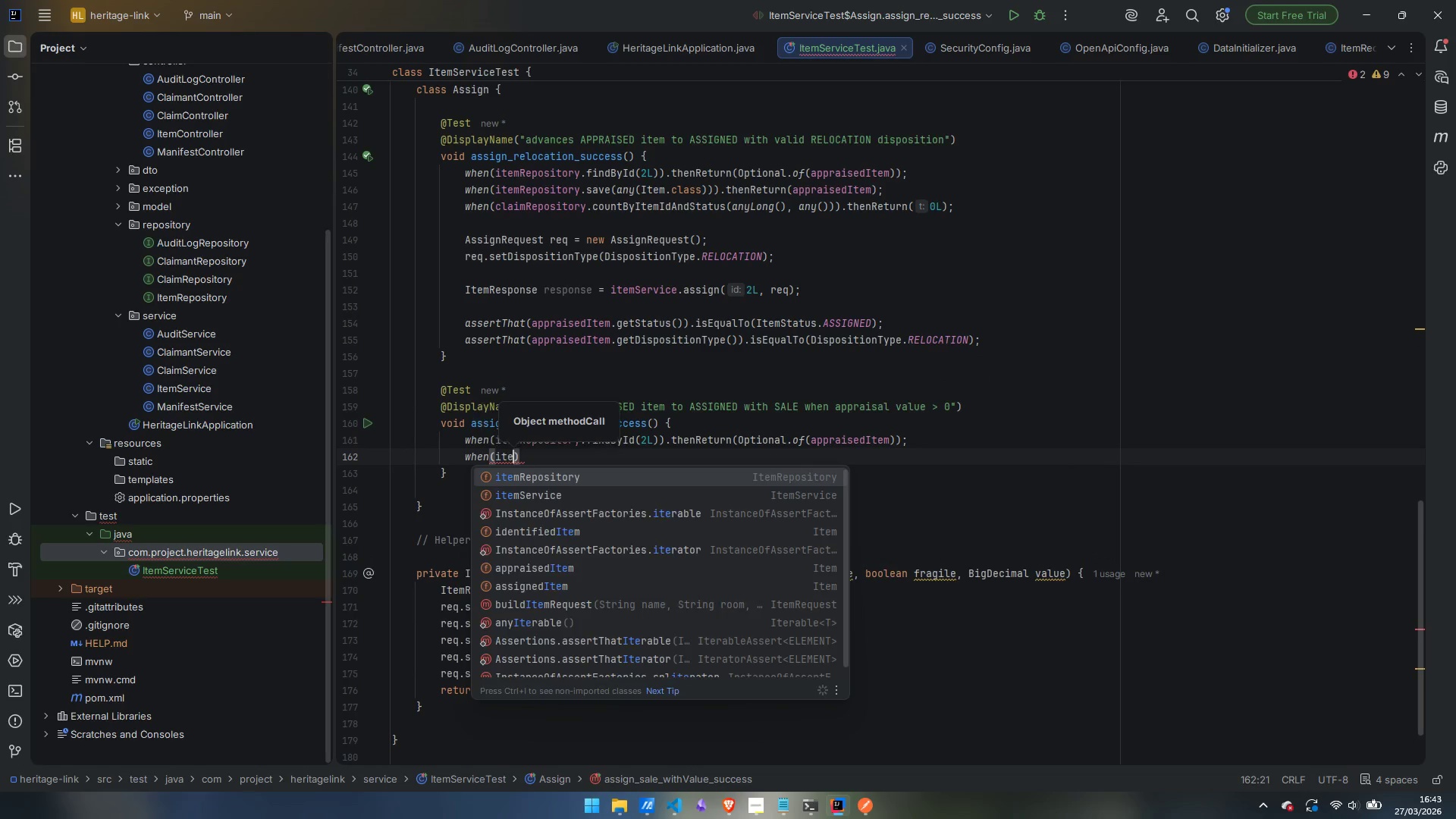 
key(Enter)
 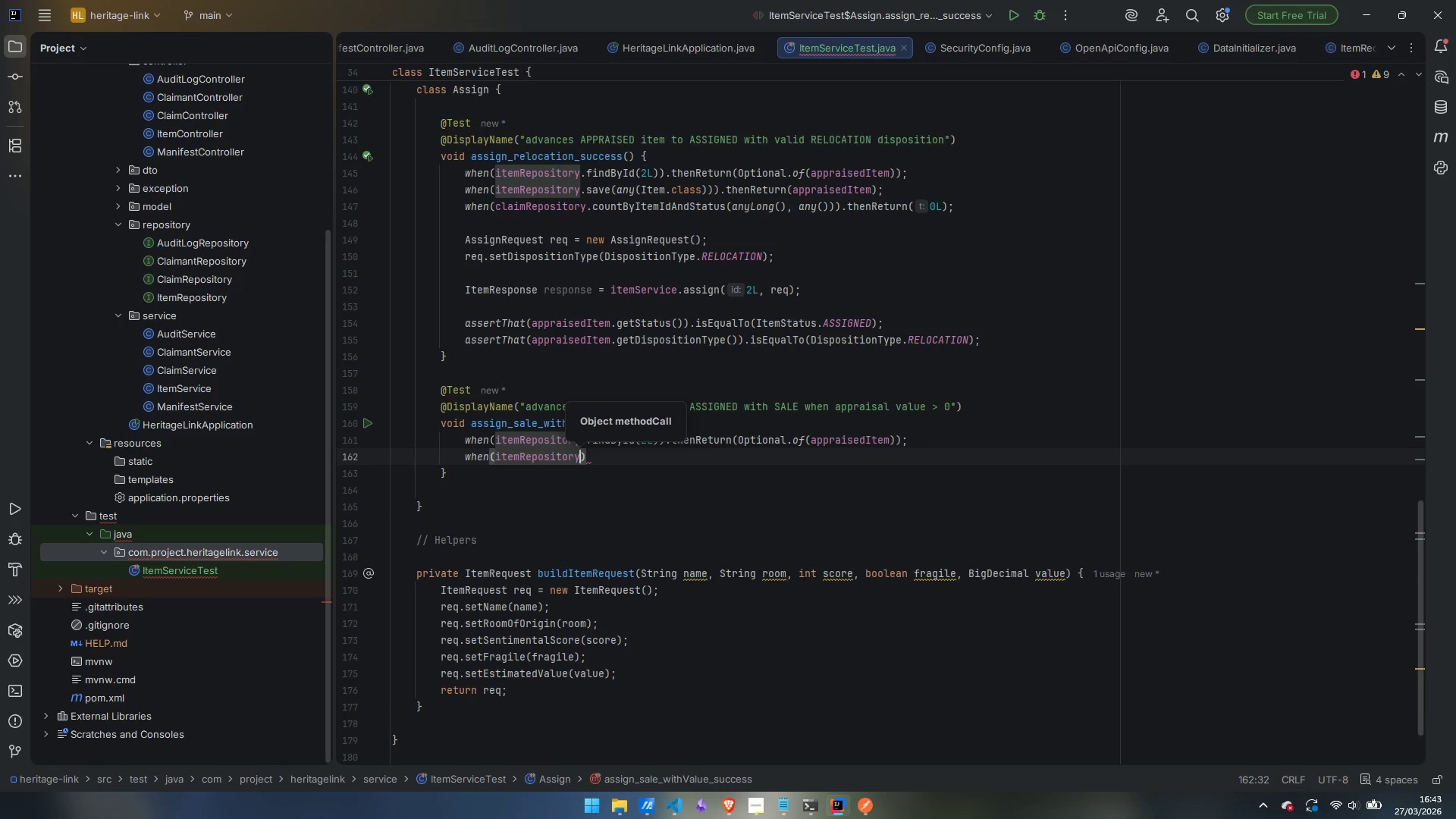 
key(ArrowRight)
 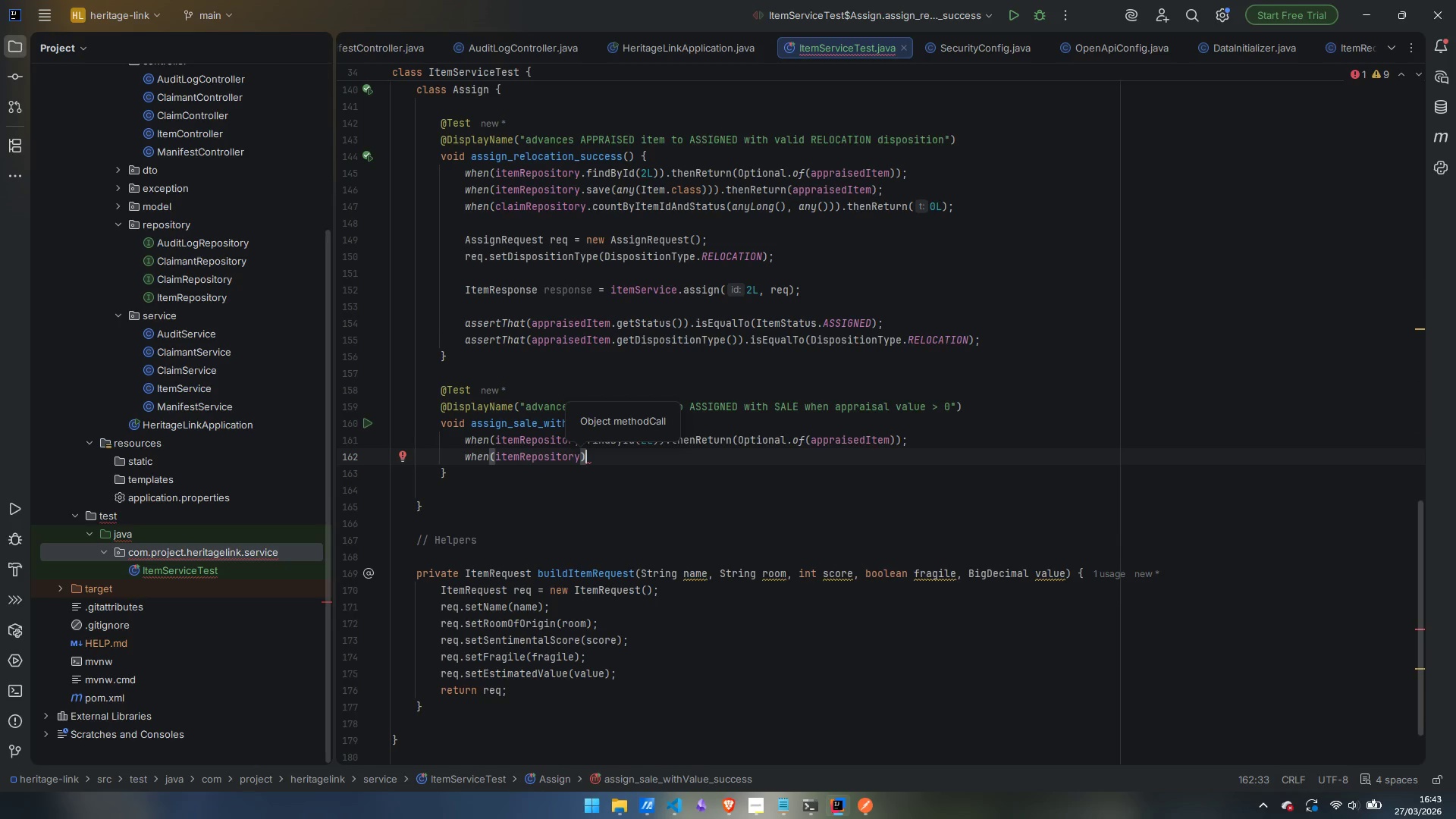 
key(ArrowLeft)
 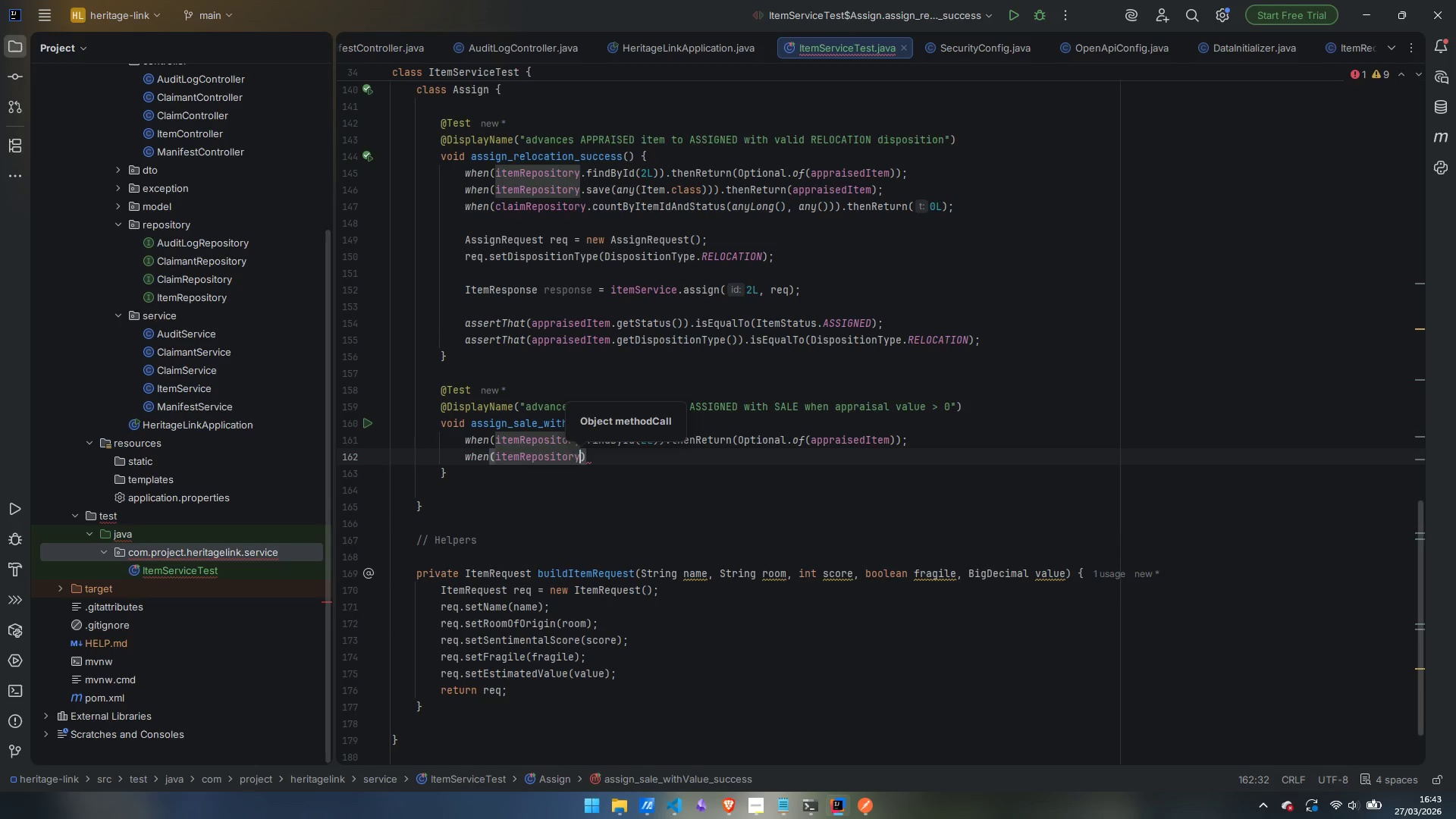 
type(.sa)
 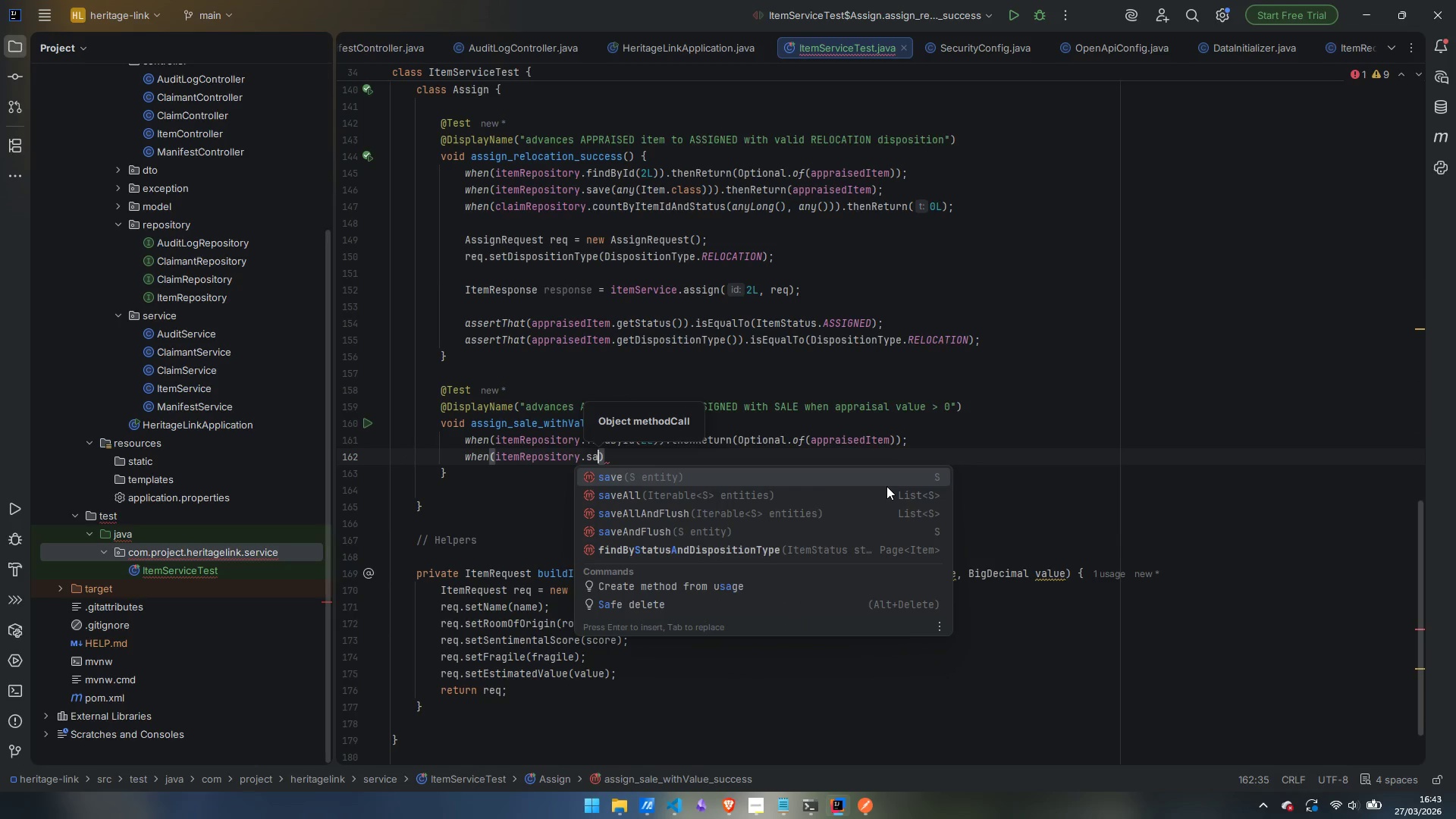 
key(Enter)
 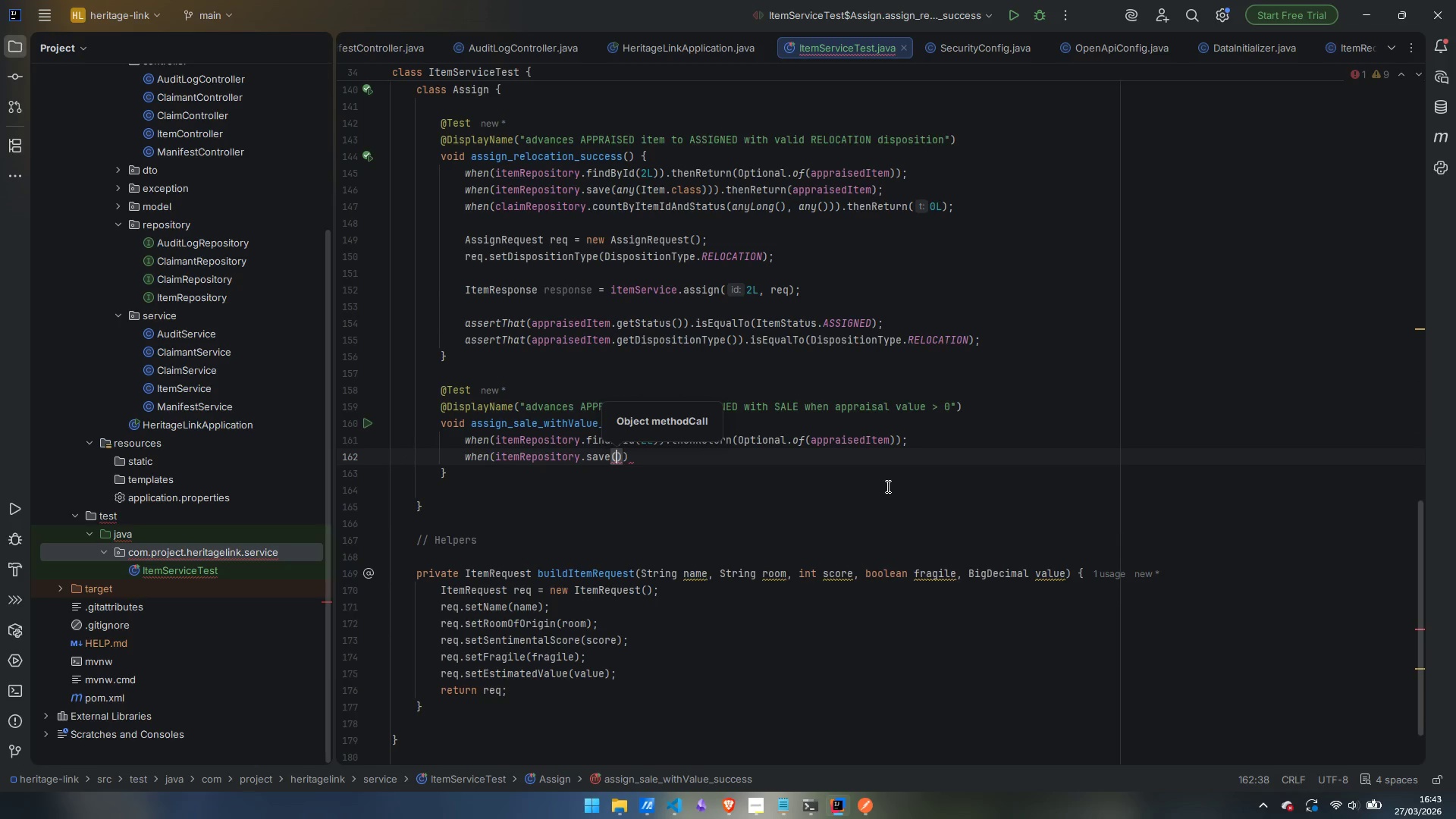 
type(am)
key(Backspace)
type(n)
 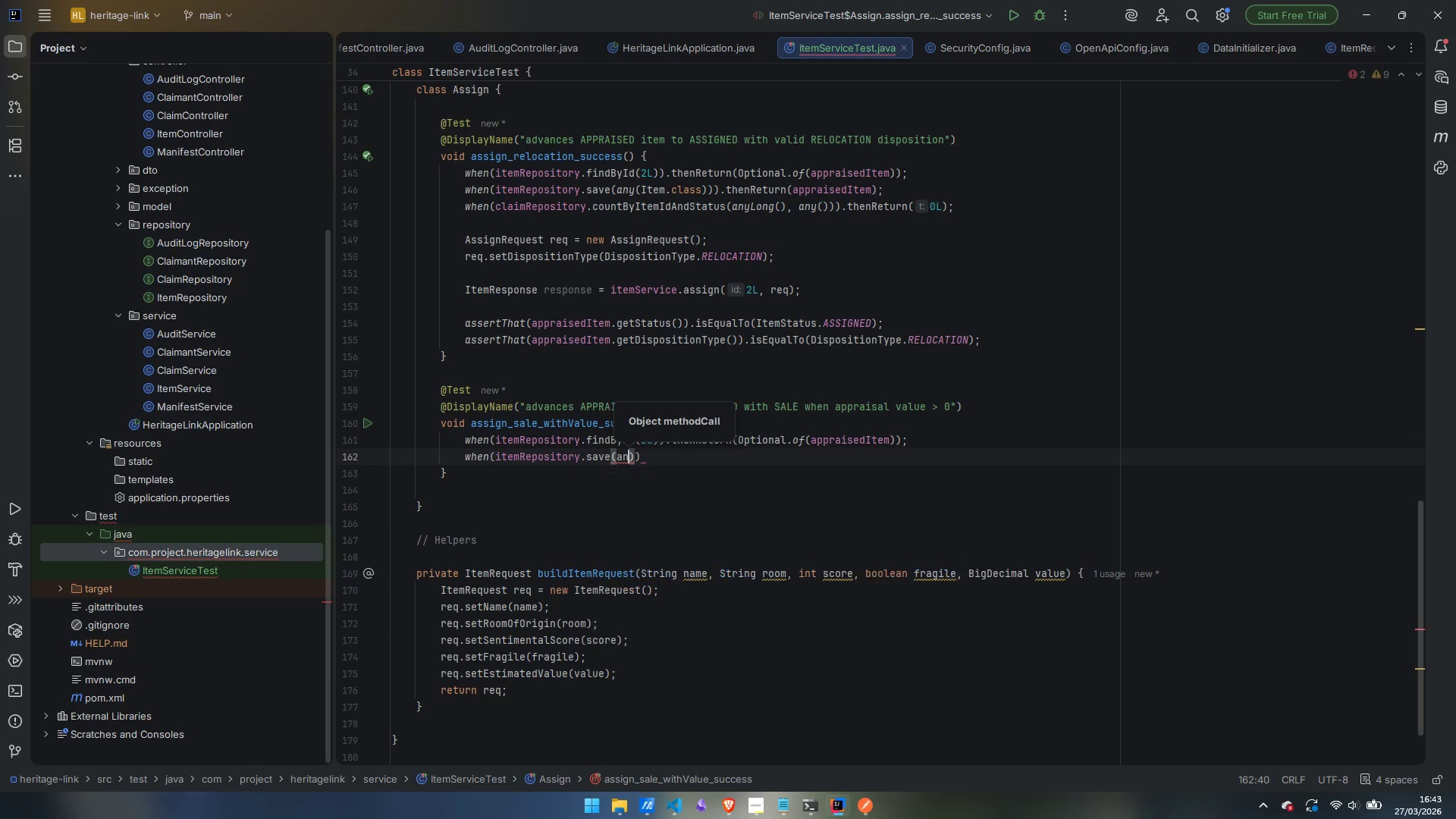 
key(Enter)
 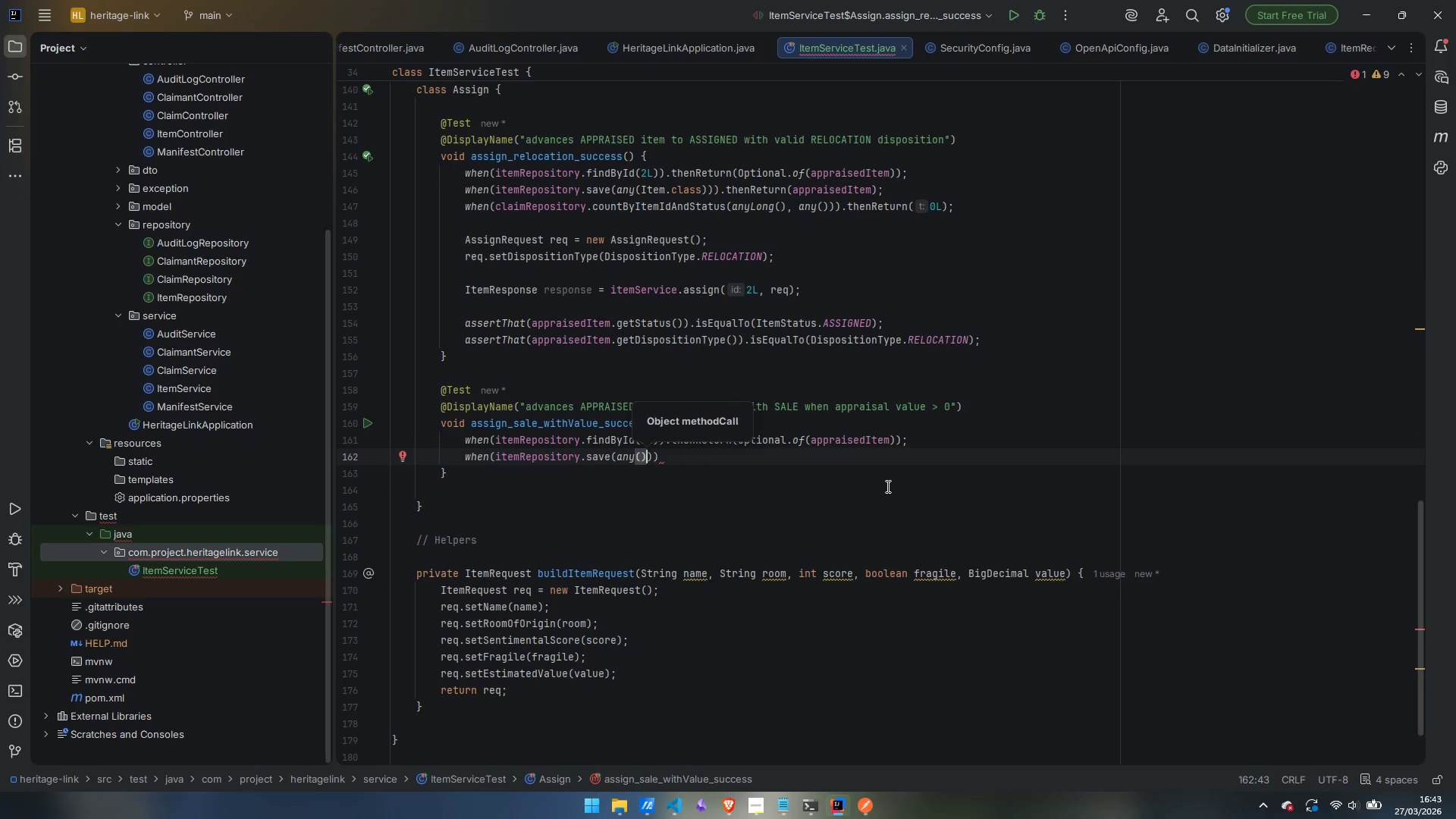 
key(ArrowLeft)
 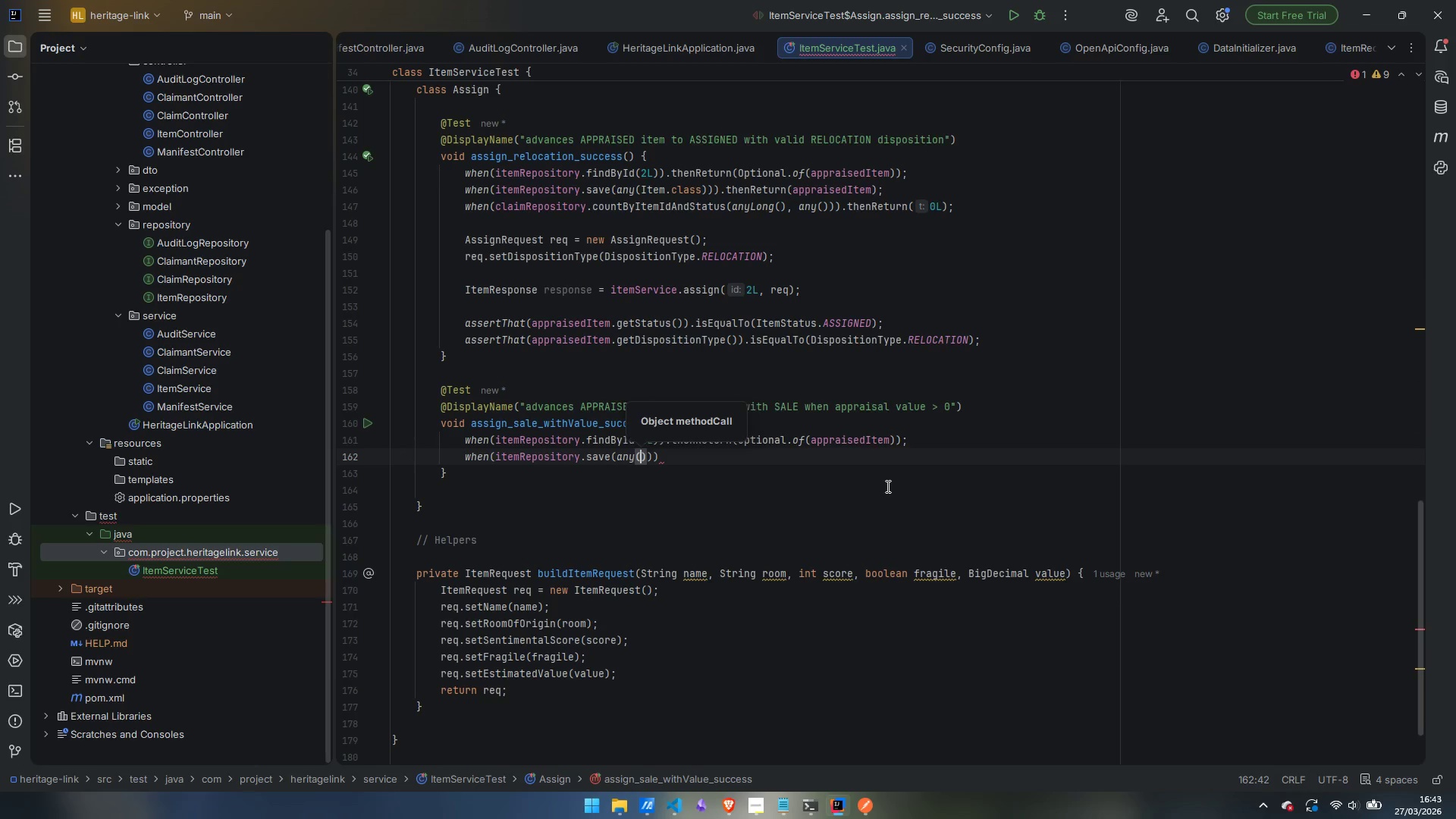 
type(Item)
 